 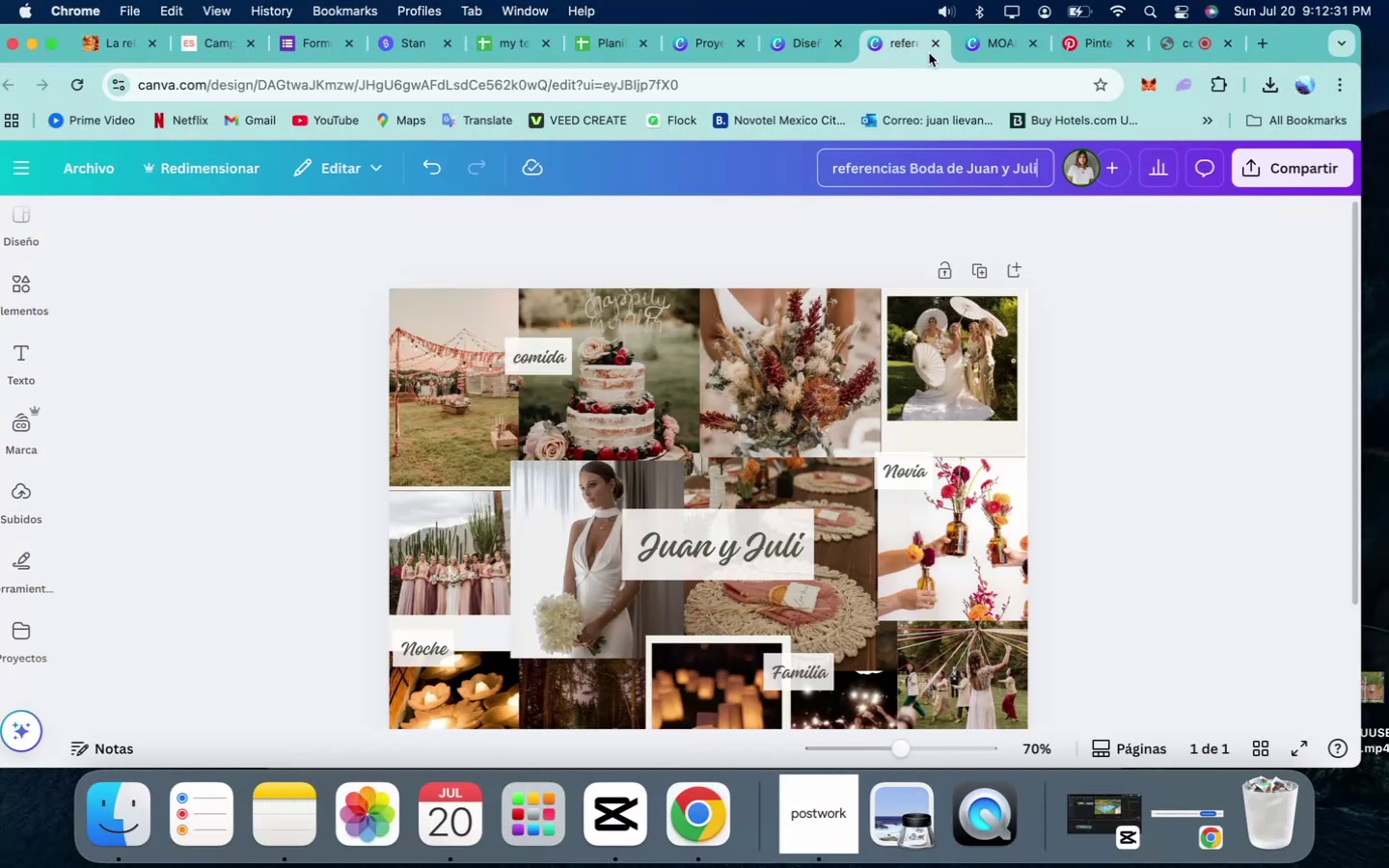 
left_click([993, 48])
 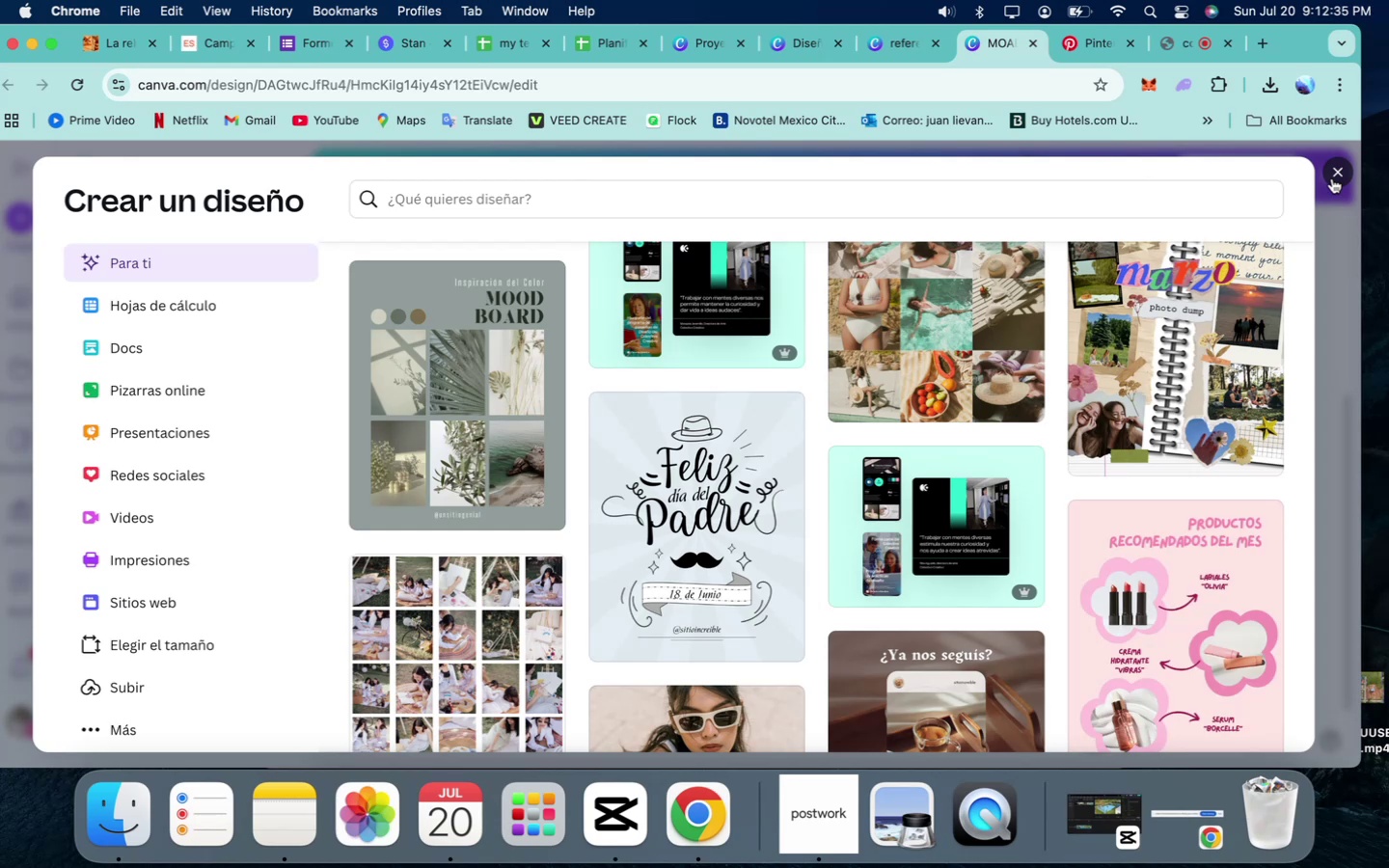 
wait(8.32)
 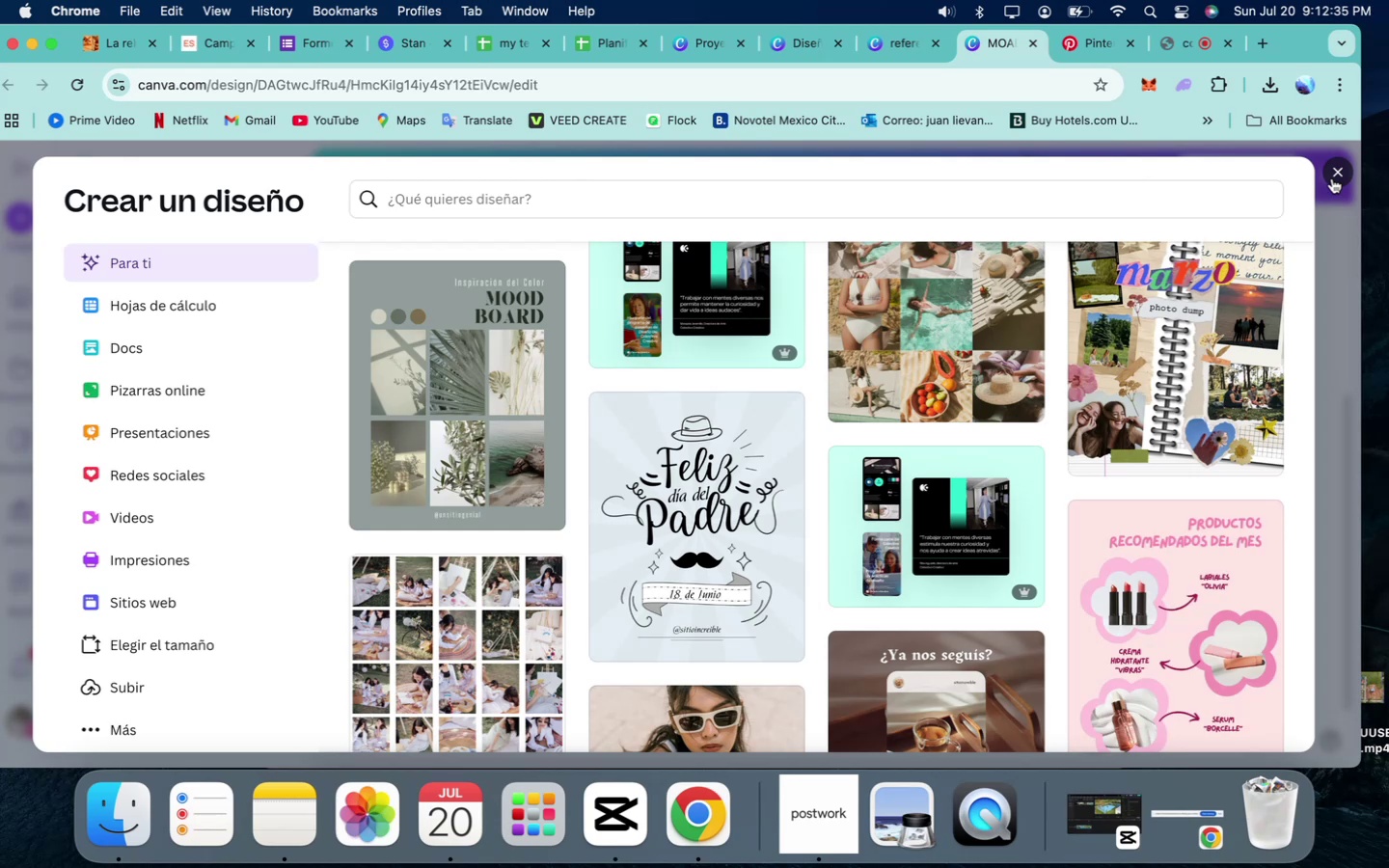 
left_click([1332, 177])
 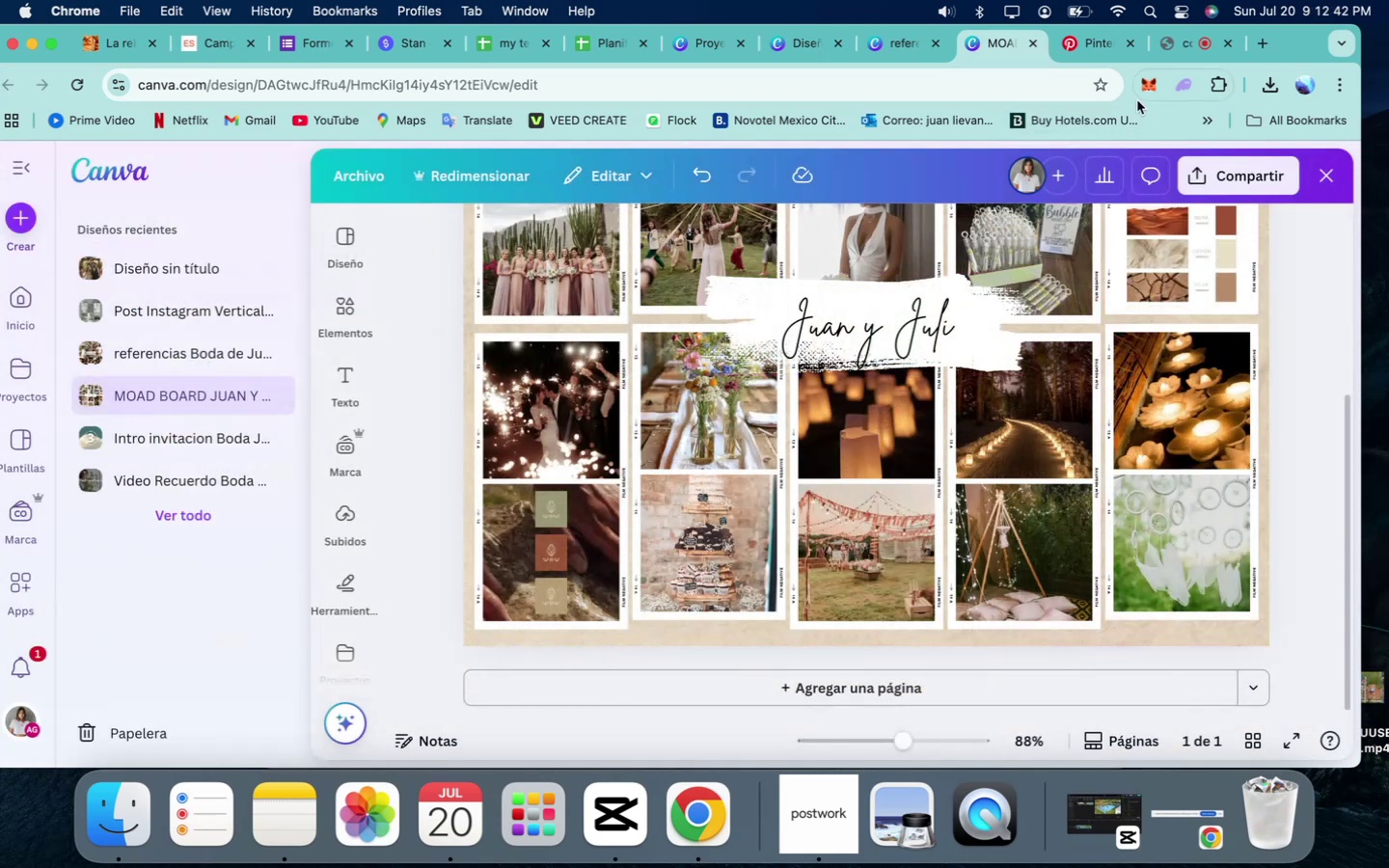 
left_click([1085, 56])
 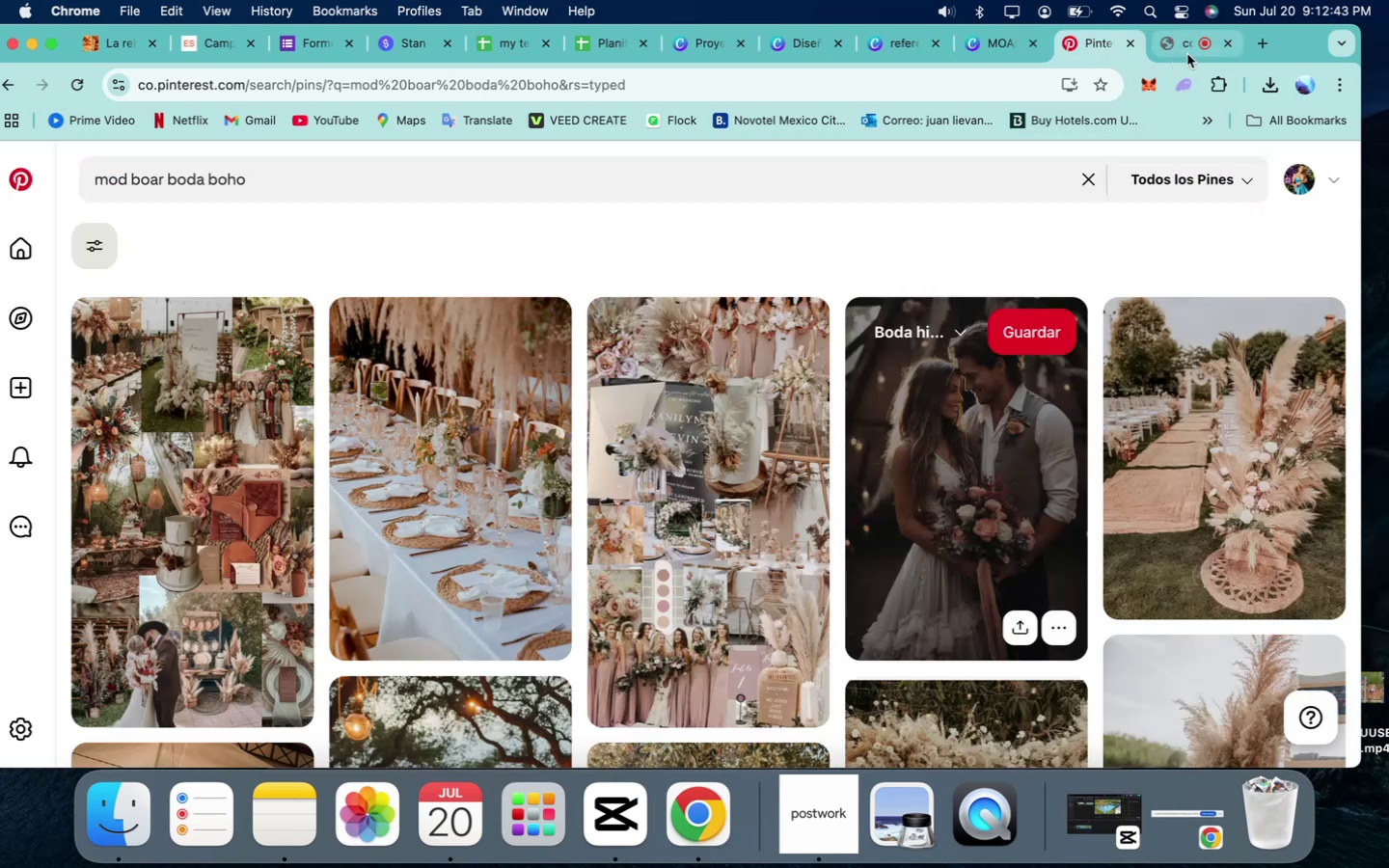 
left_click([1185, 48])
 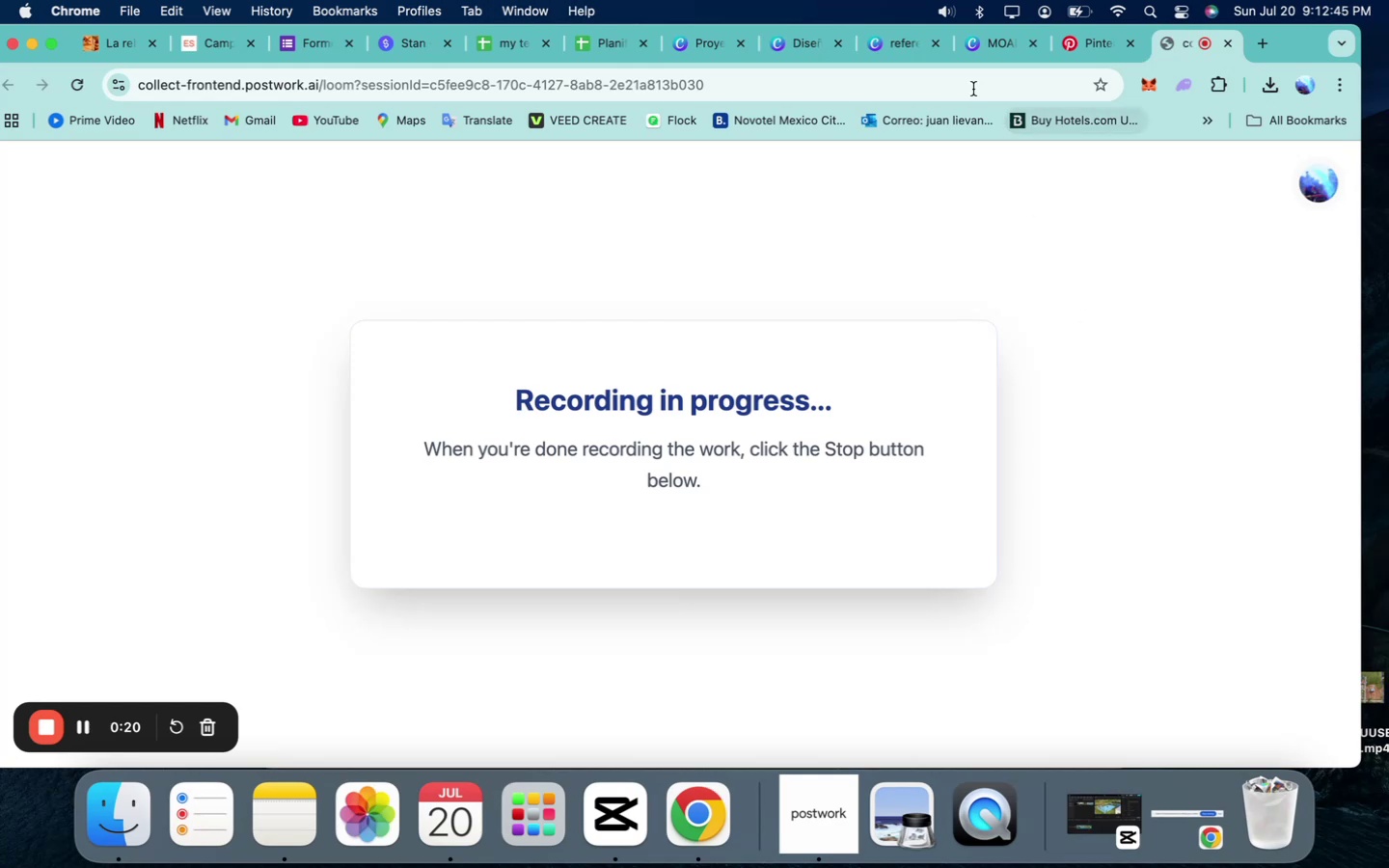 
left_click([1003, 44])
 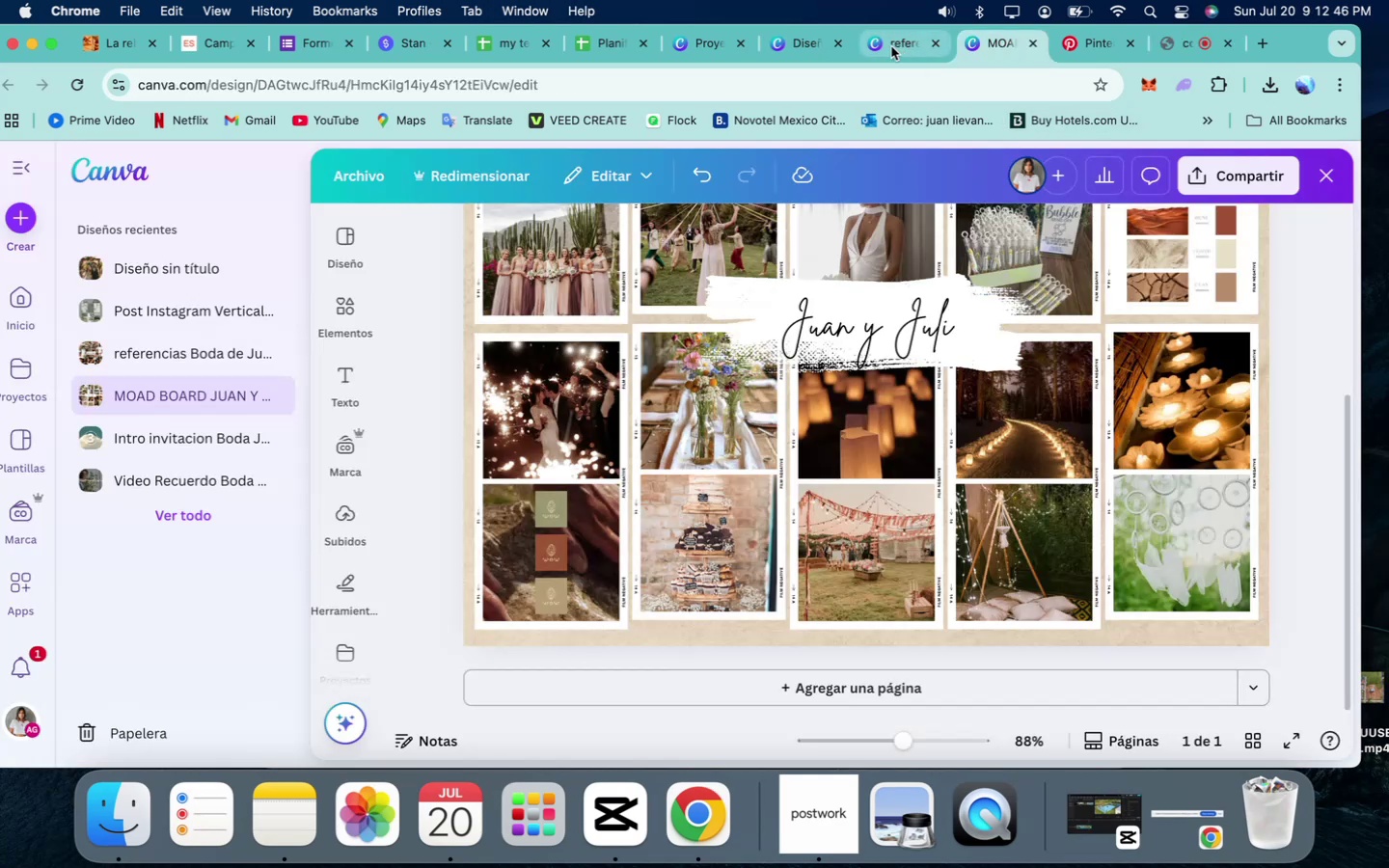 
left_click([891, 47])
 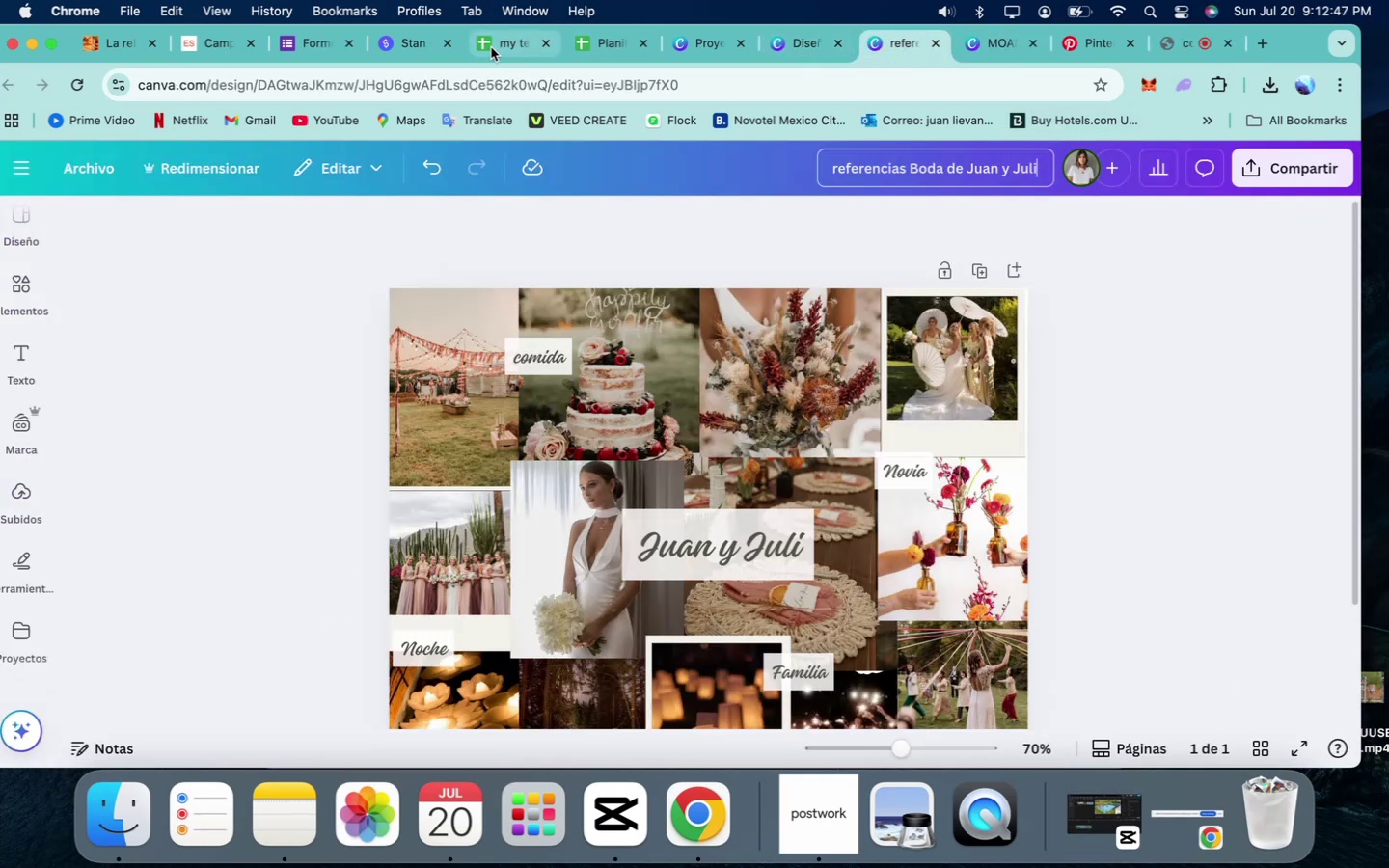 
left_click([500, 49])
 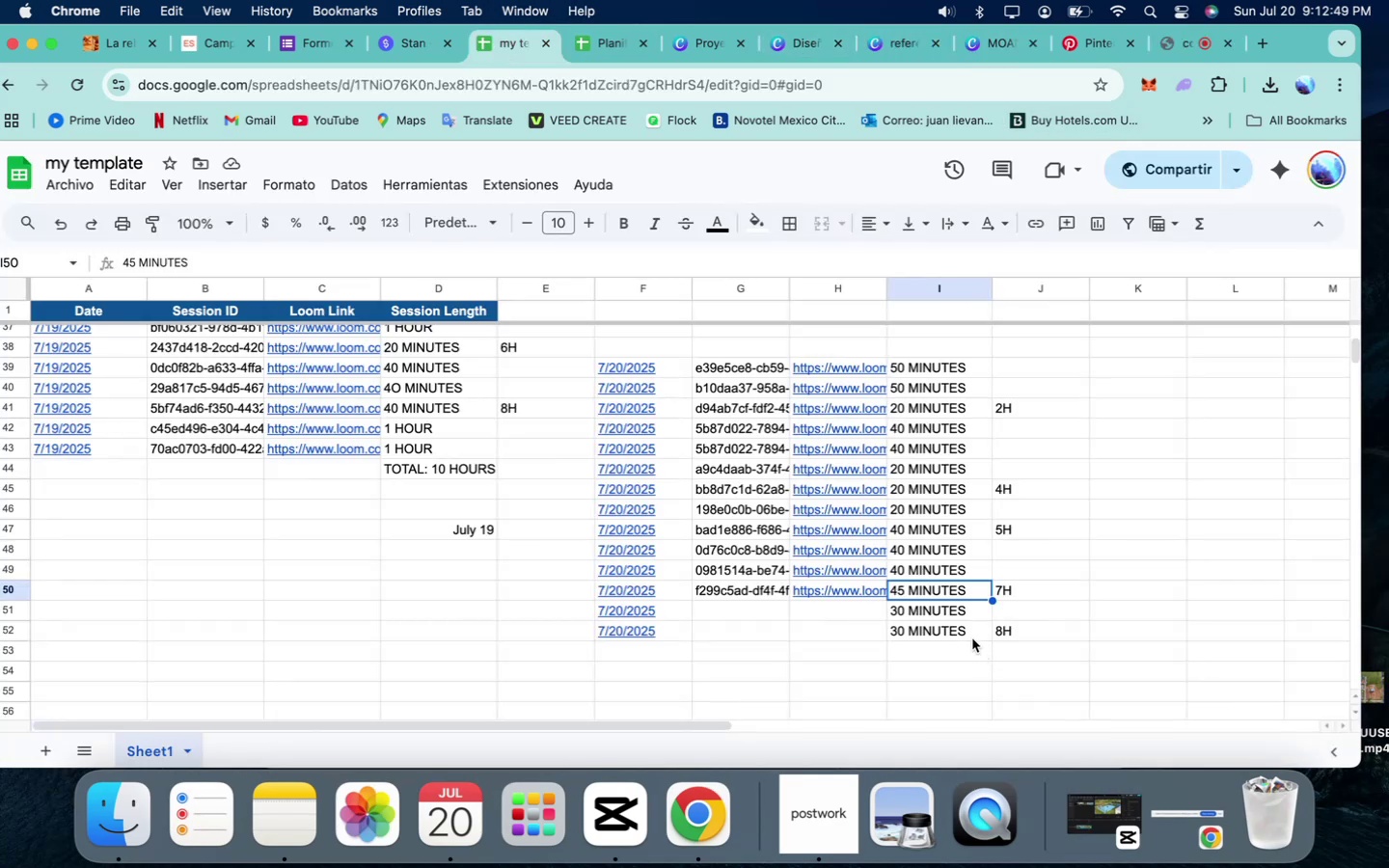 
mouse_move([947, 614])
 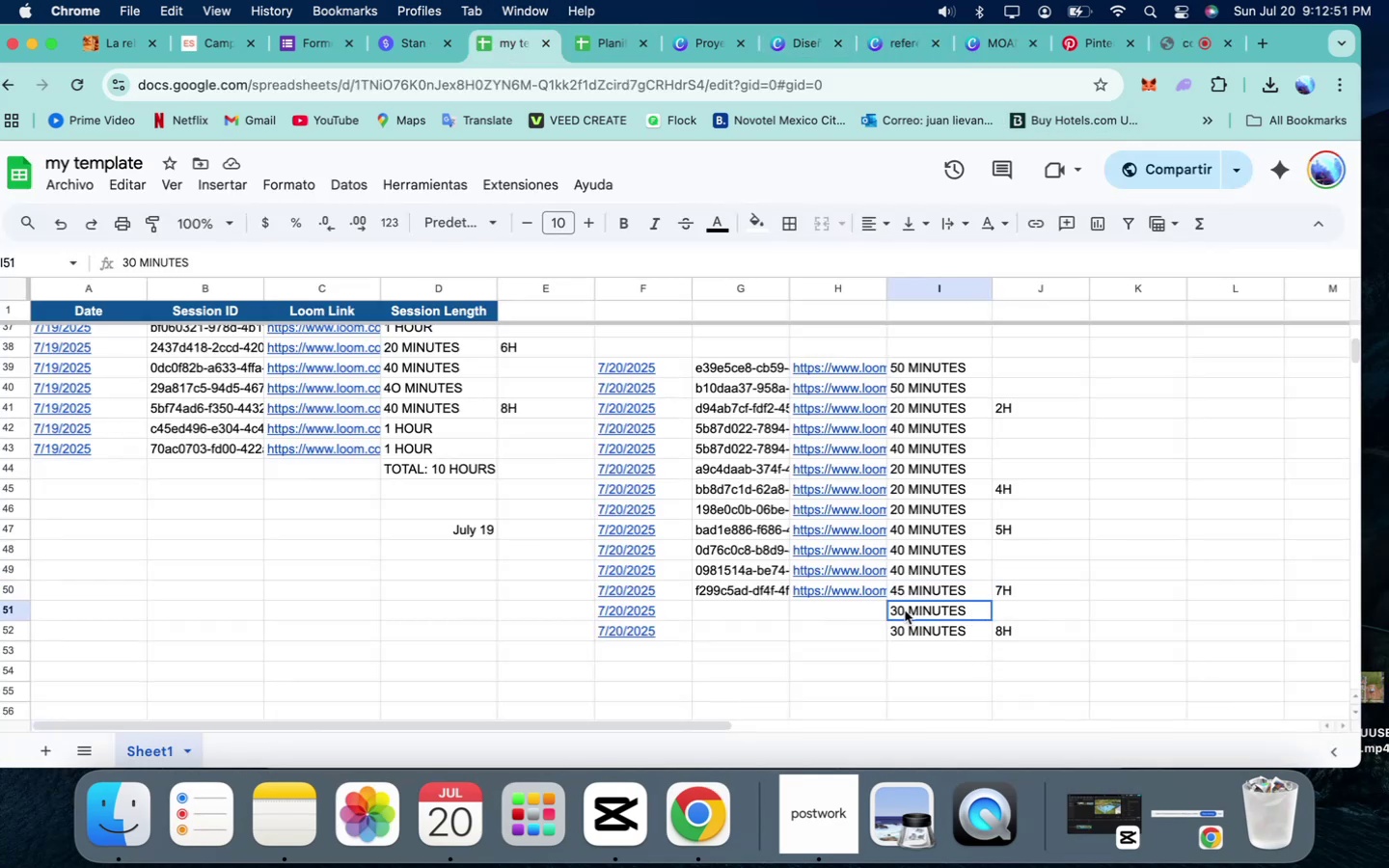 
double_click([905, 610])
 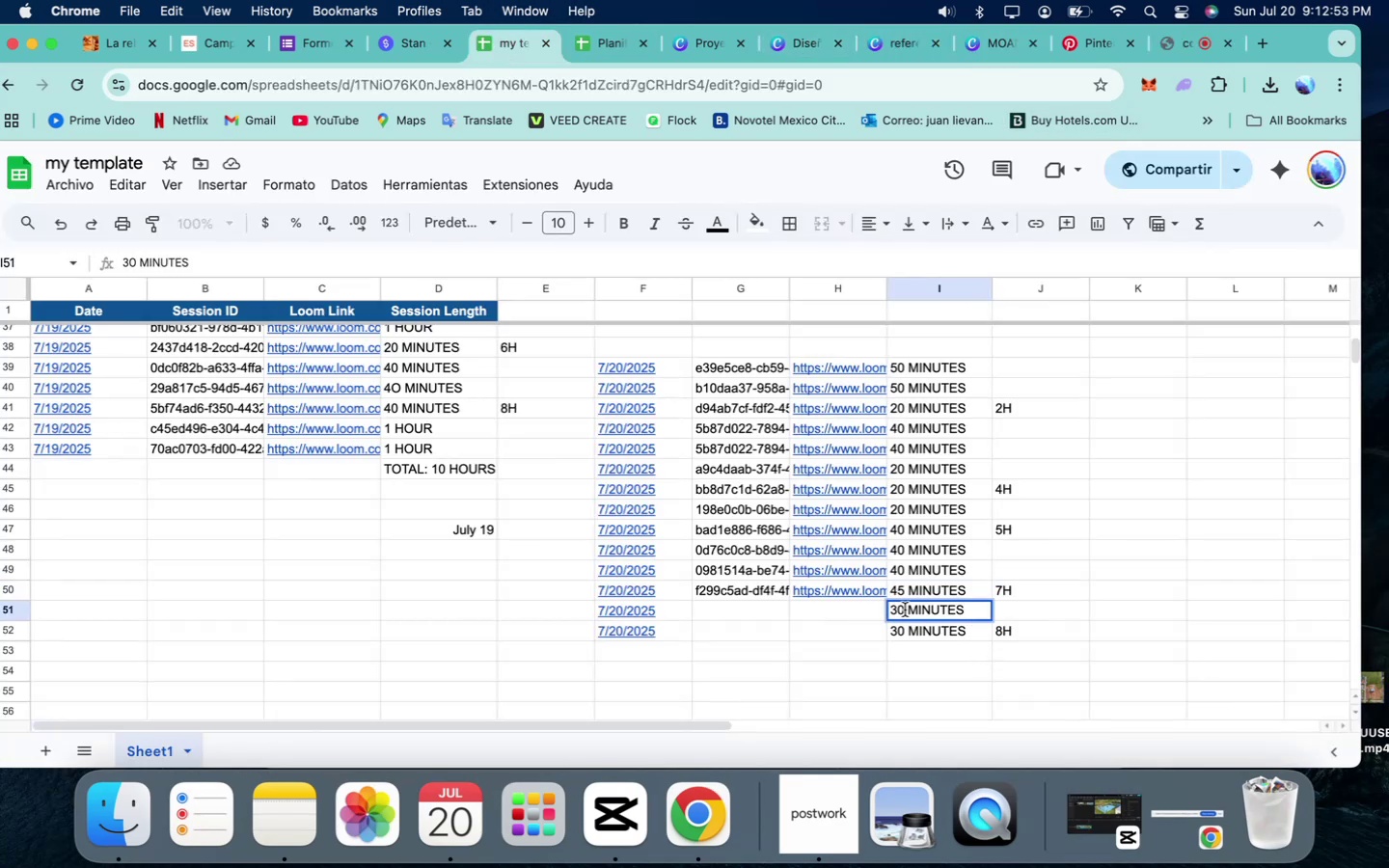 
left_click([905, 610])
 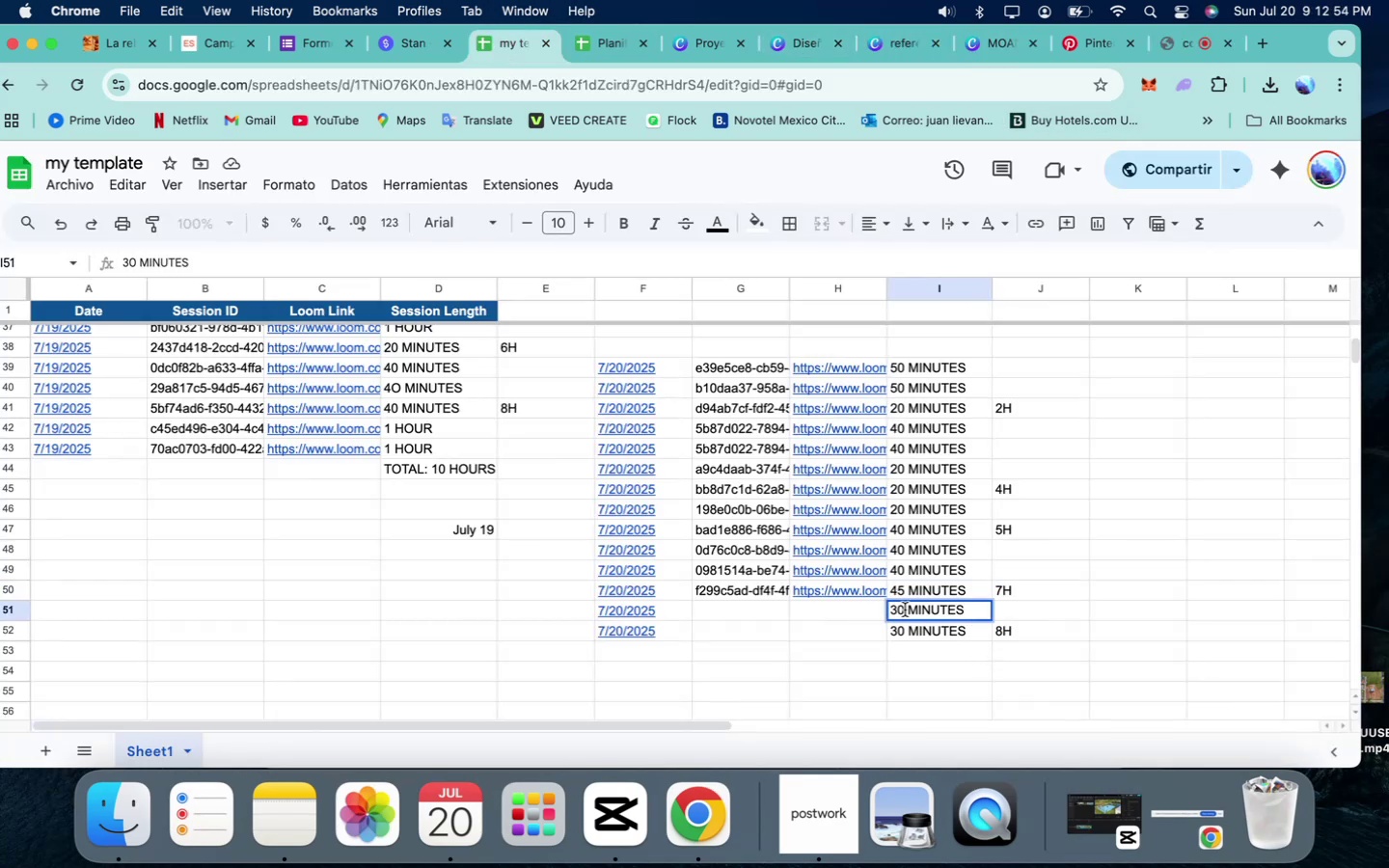 
key(Backspace)
key(Backspace)
type(25)
 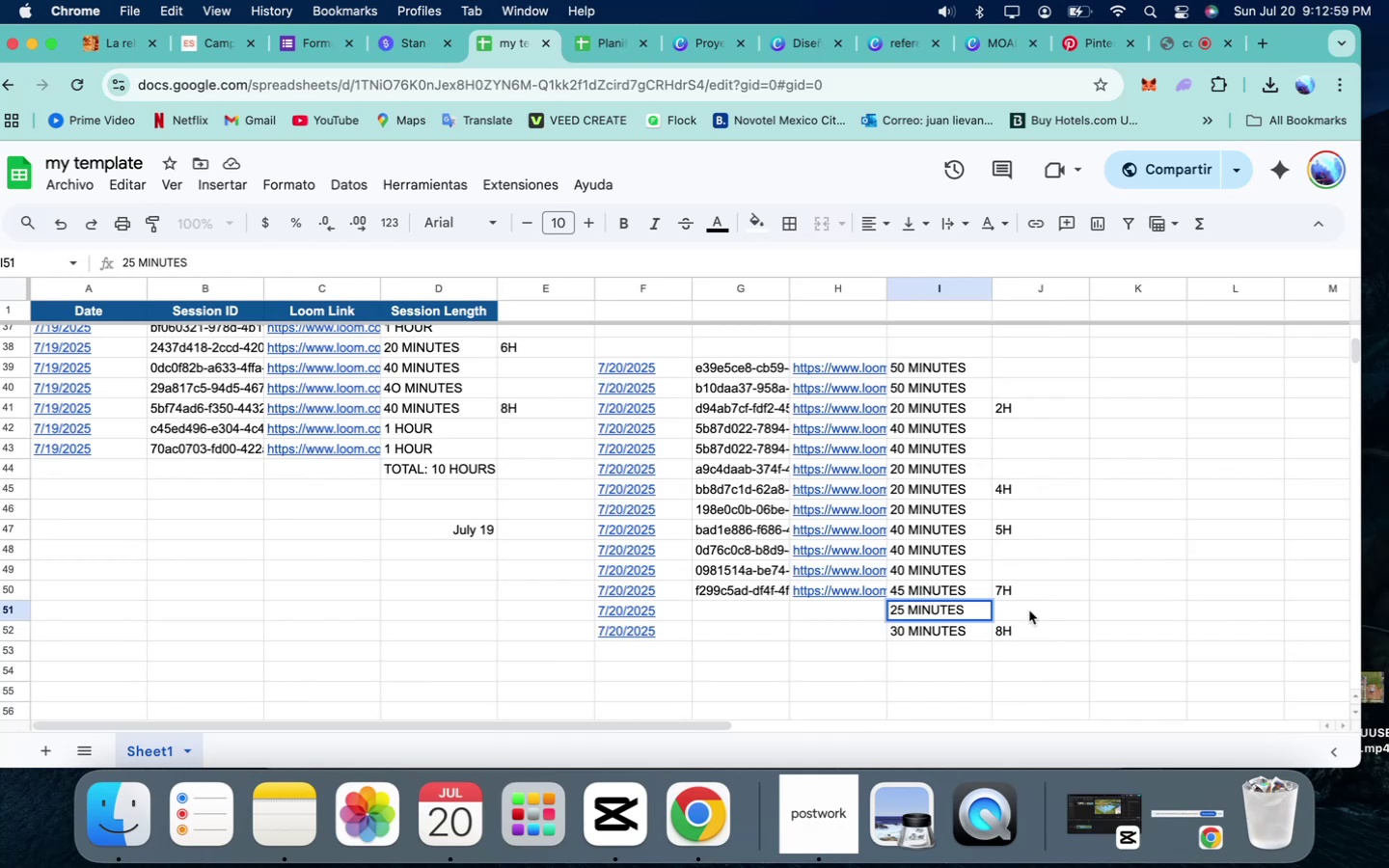 
left_click([1167, 44])
 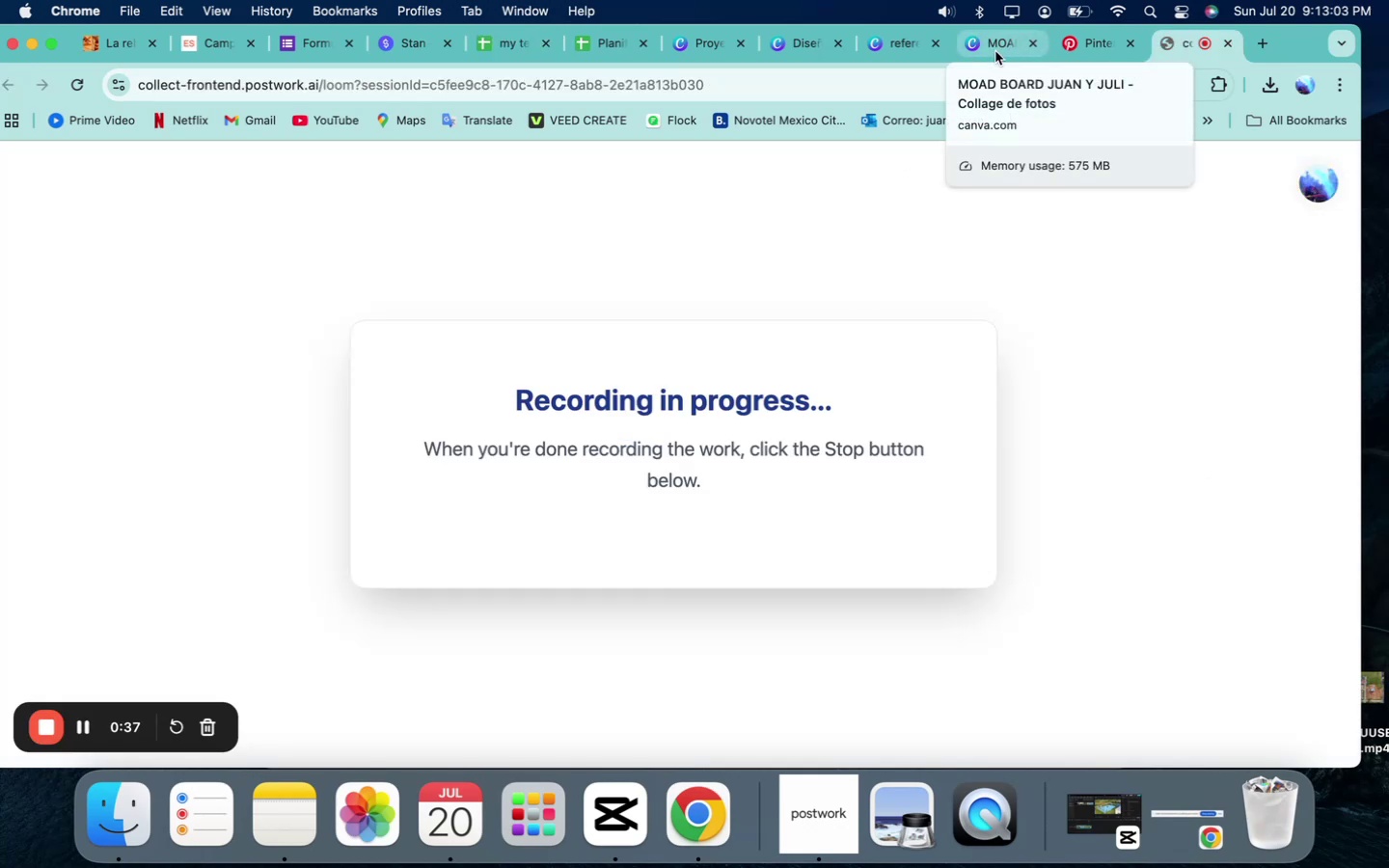 
left_click([995, 51])
 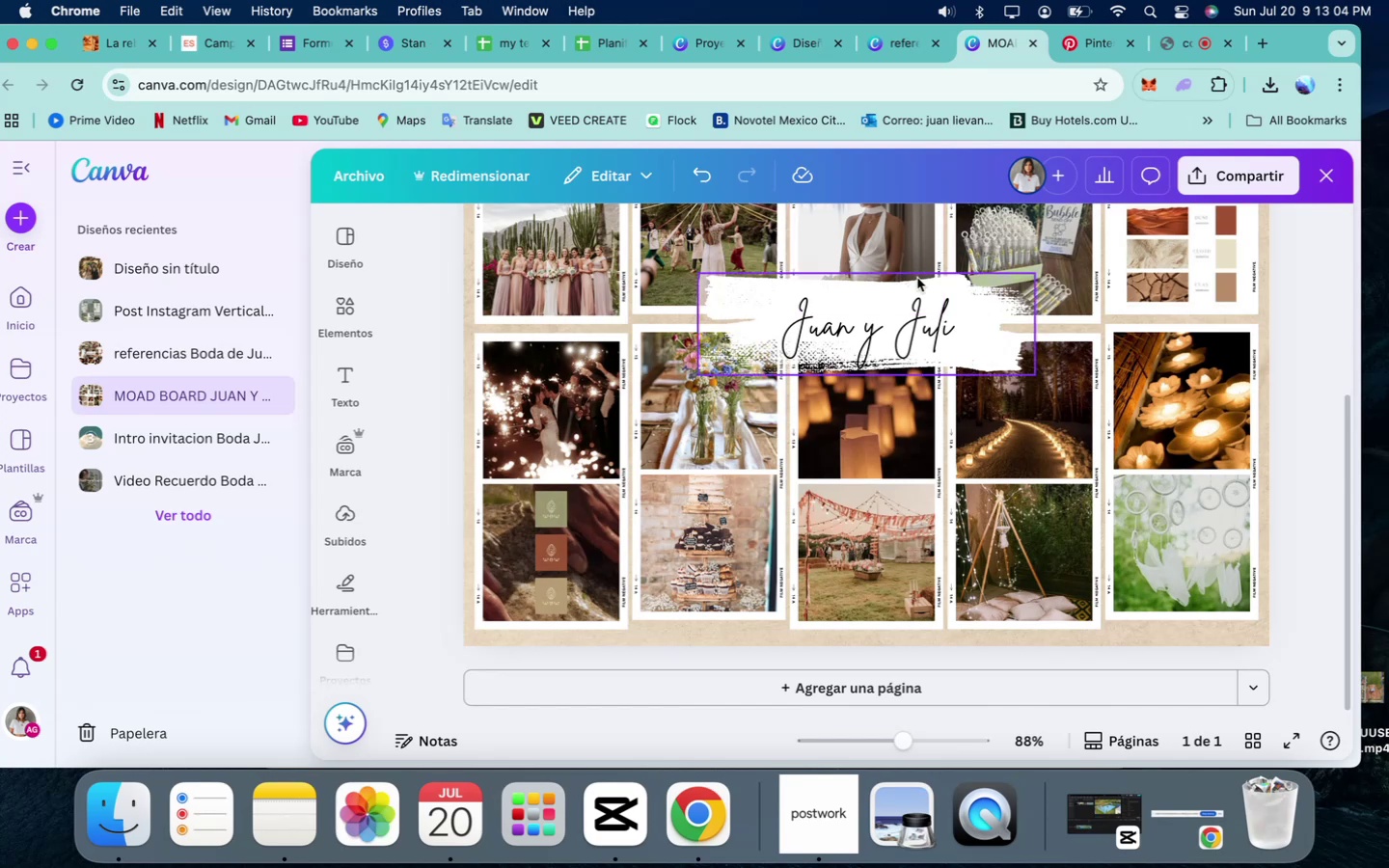 
scroll: coordinate [941, 403], scroll_direction: up, amount: 15.0
 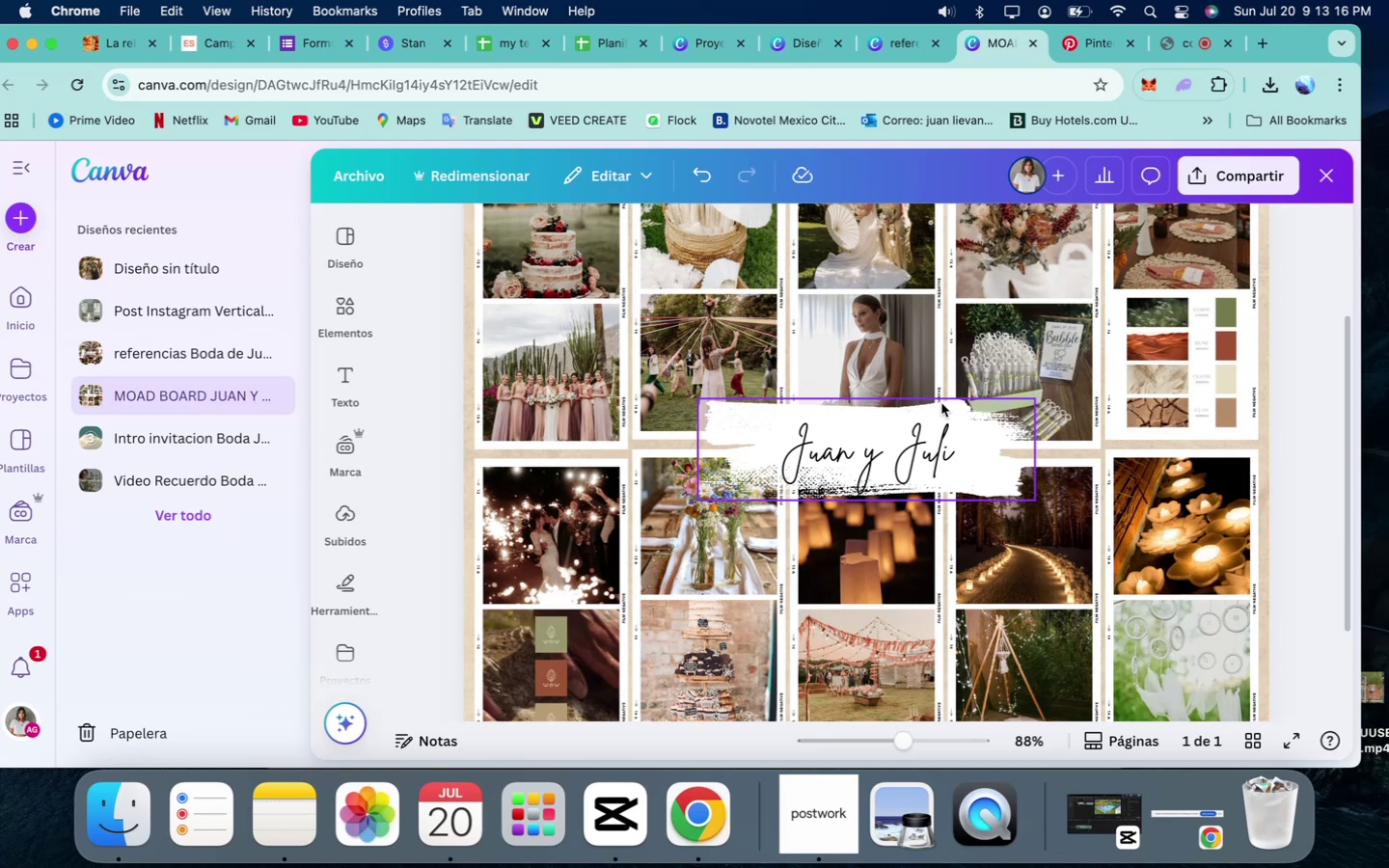 
wait(15.12)
 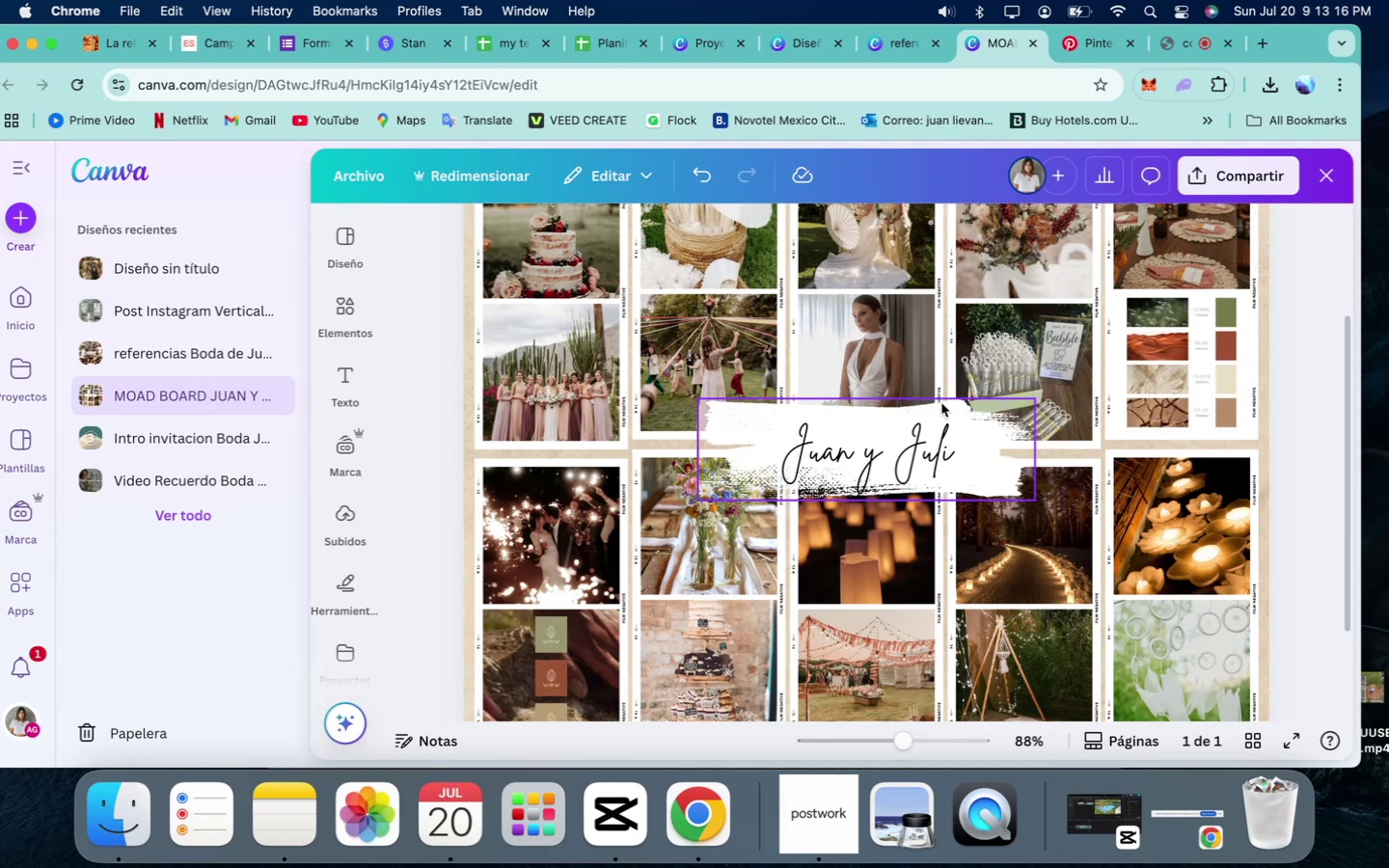 
left_click_drag(start_coordinate=[924, 188], to_coordinate=[866, 114])
 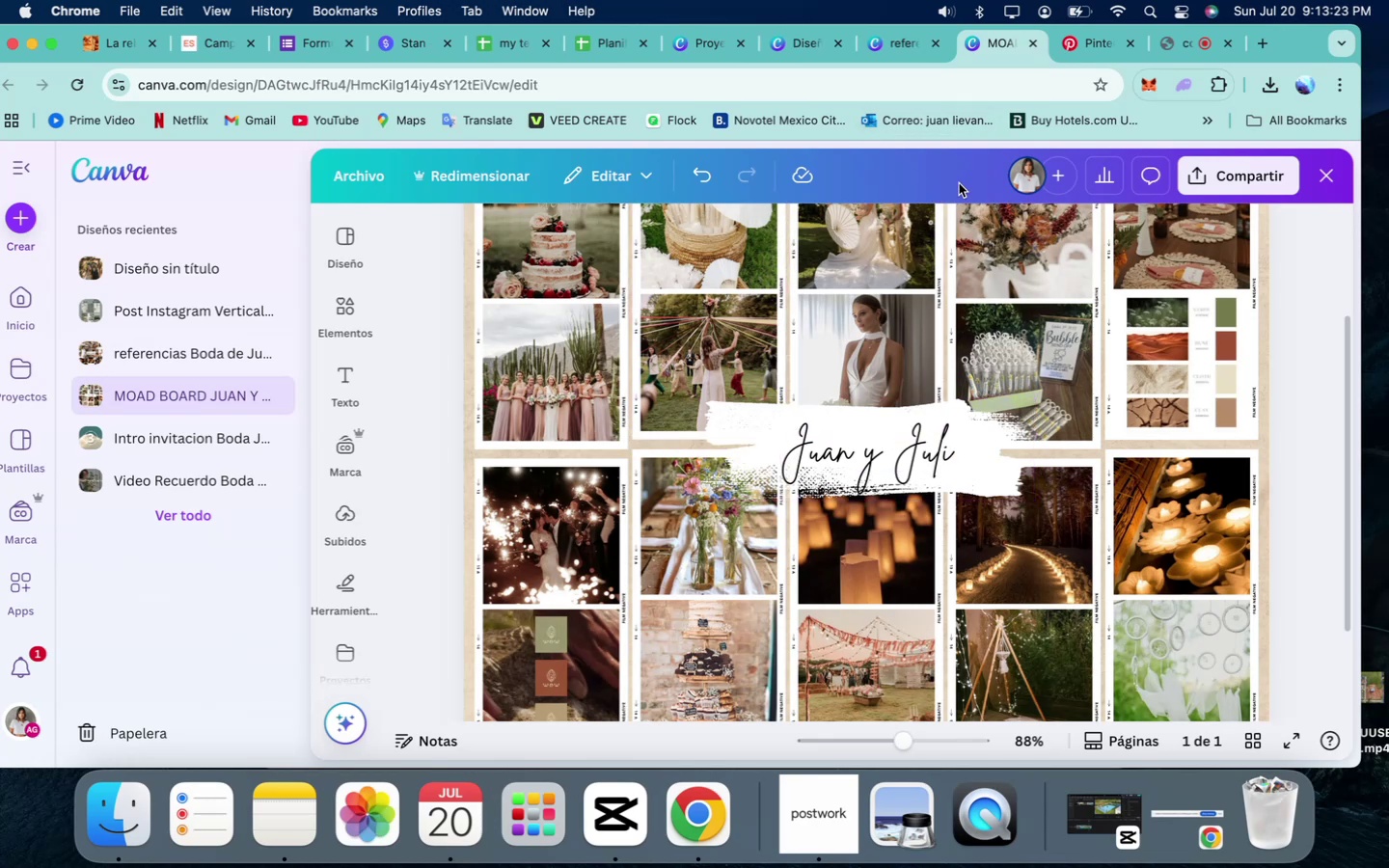 
left_click_drag(start_coordinate=[914, 185], to_coordinate=[916, 115])
 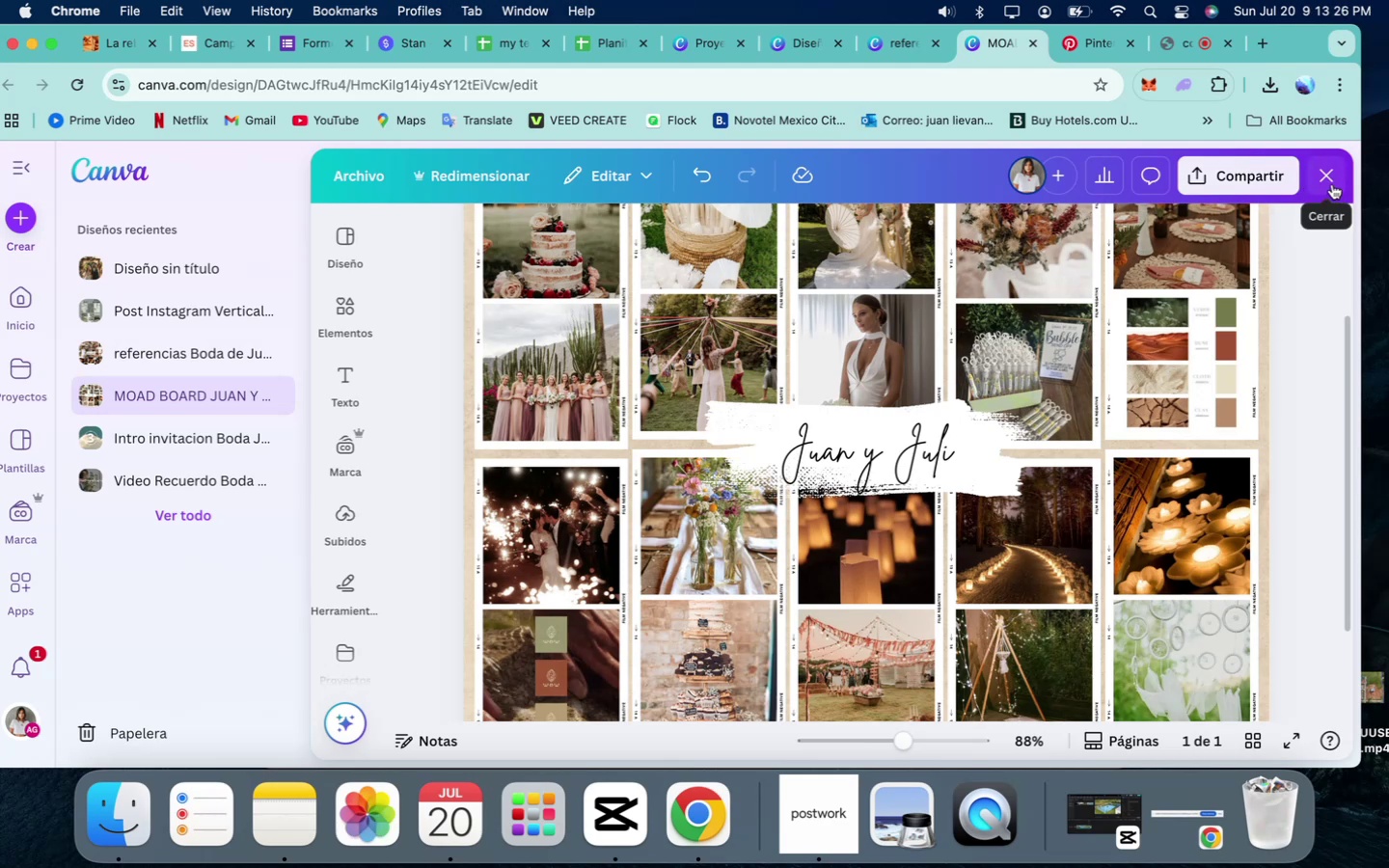 
left_click([1332, 184])
 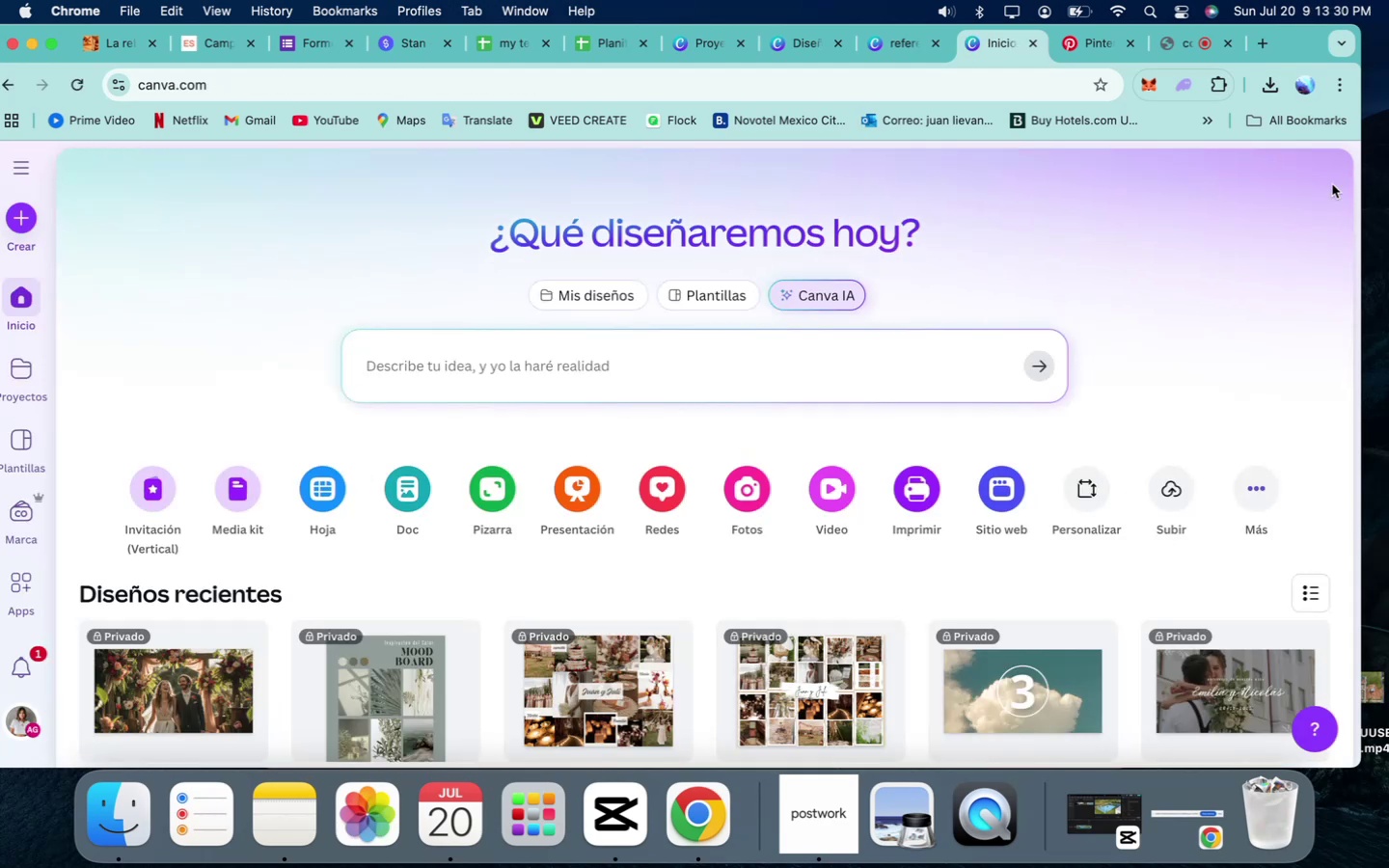 
scroll: coordinate [803, 307], scroll_direction: down, amount: 90.0
 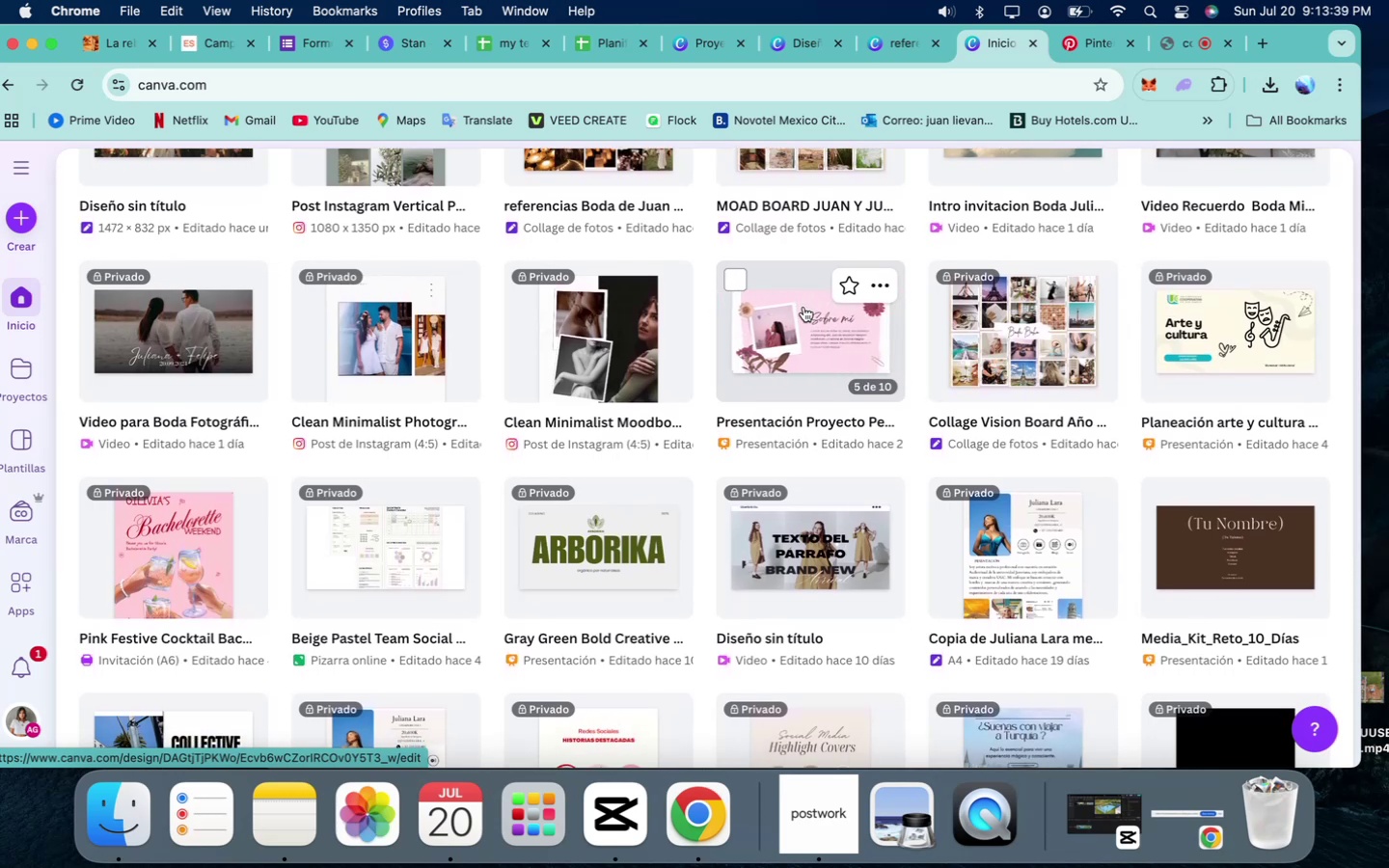 
wait(5.79)
 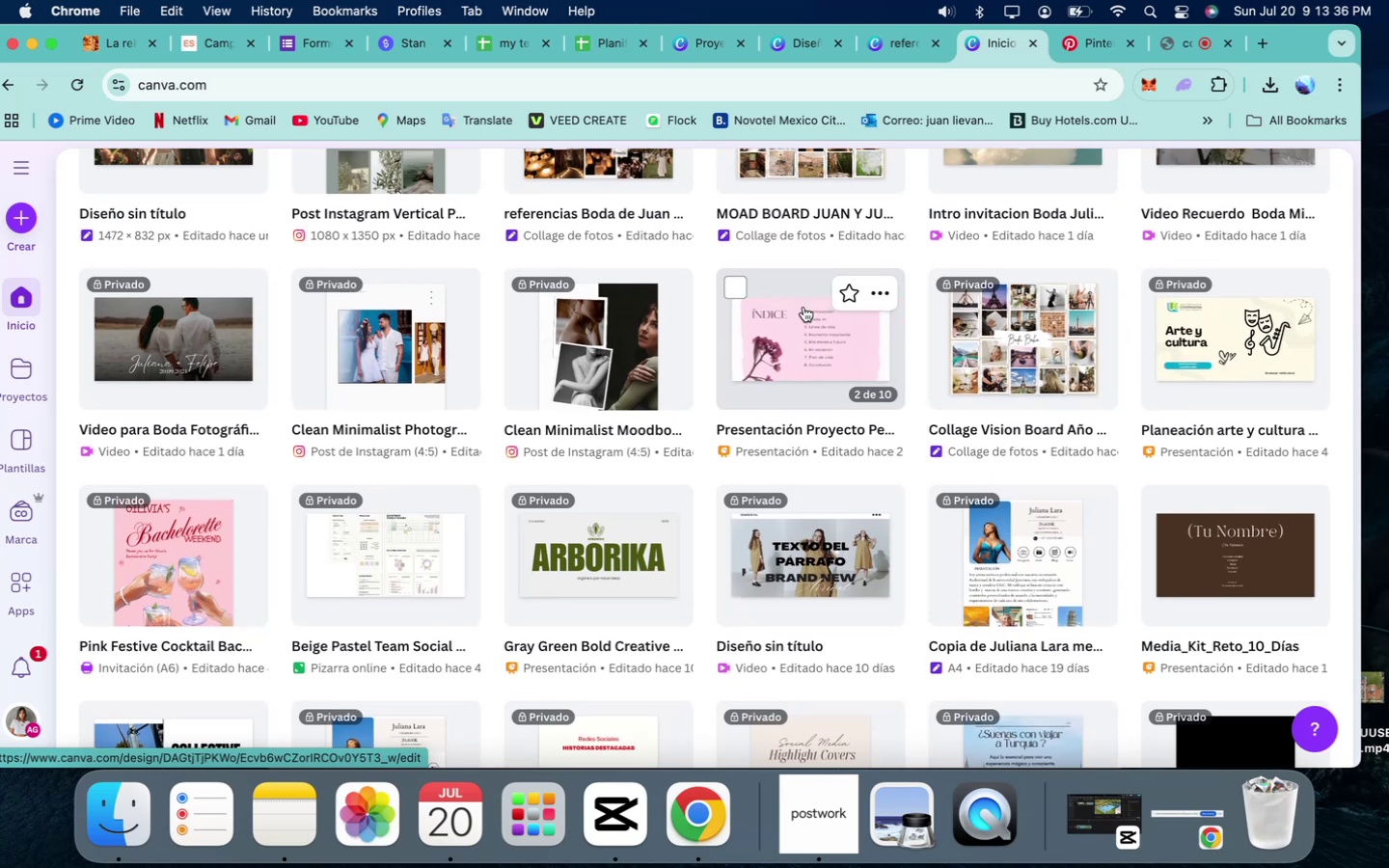 
scroll: coordinate [803, 307], scroll_direction: down, amount: 8.0
 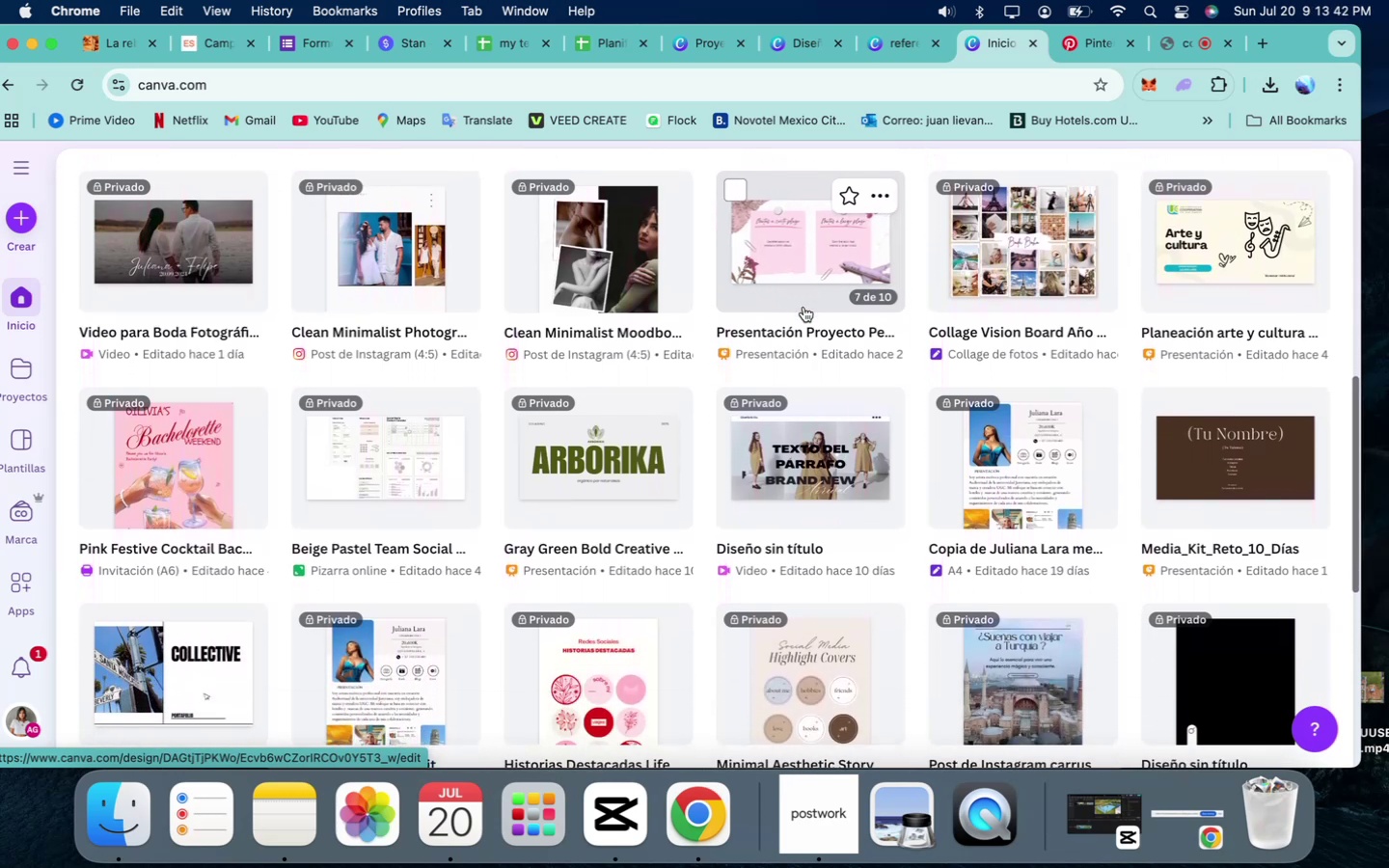 
scroll: coordinate [803, 307], scroll_direction: up, amount: 39.0
 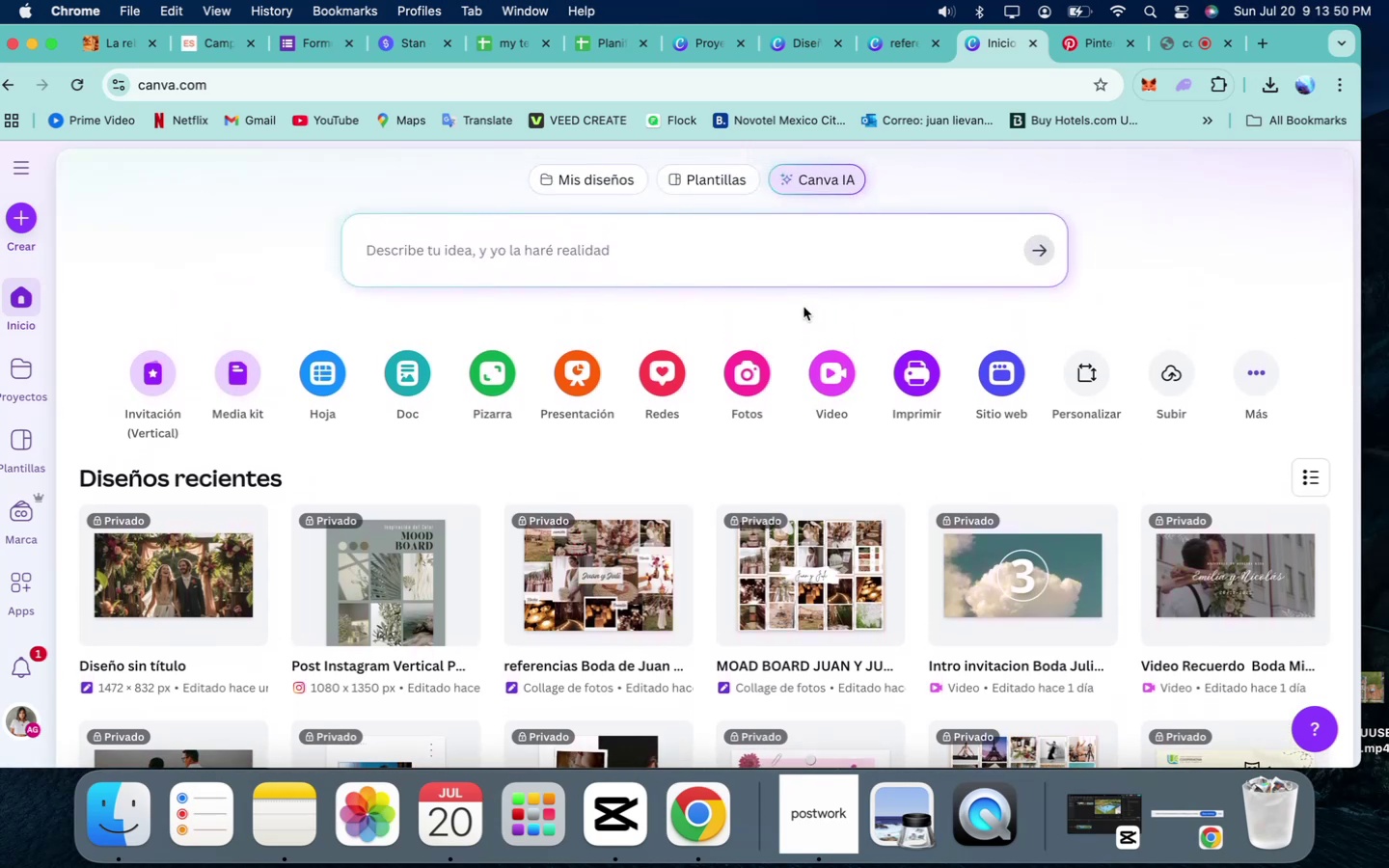 
mouse_move([738, 383])
 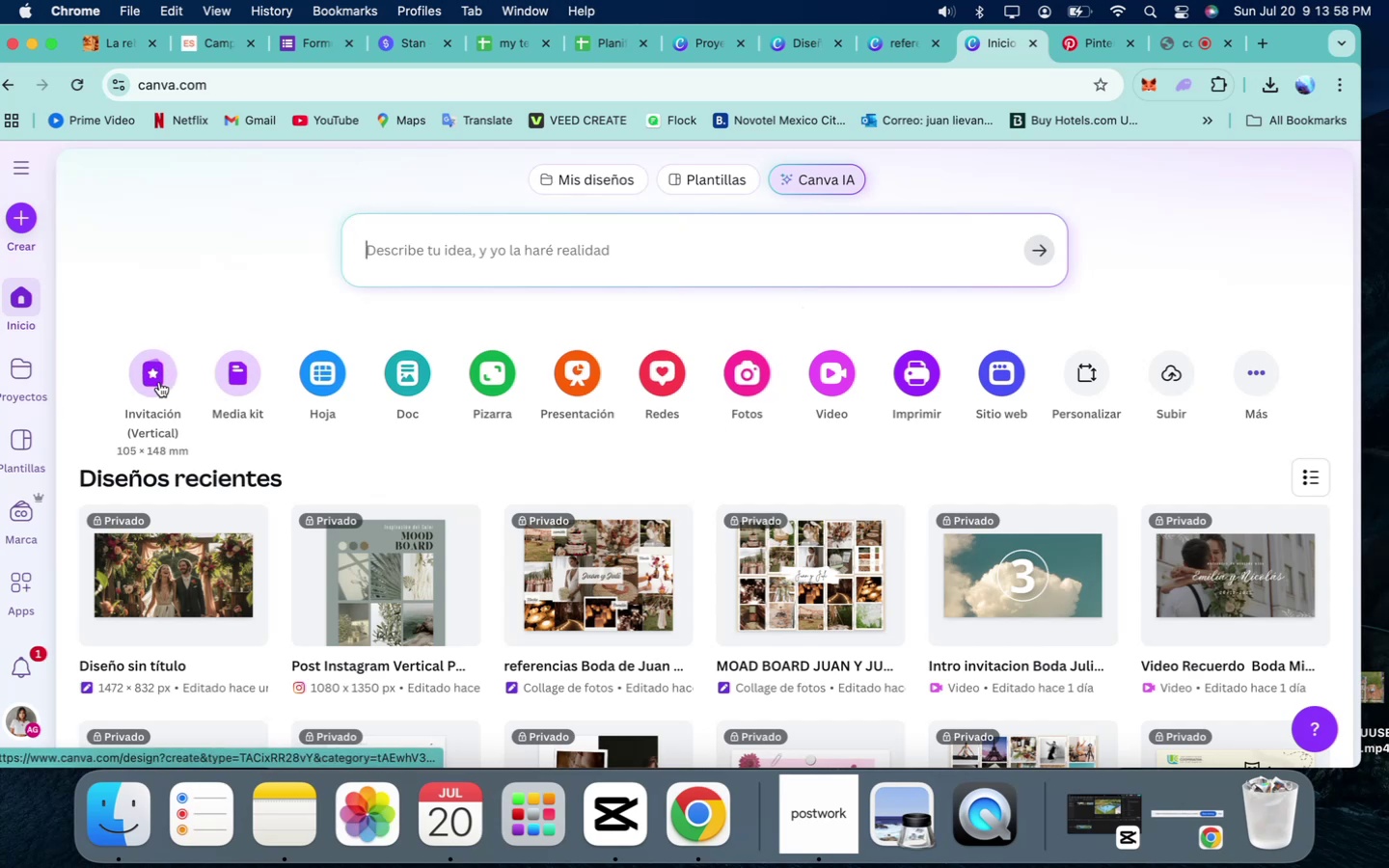 
left_click([159, 382])
 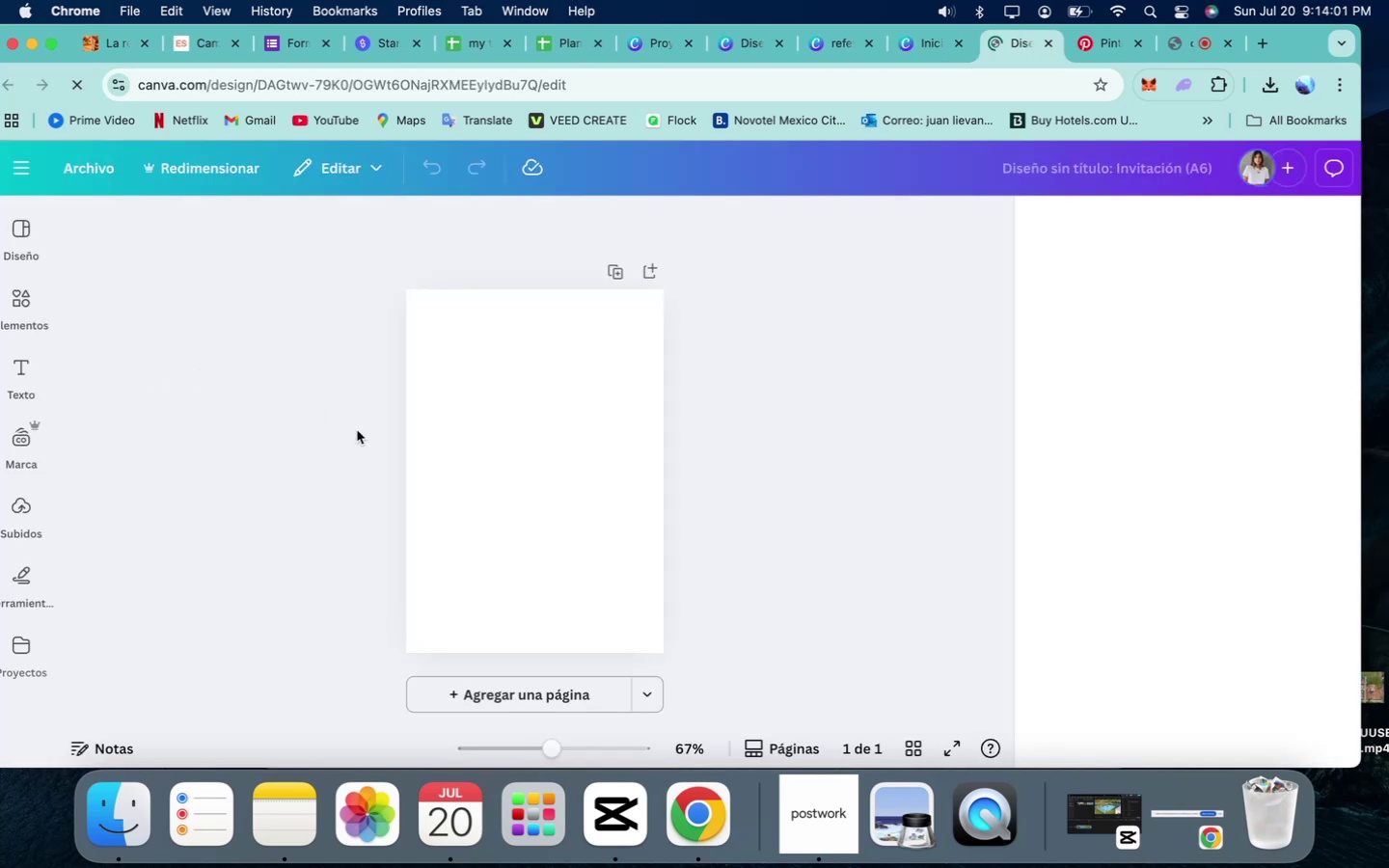 
wait(8.3)
 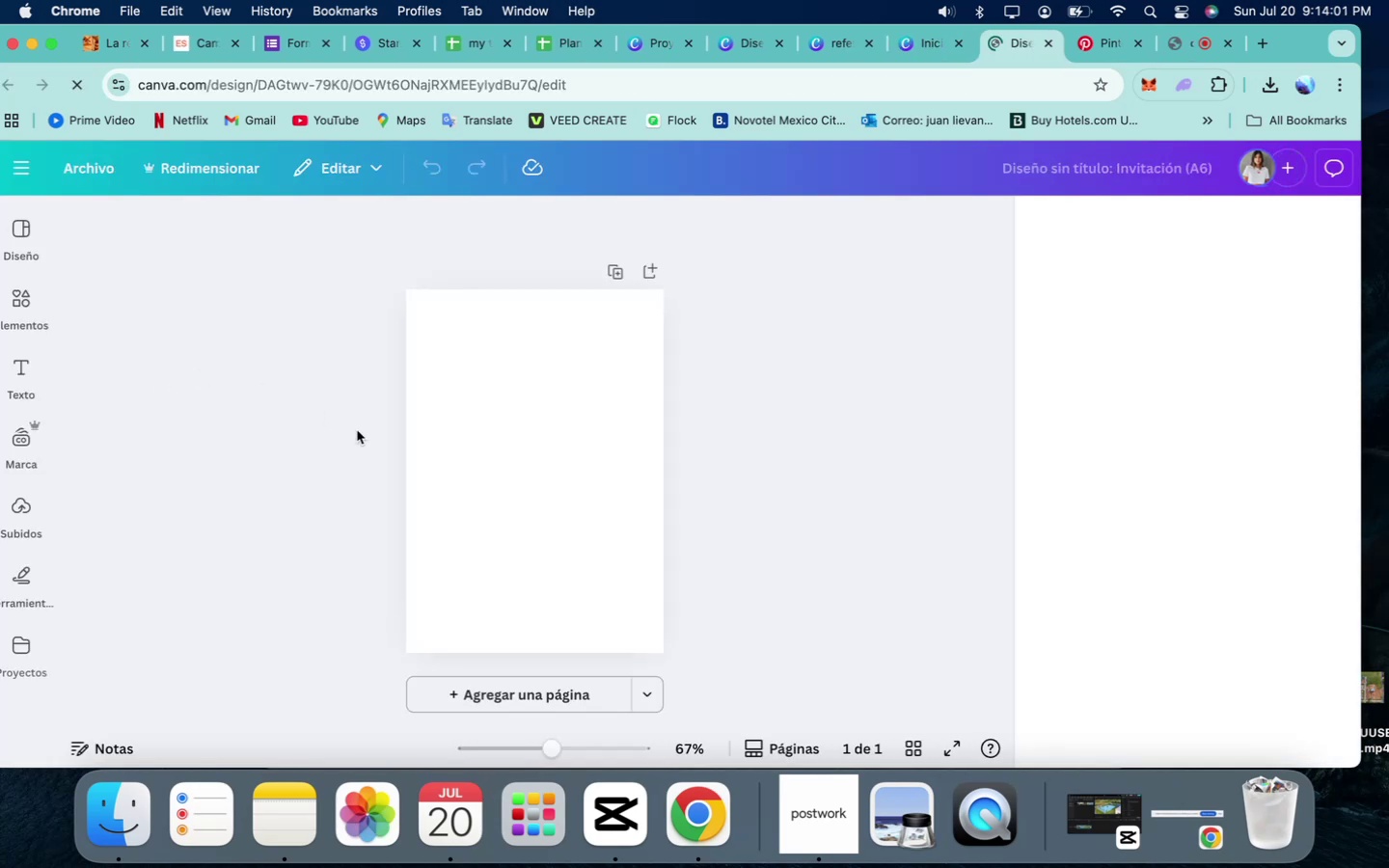 
left_click([30, 241])
 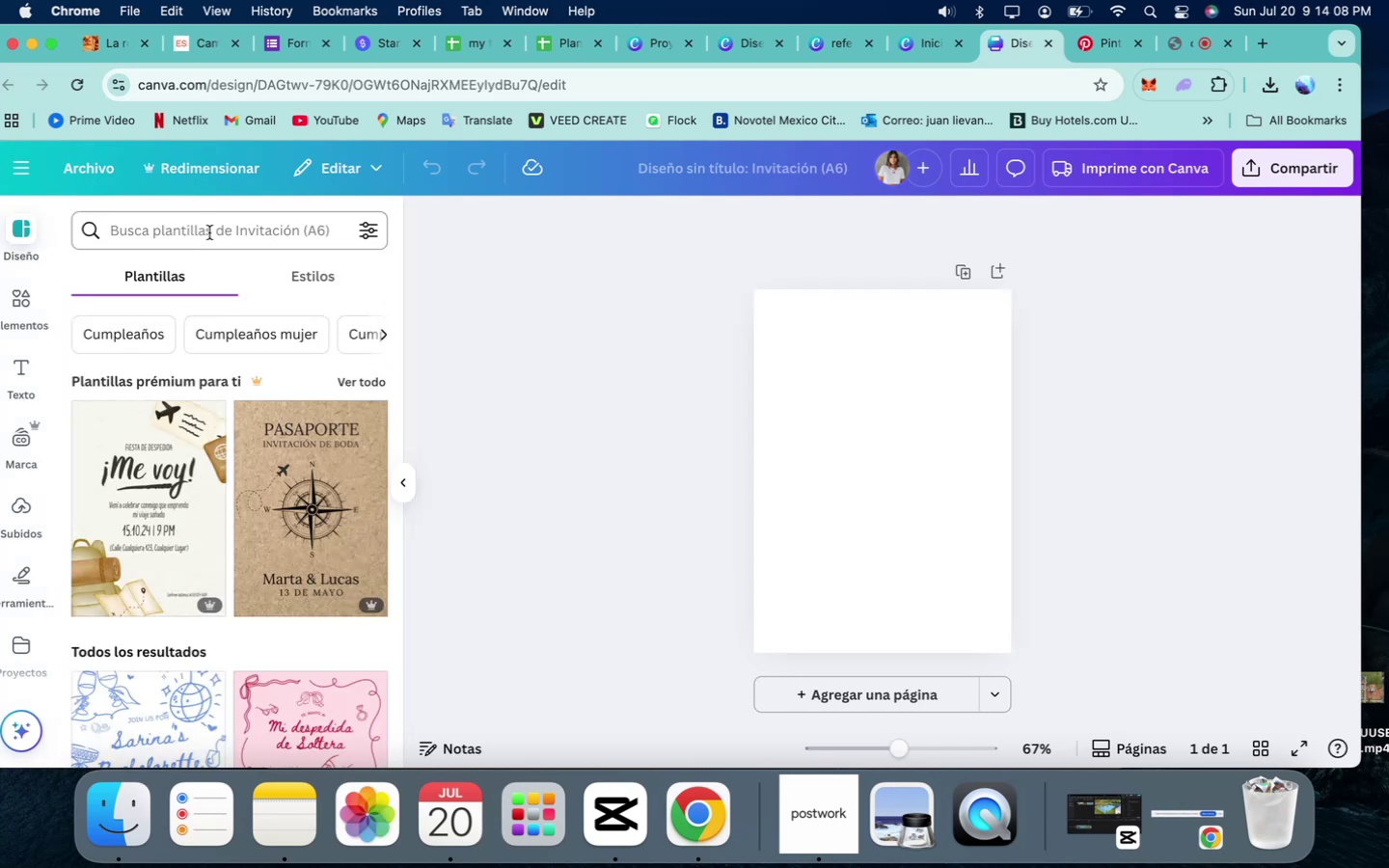 
left_click([209, 232])
 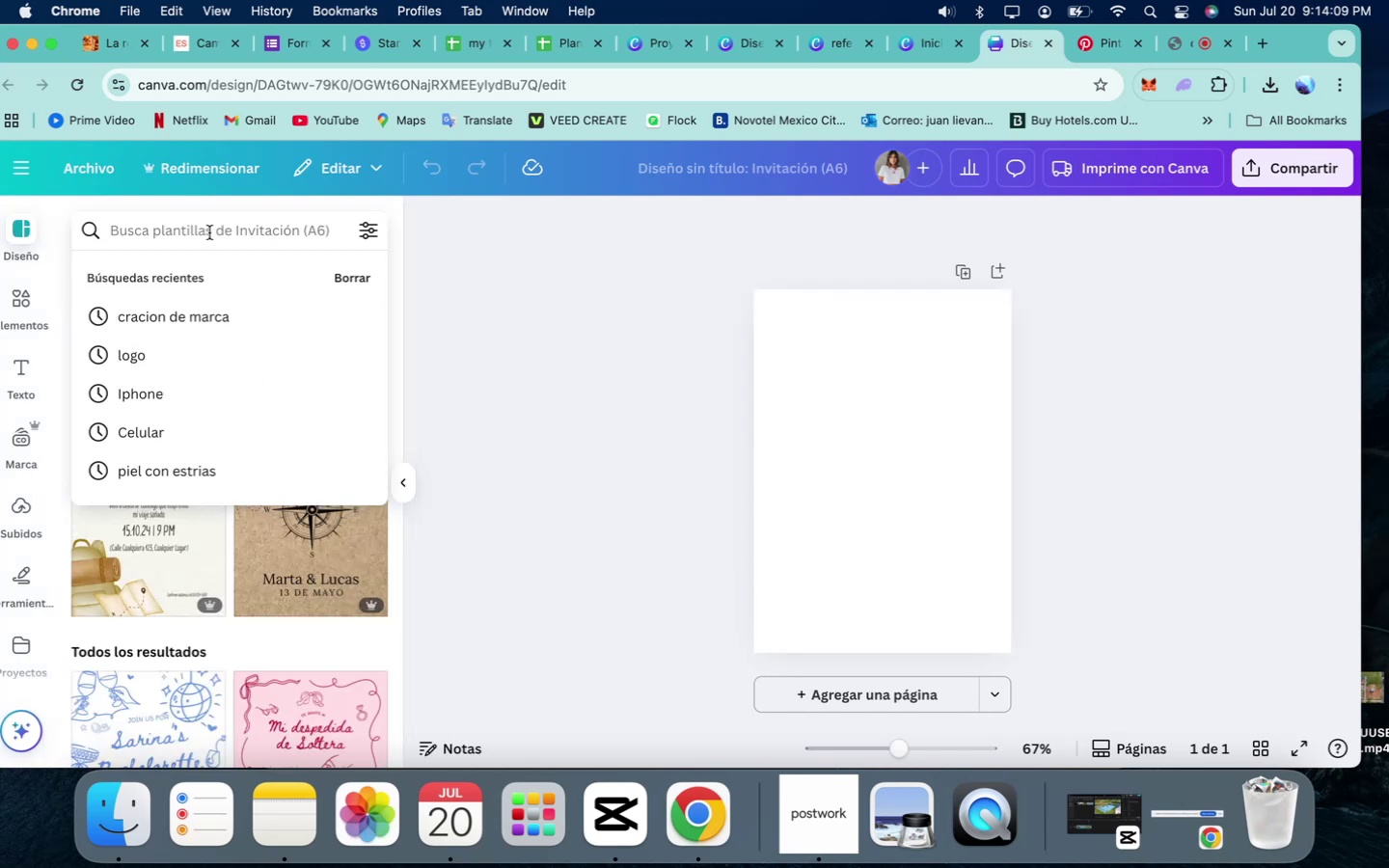 
type(invitacion boda)
 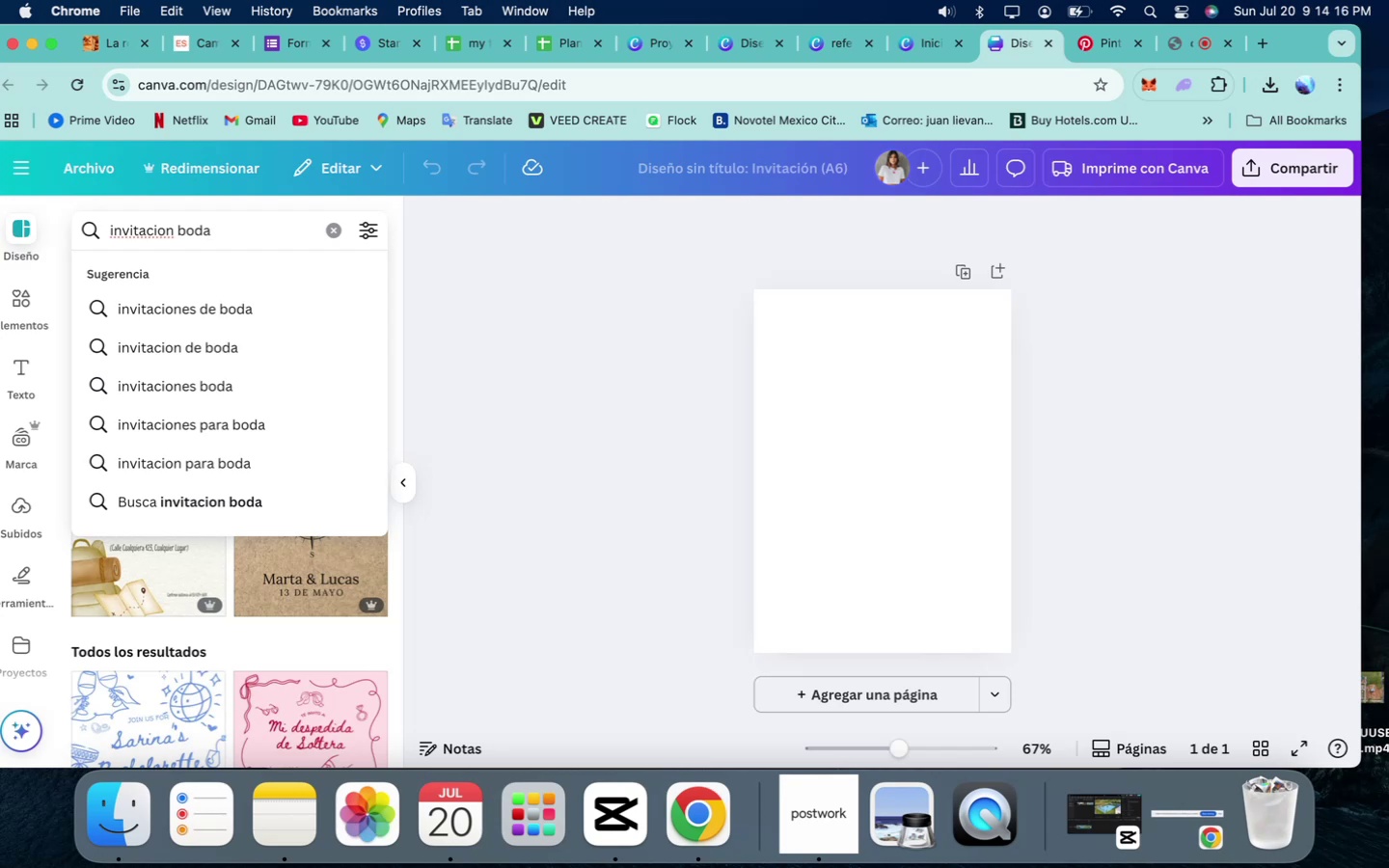 
key(Enter)
 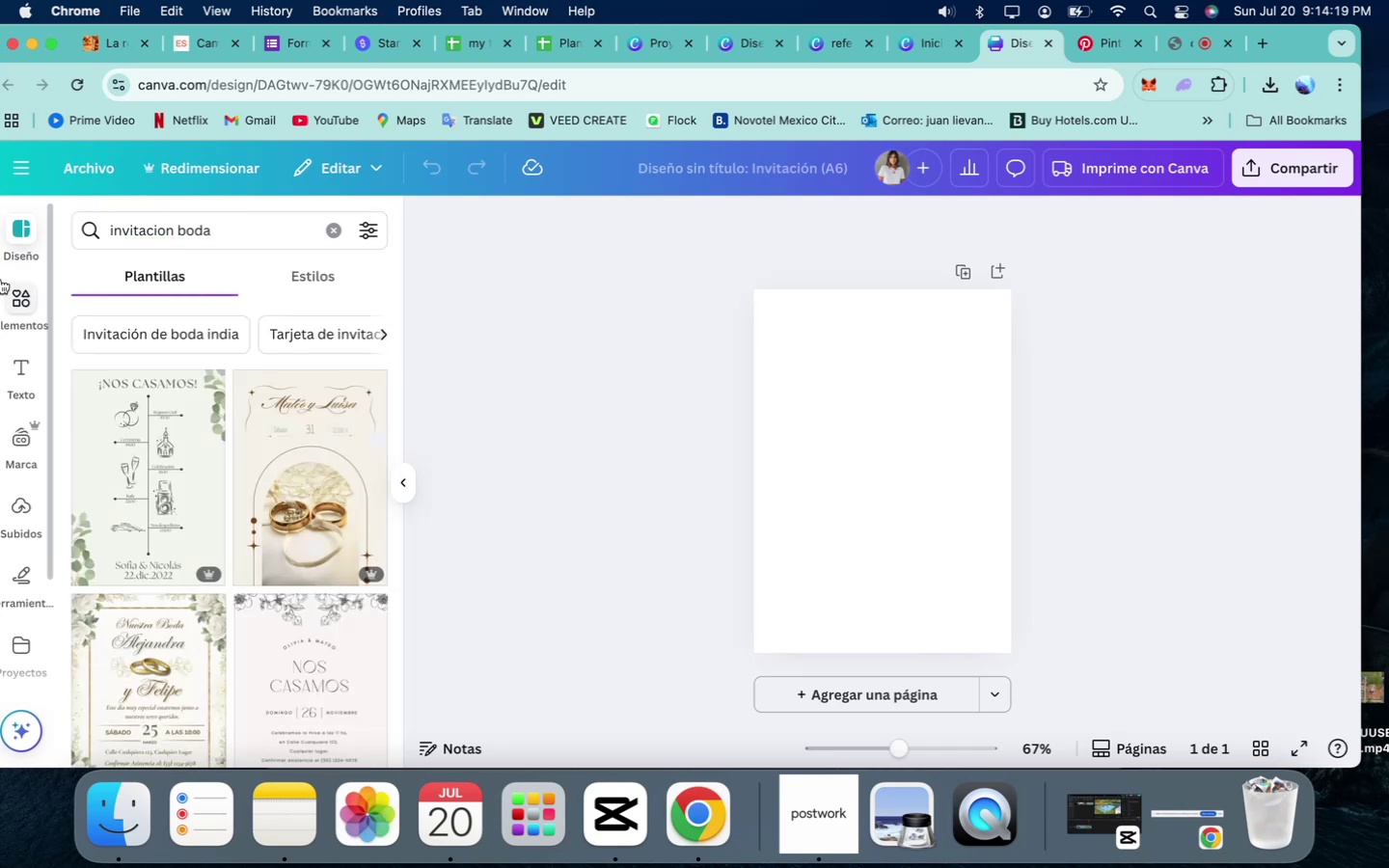 
scroll: coordinate [290, 424], scroll_direction: down, amount: 160.0
 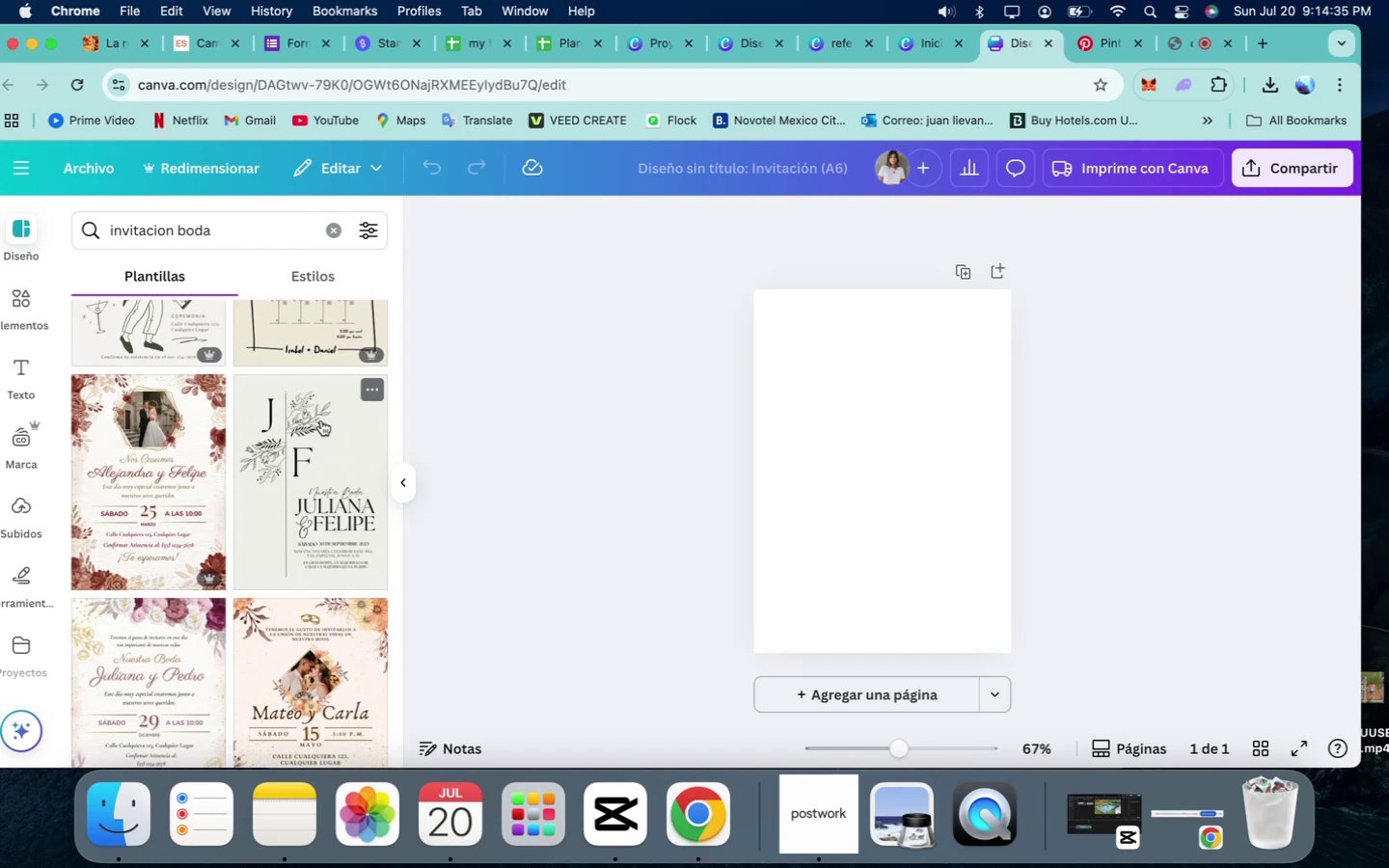 
left_click([300, 451])
 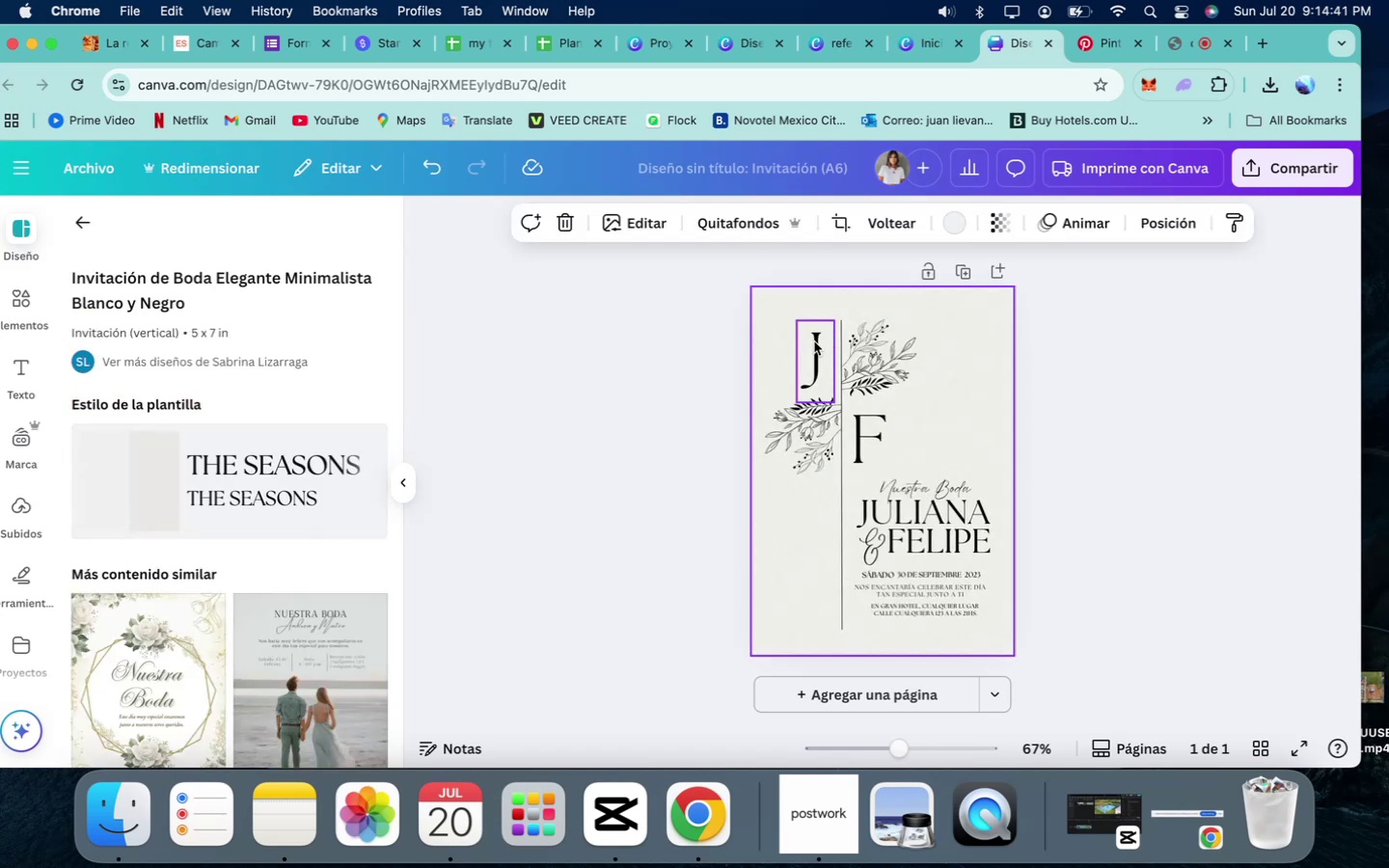 
wait(5.78)
 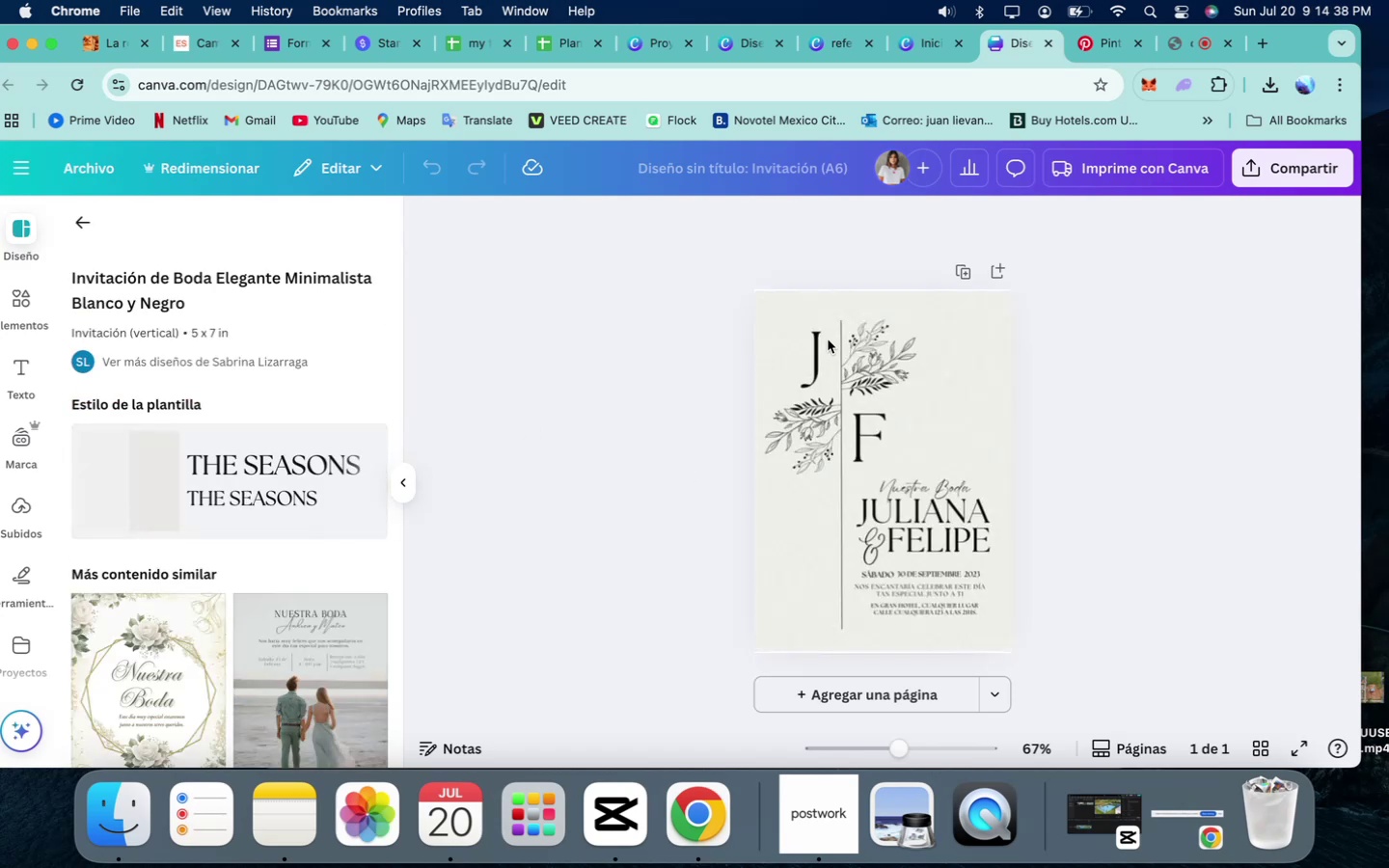 
scroll: coordinate [245, 572], scroll_direction: down, amount: 137.0
 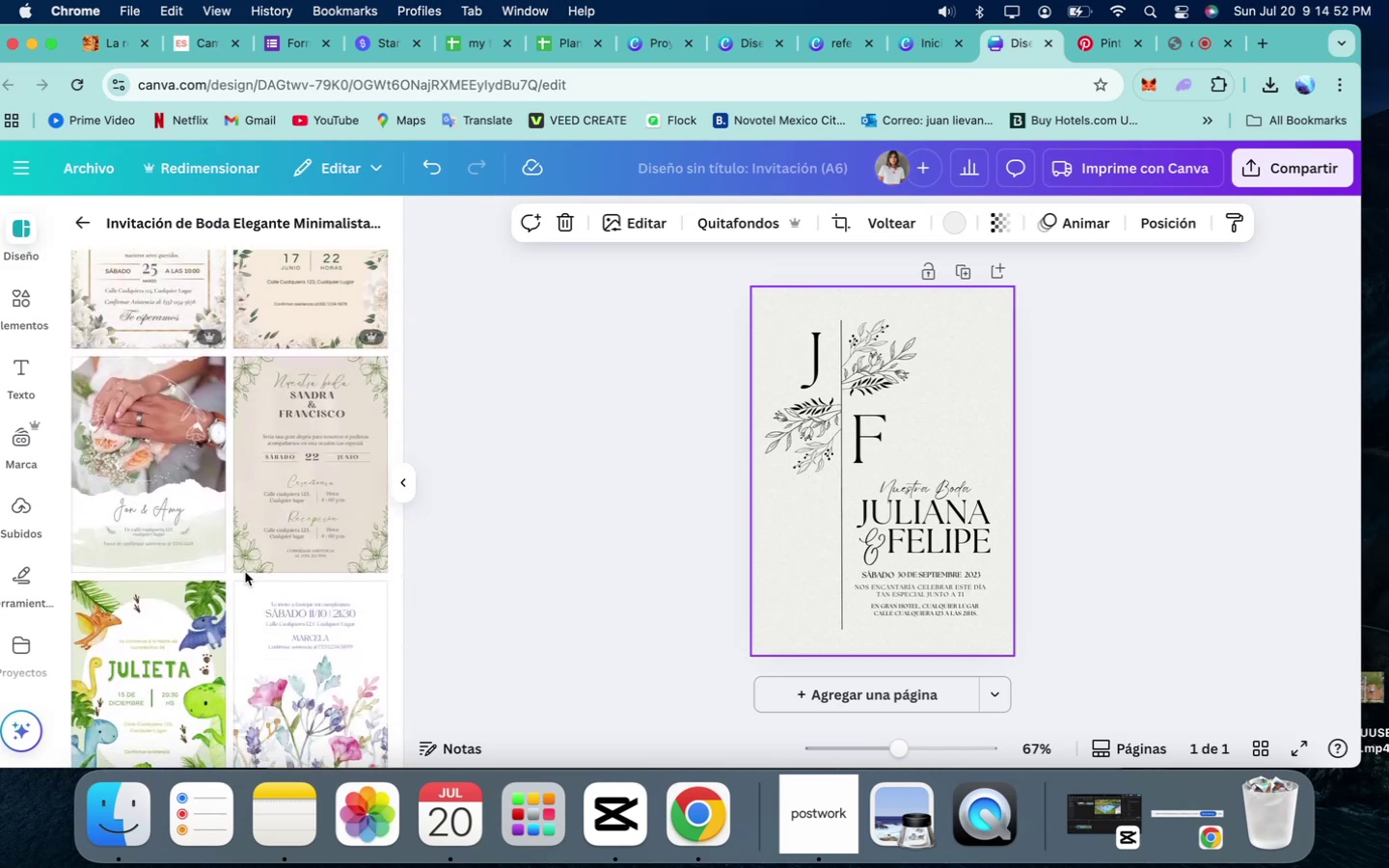 
scroll: coordinate [245, 572], scroll_direction: up, amount: 274.0
 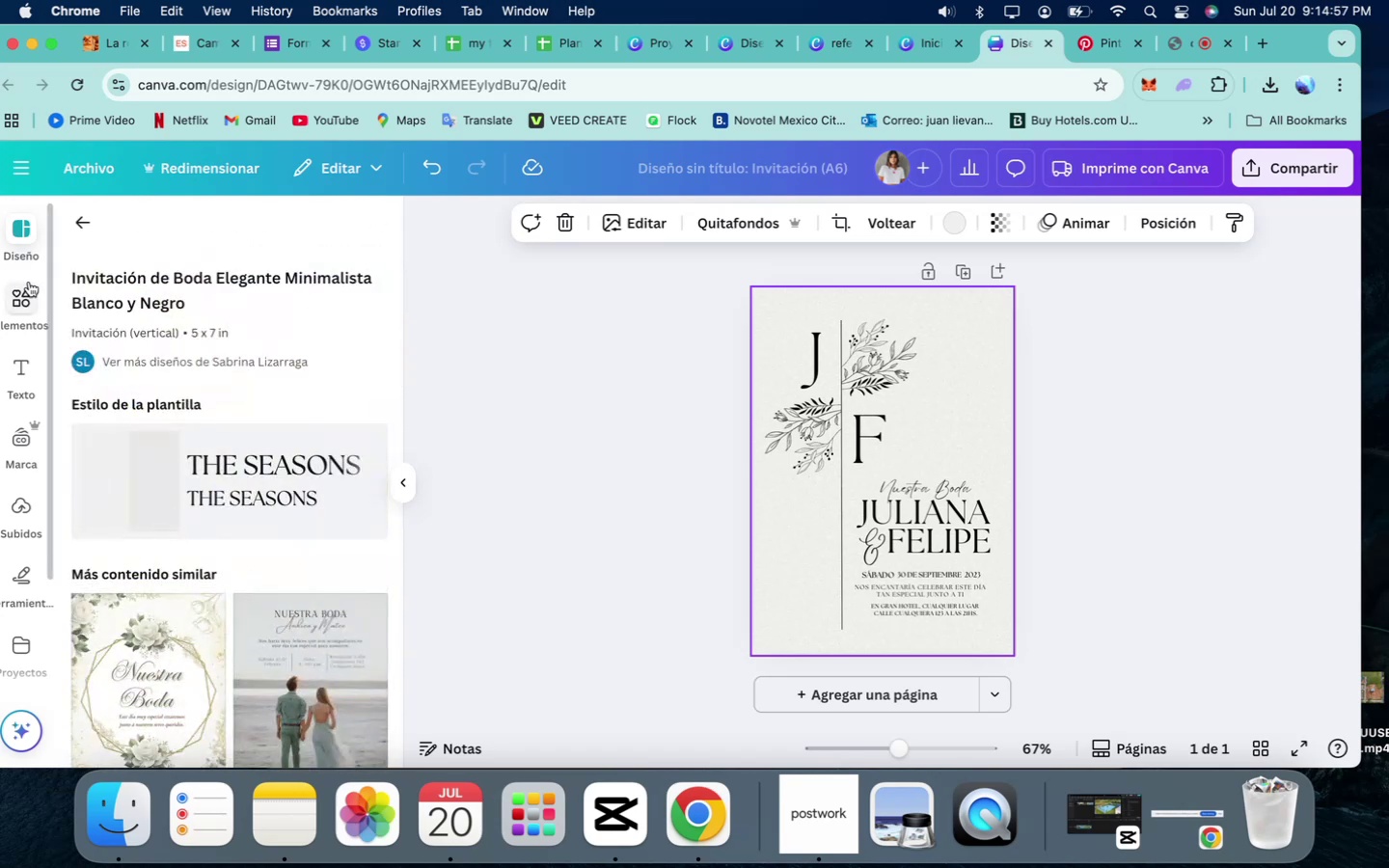 
scroll: coordinate [251, 558], scroll_direction: down, amount: 53.0
 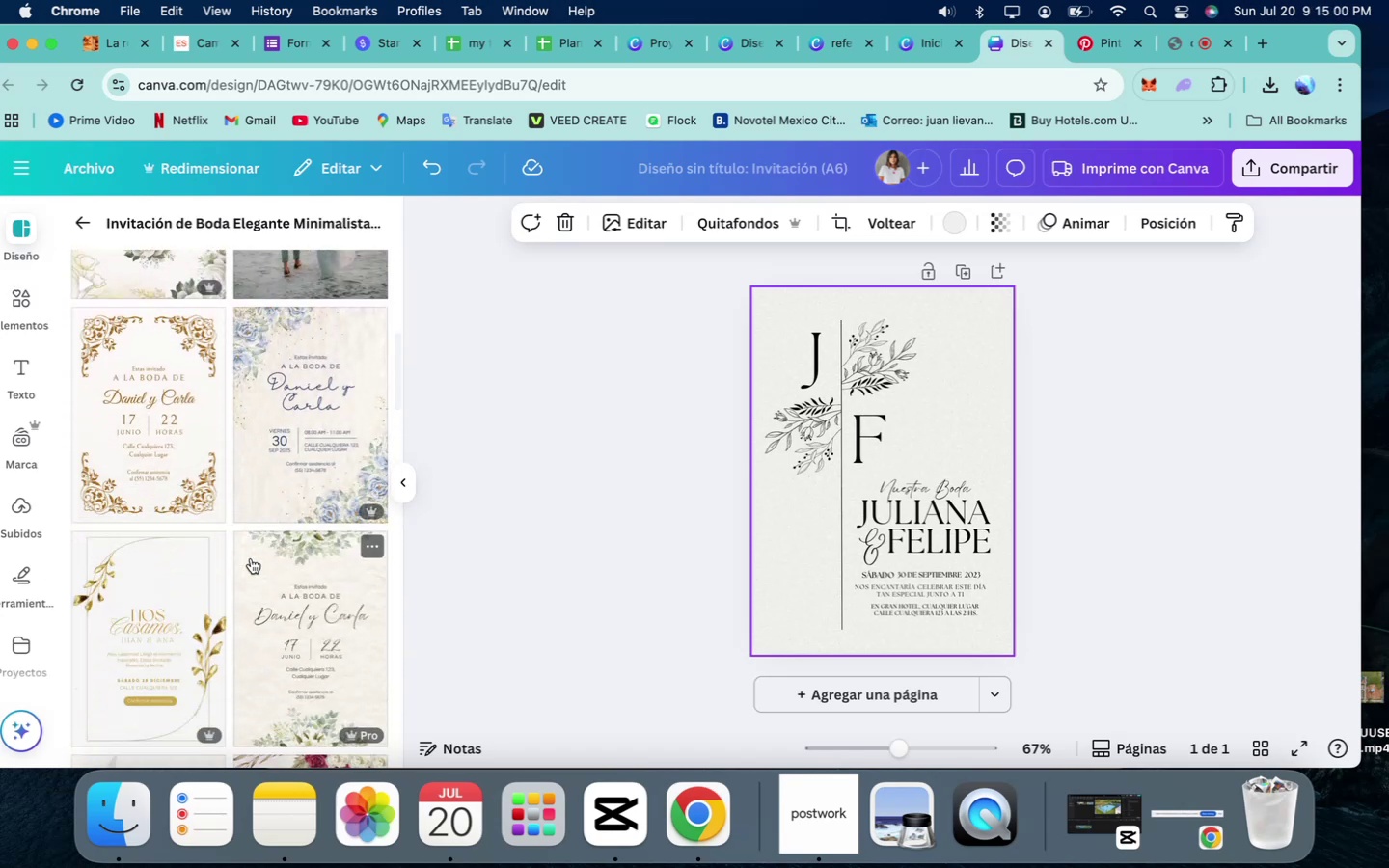 
scroll: coordinate [251, 558], scroll_direction: up, amount: 27.0
 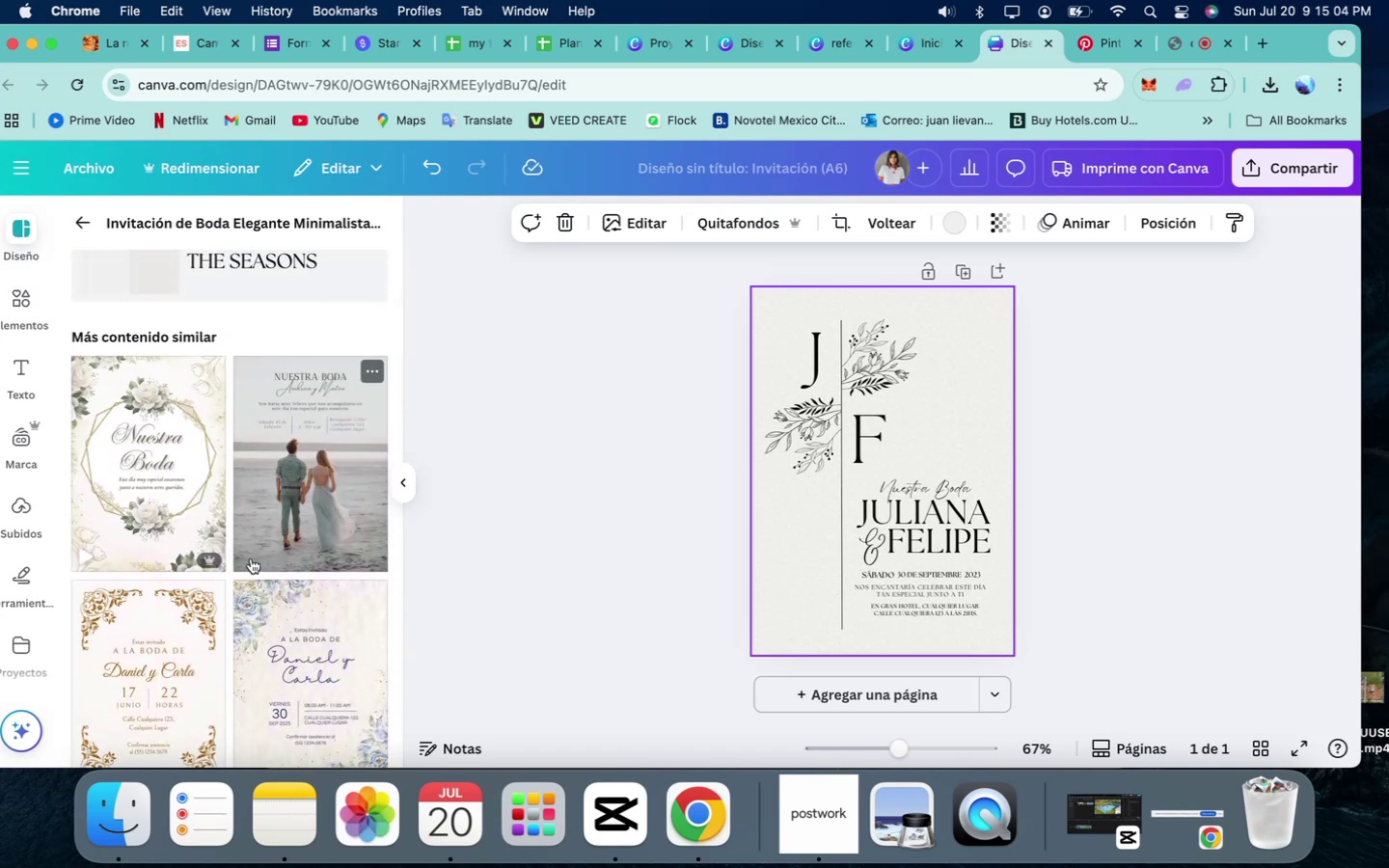 
left_click([314, 438])
 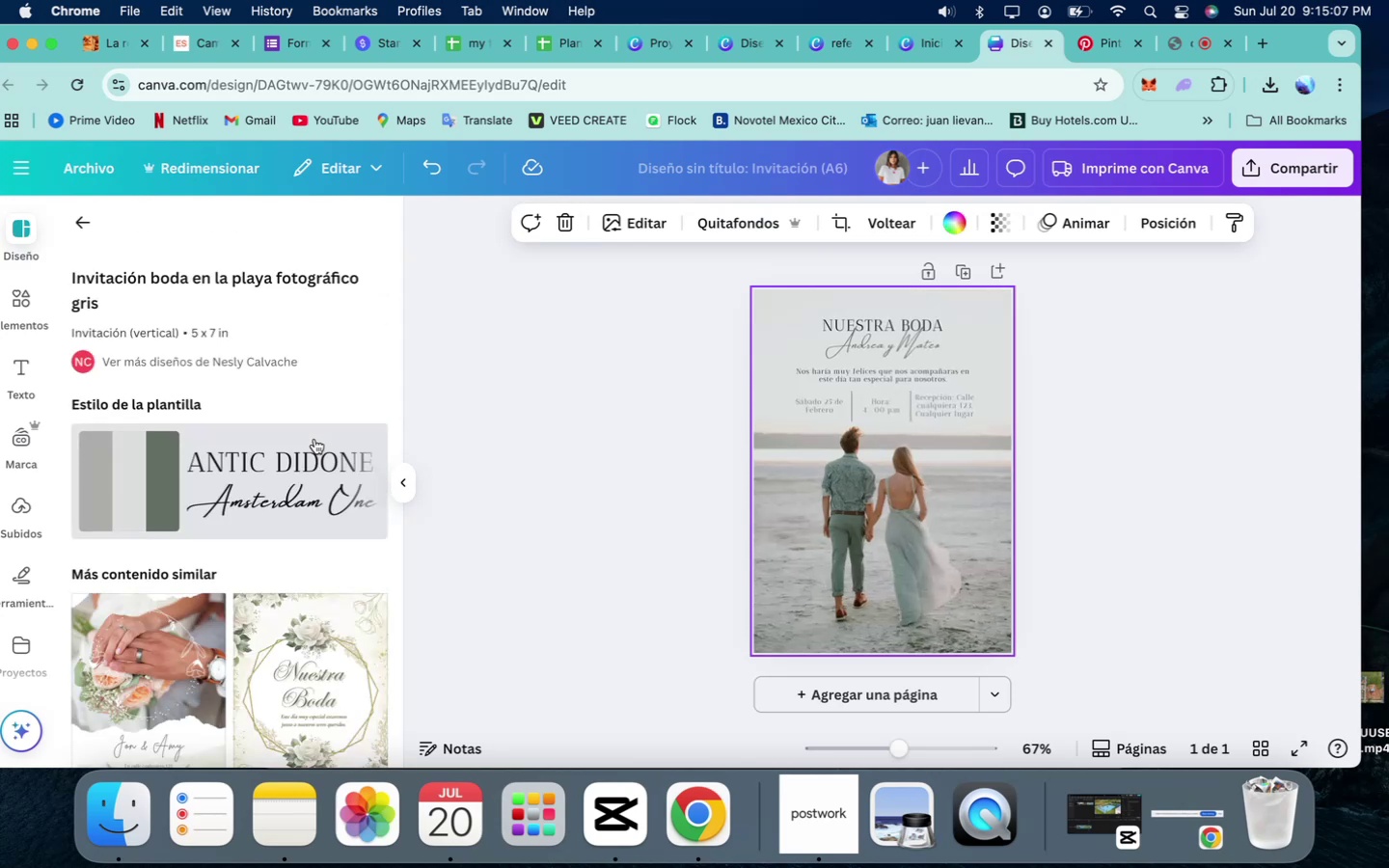 
scroll: coordinate [281, 682], scroll_direction: down, amount: 80.0
 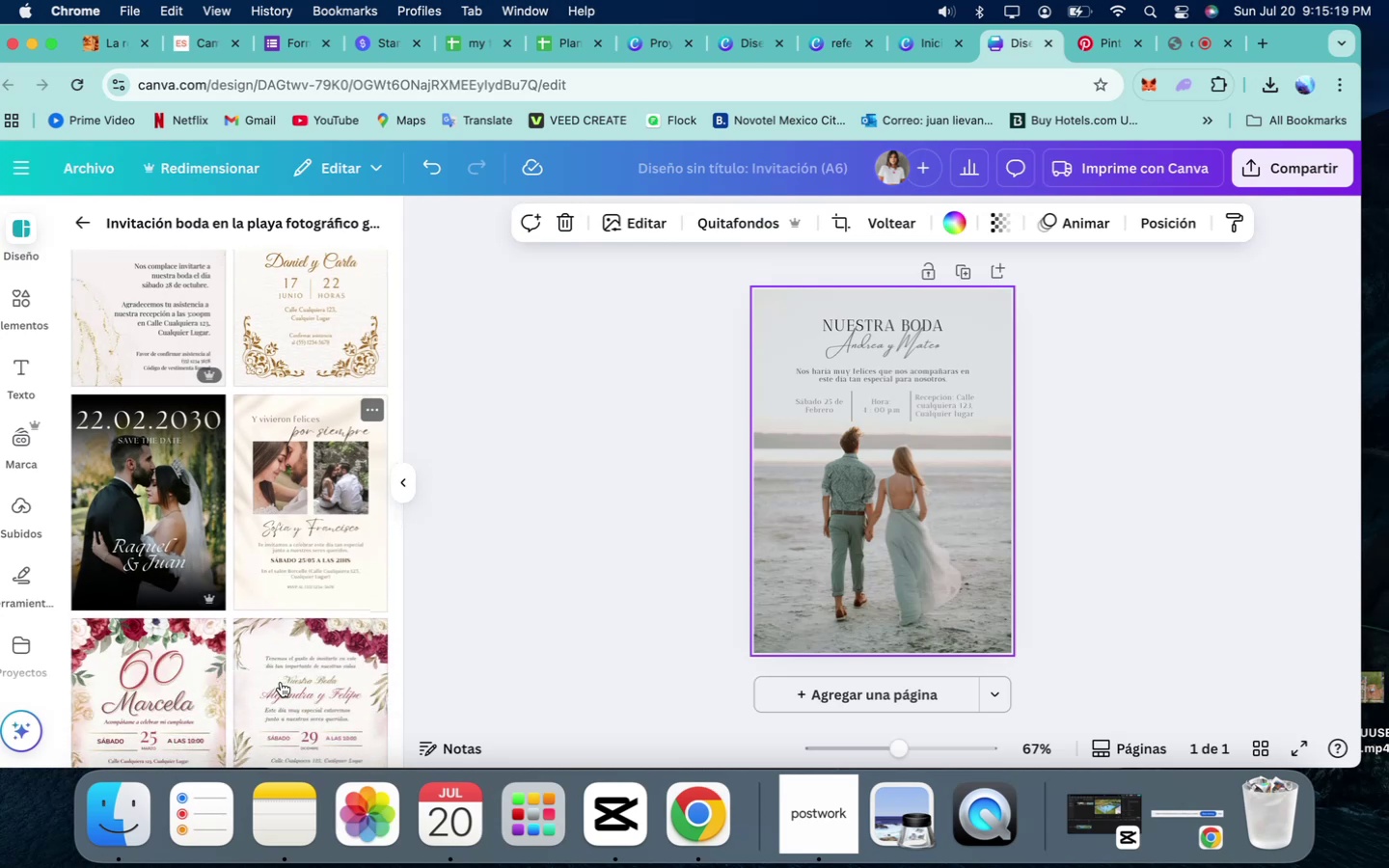 
wait(8.2)
 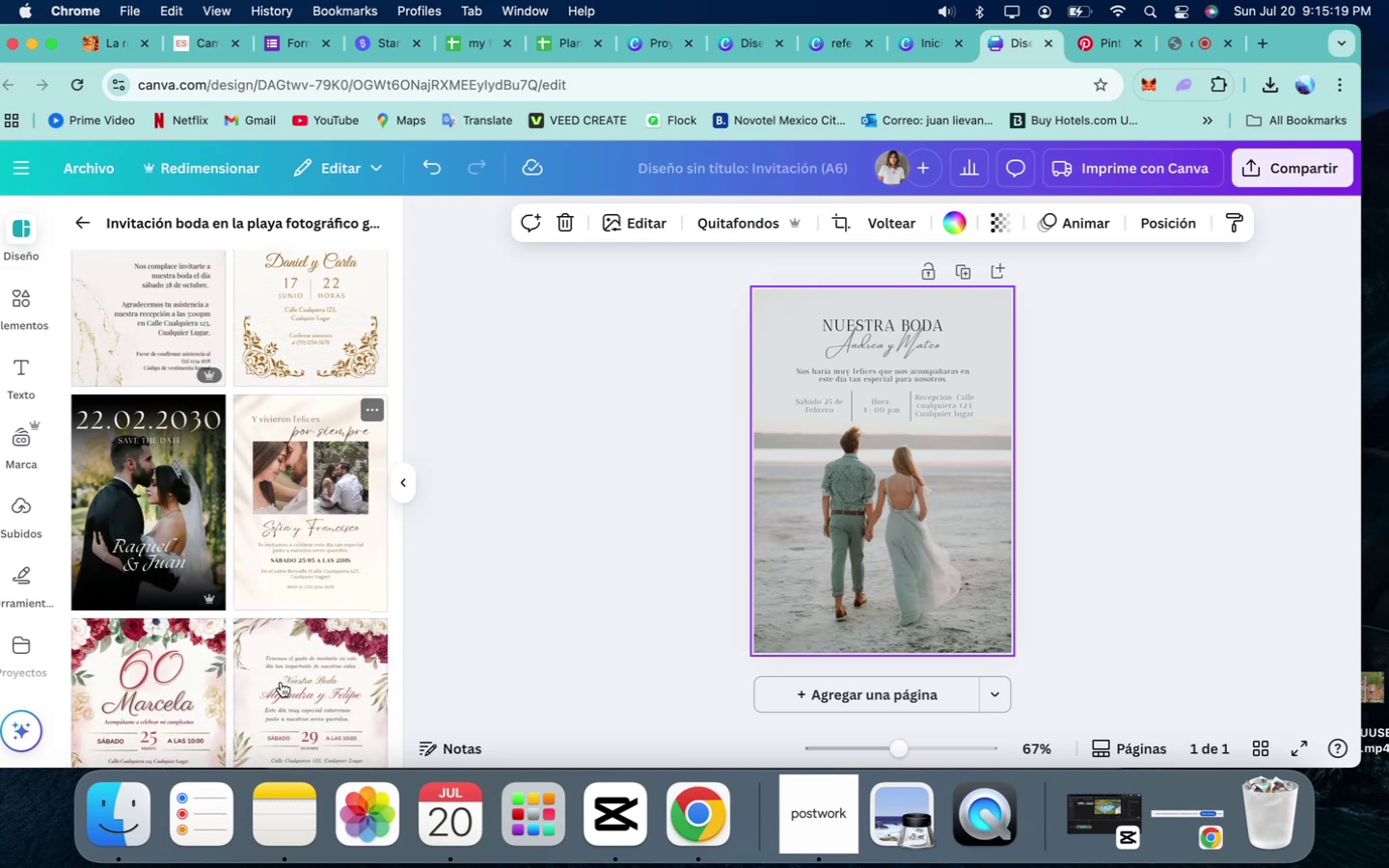 
scroll: coordinate [281, 682], scroll_direction: down, amount: 171.0
 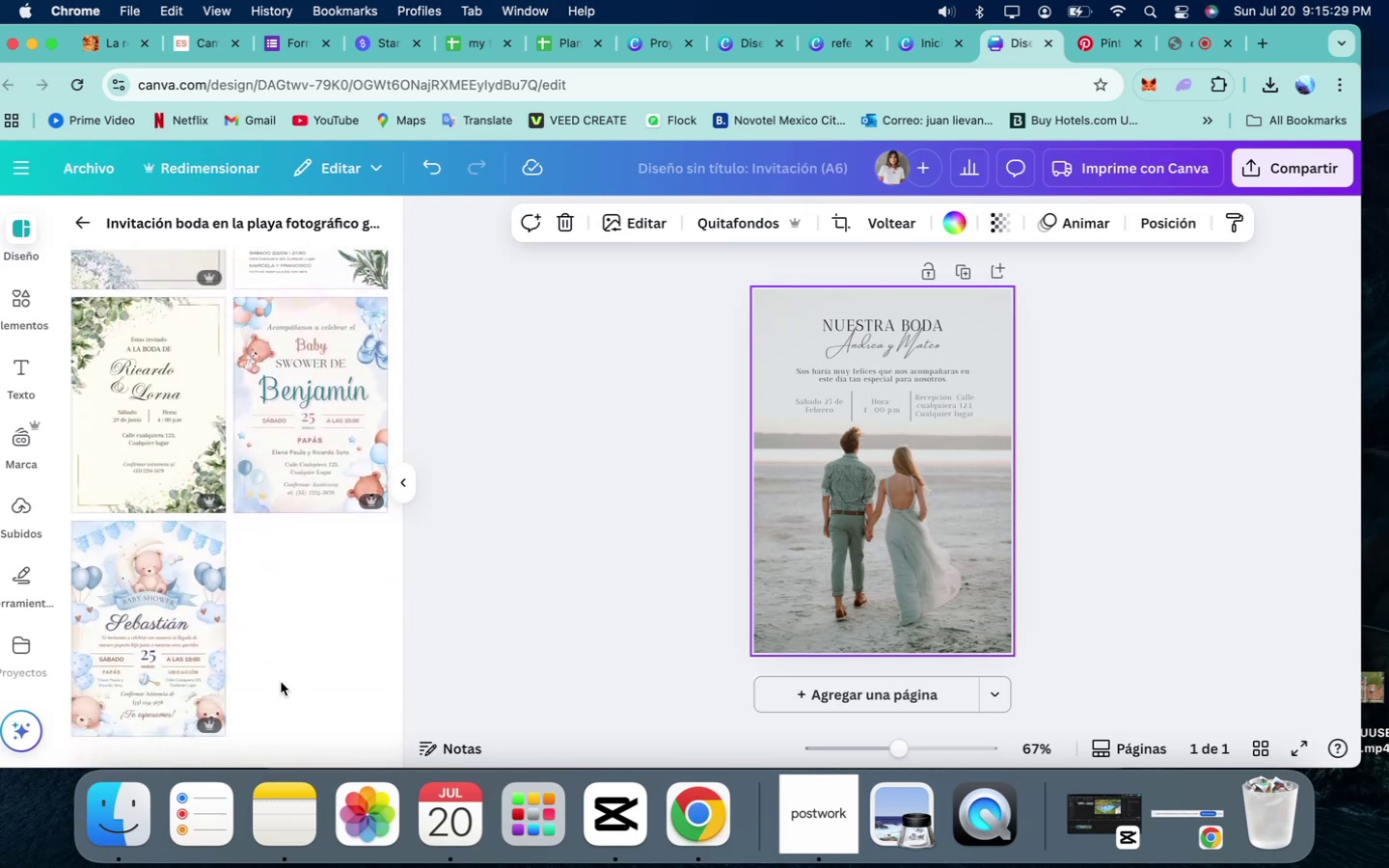 
scroll: coordinate [281, 682], scroll_direction: up, amount: 338.0
 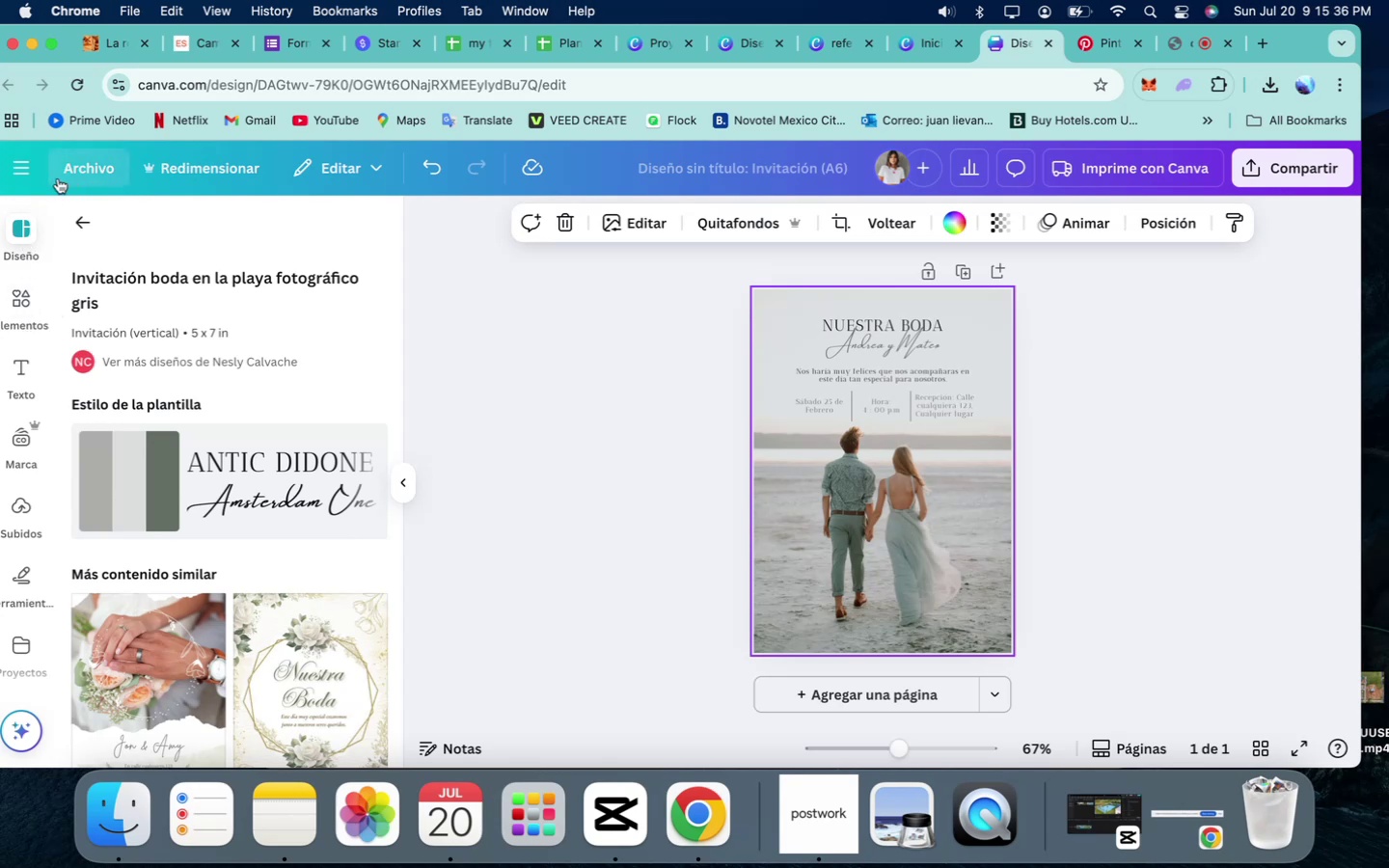 
wait(6.07)
 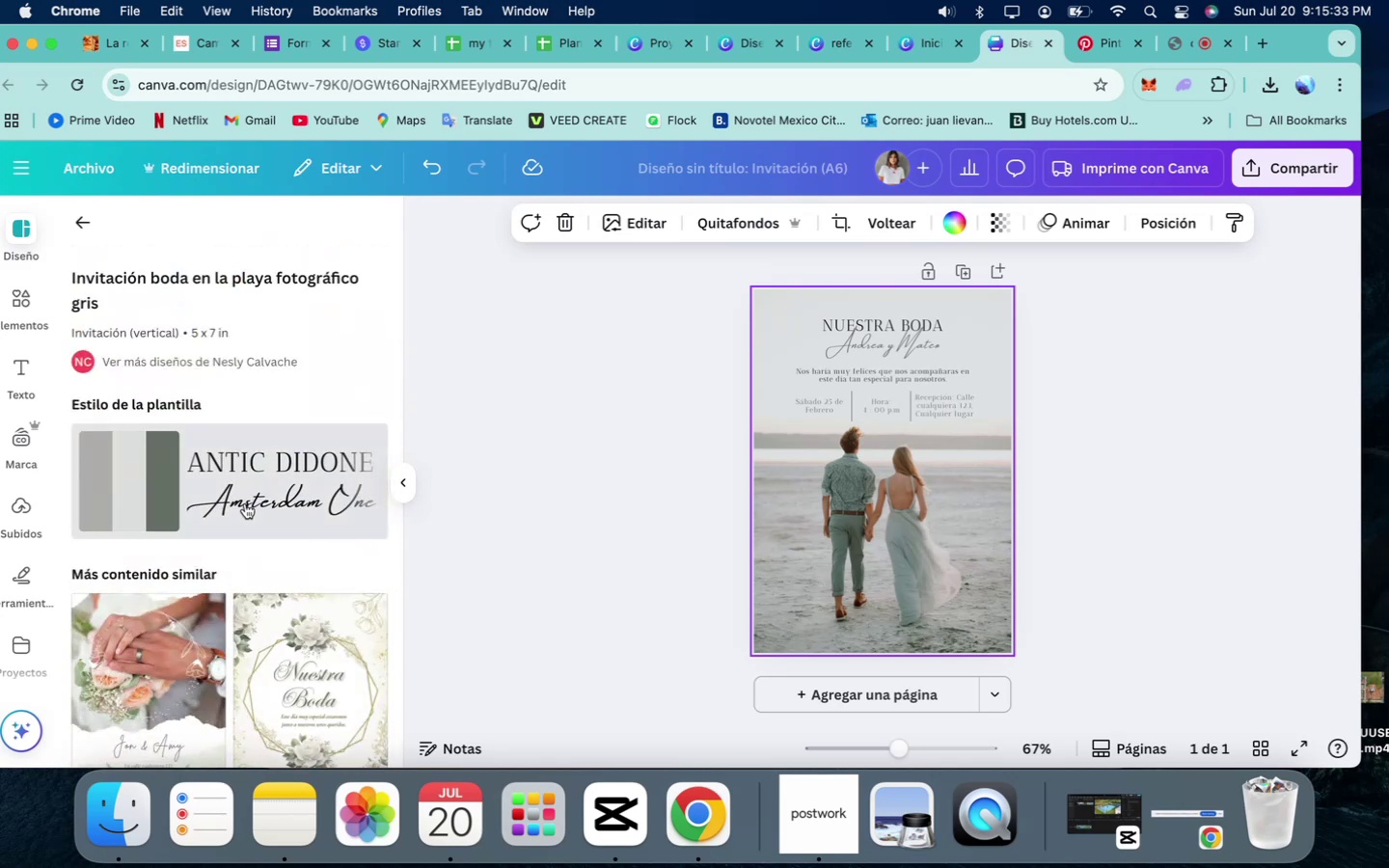 
left_click([111, 156])
 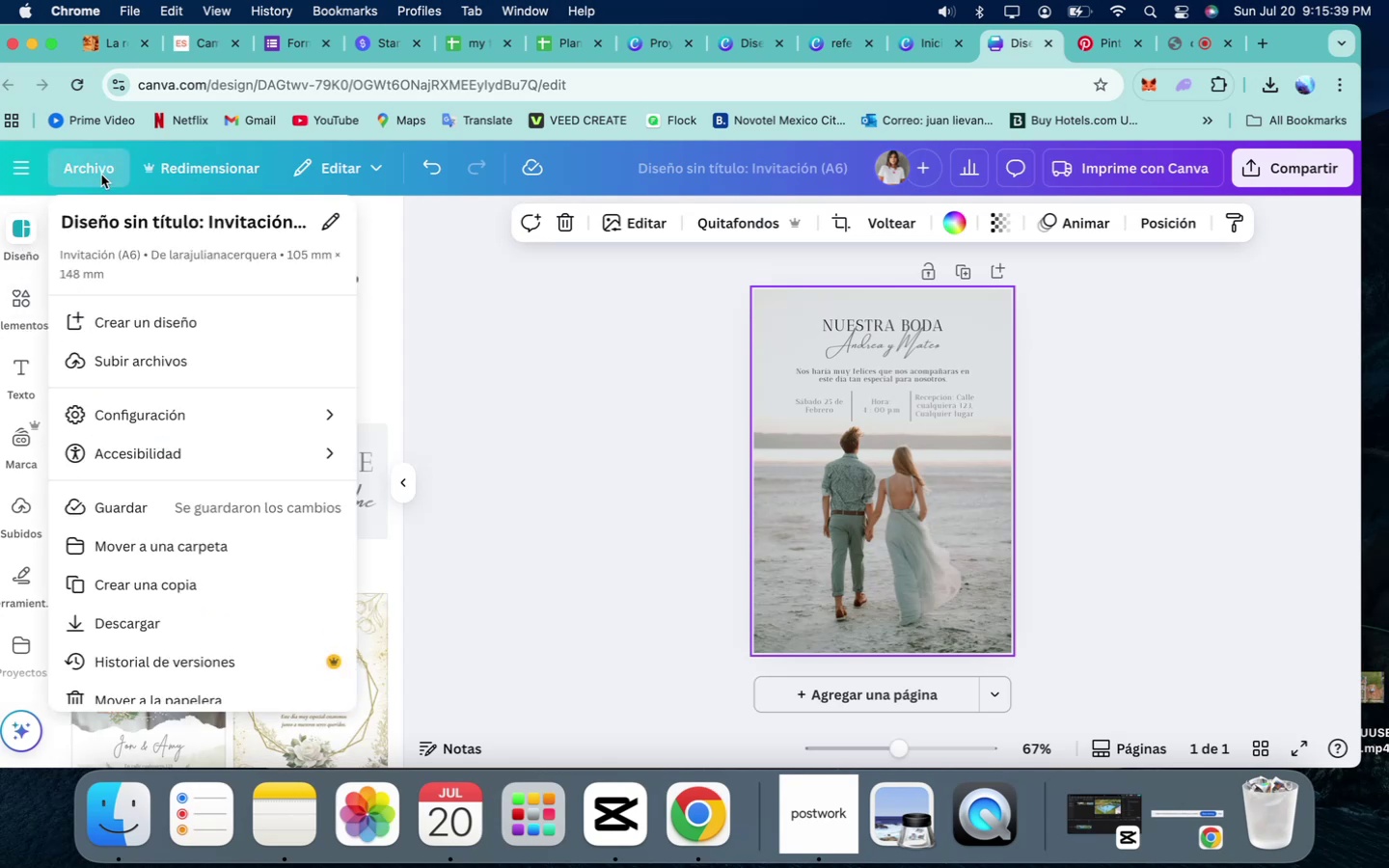 
left_click([101, 175])
 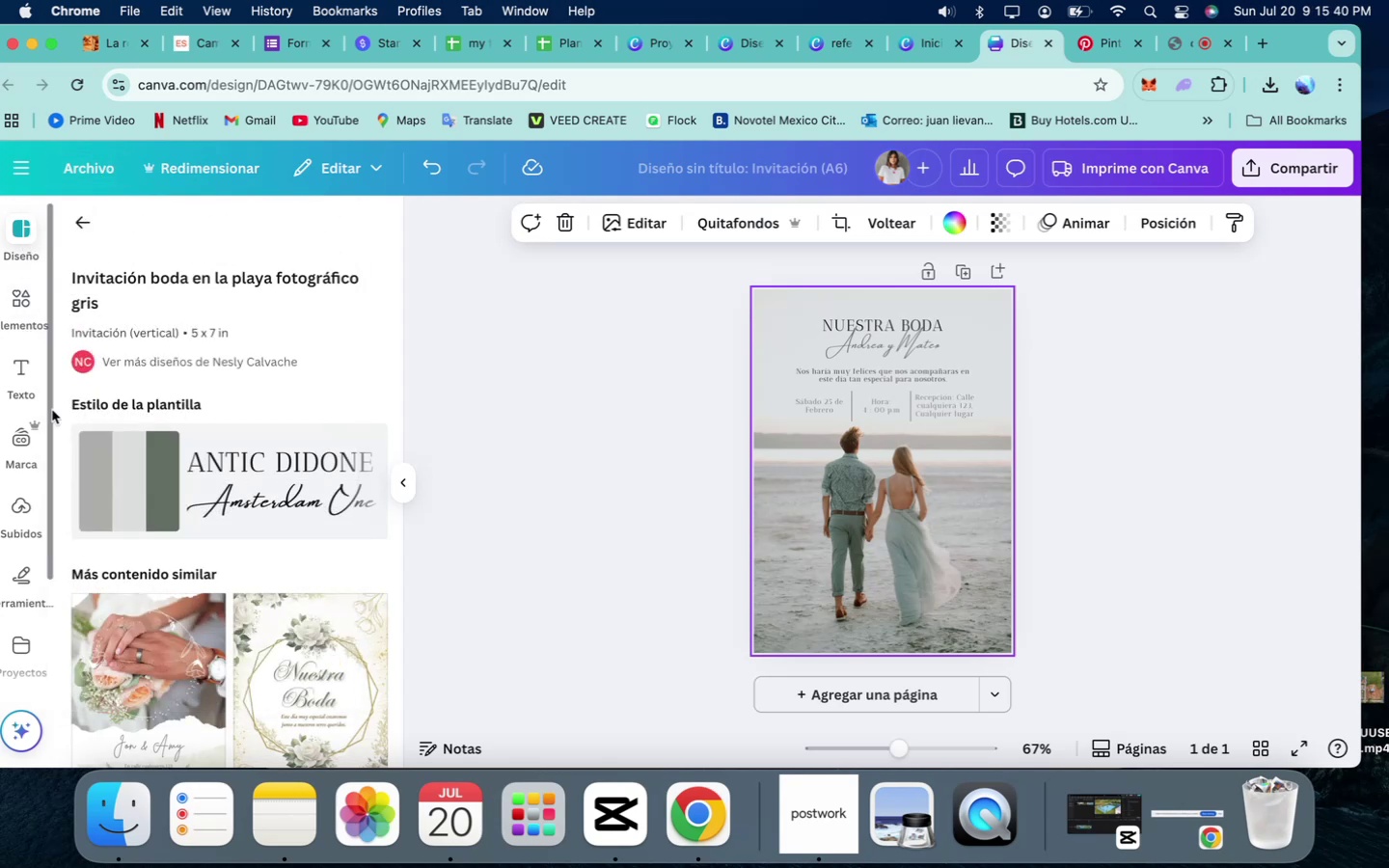 
scroll: coordinate [115, 614], scroll_direction: down, amount: 28.0
 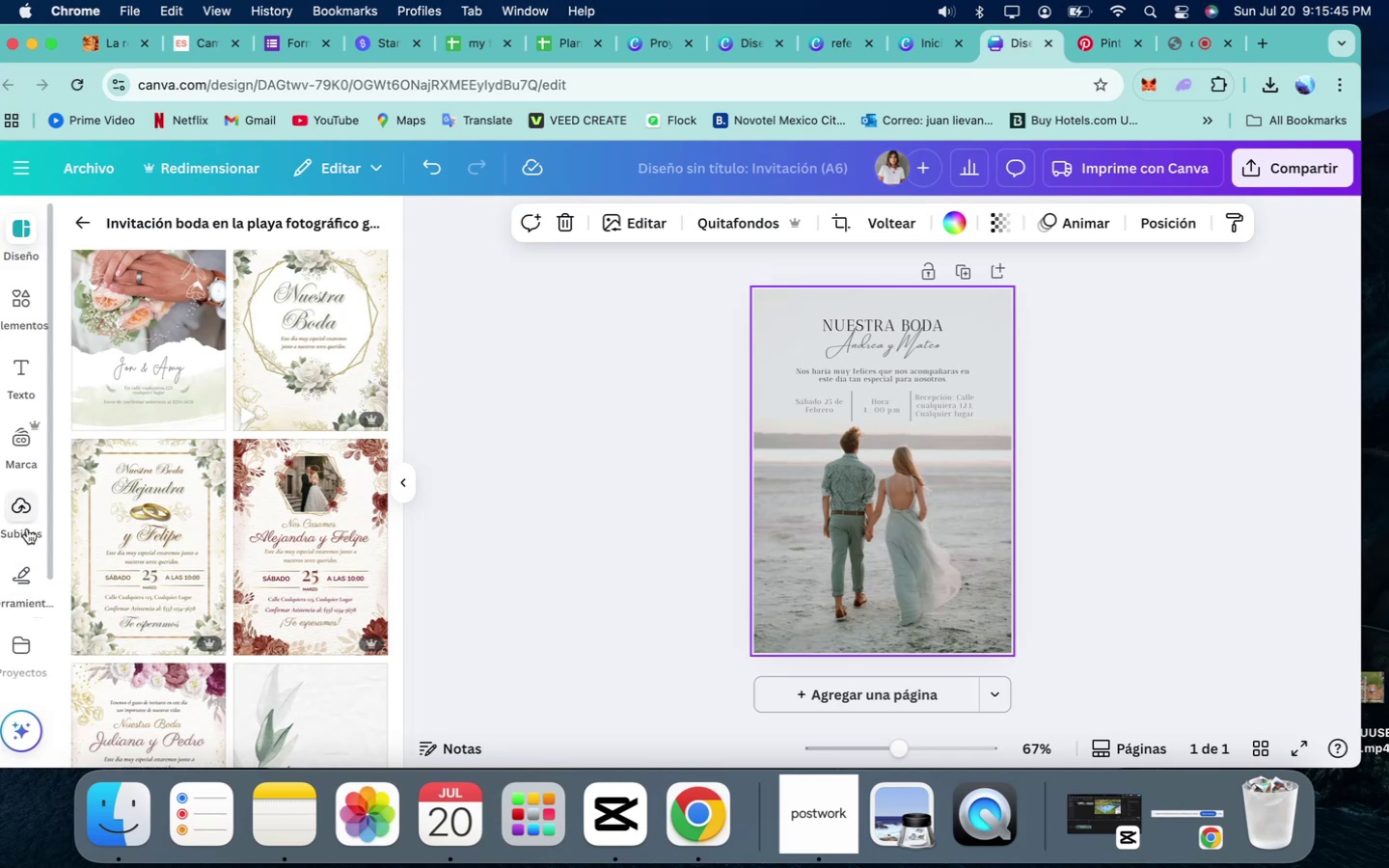 
left_click([25, 518])
 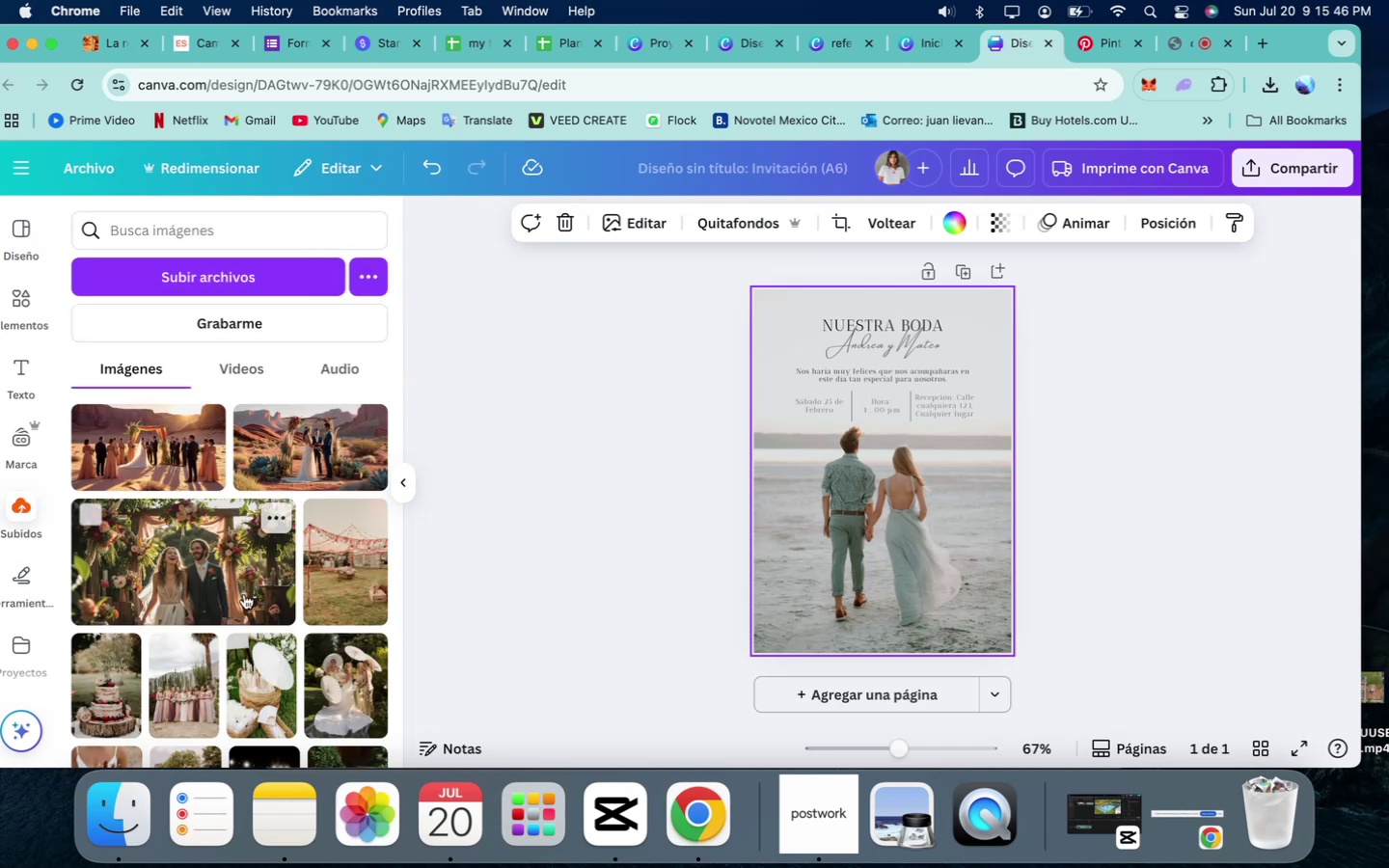 
scroll: coordinate [262, 631], scroll_direction: down, amount: 82.0
 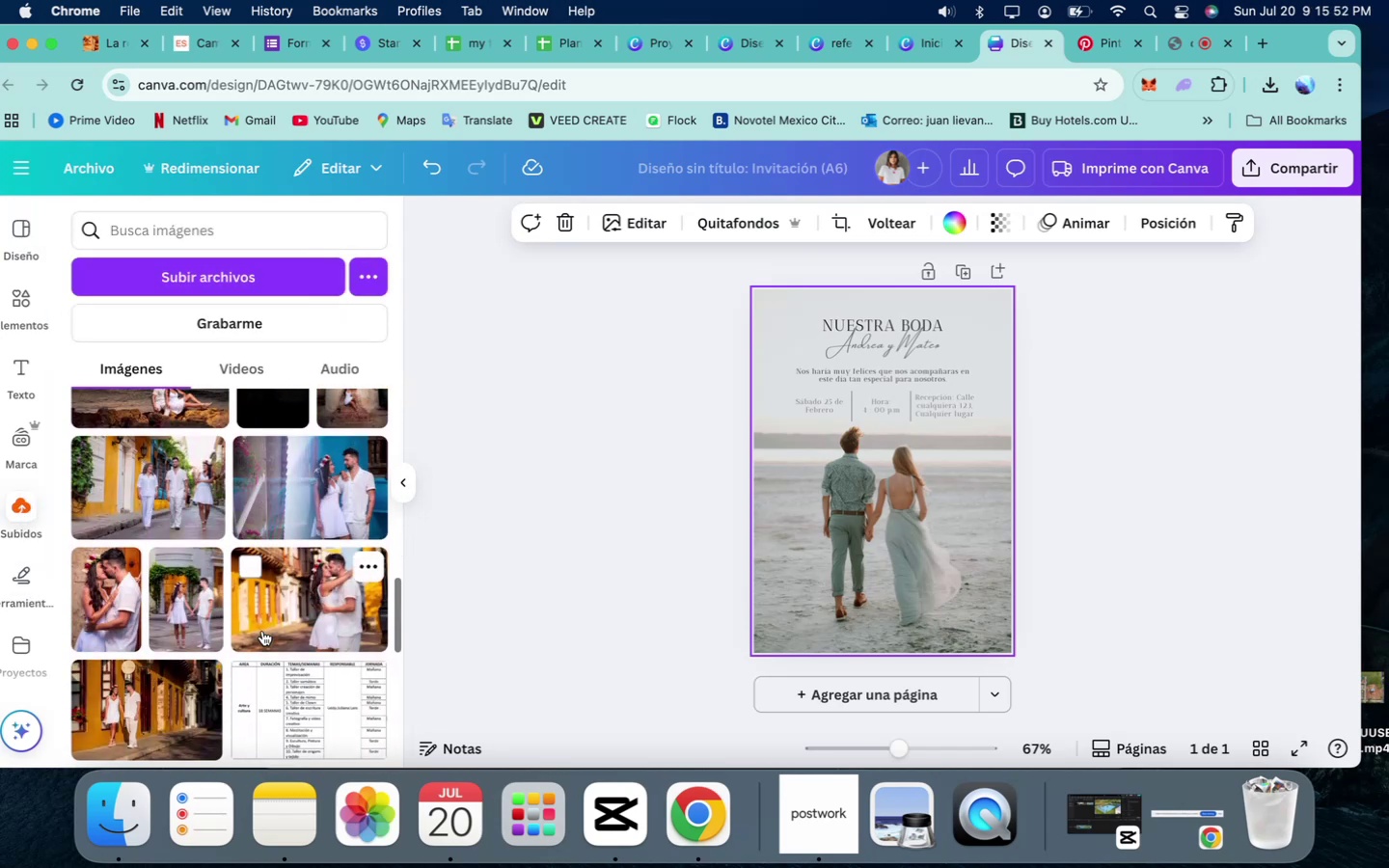 
scroll: coordinate [262, 631], scroll_direction: up, amount: 11.0
 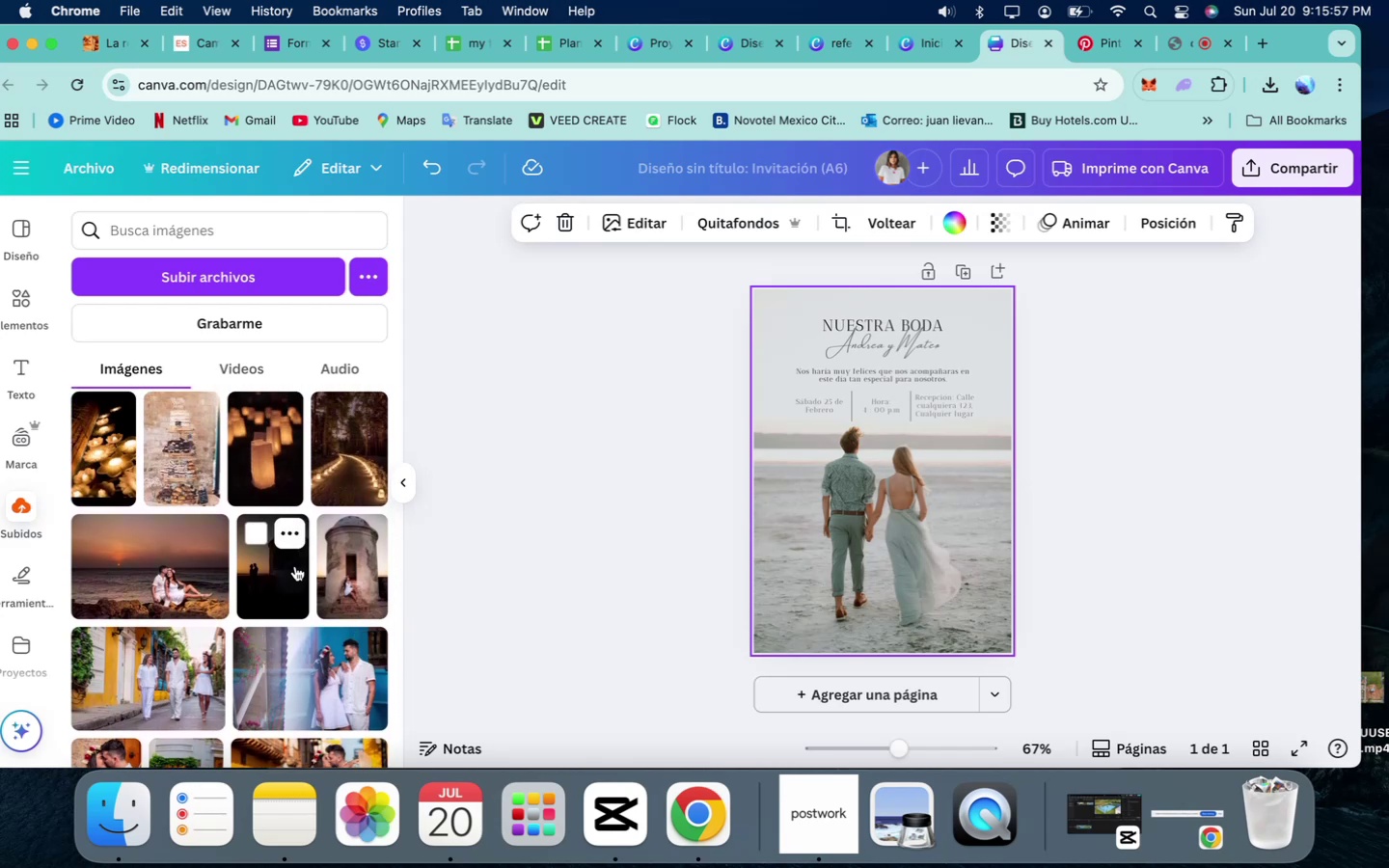 
left_click([295, 566])
 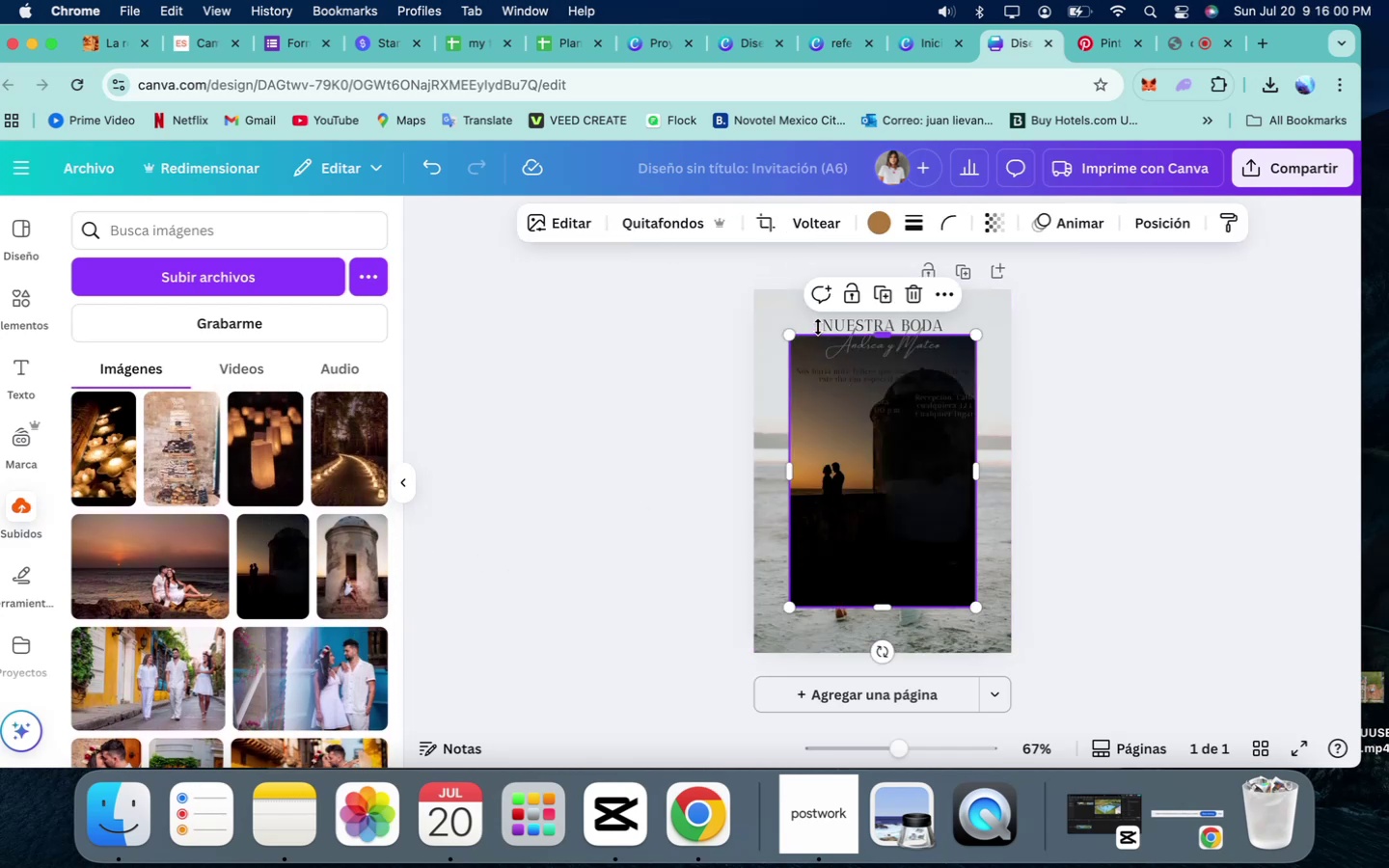 
left_click([817, 325])
 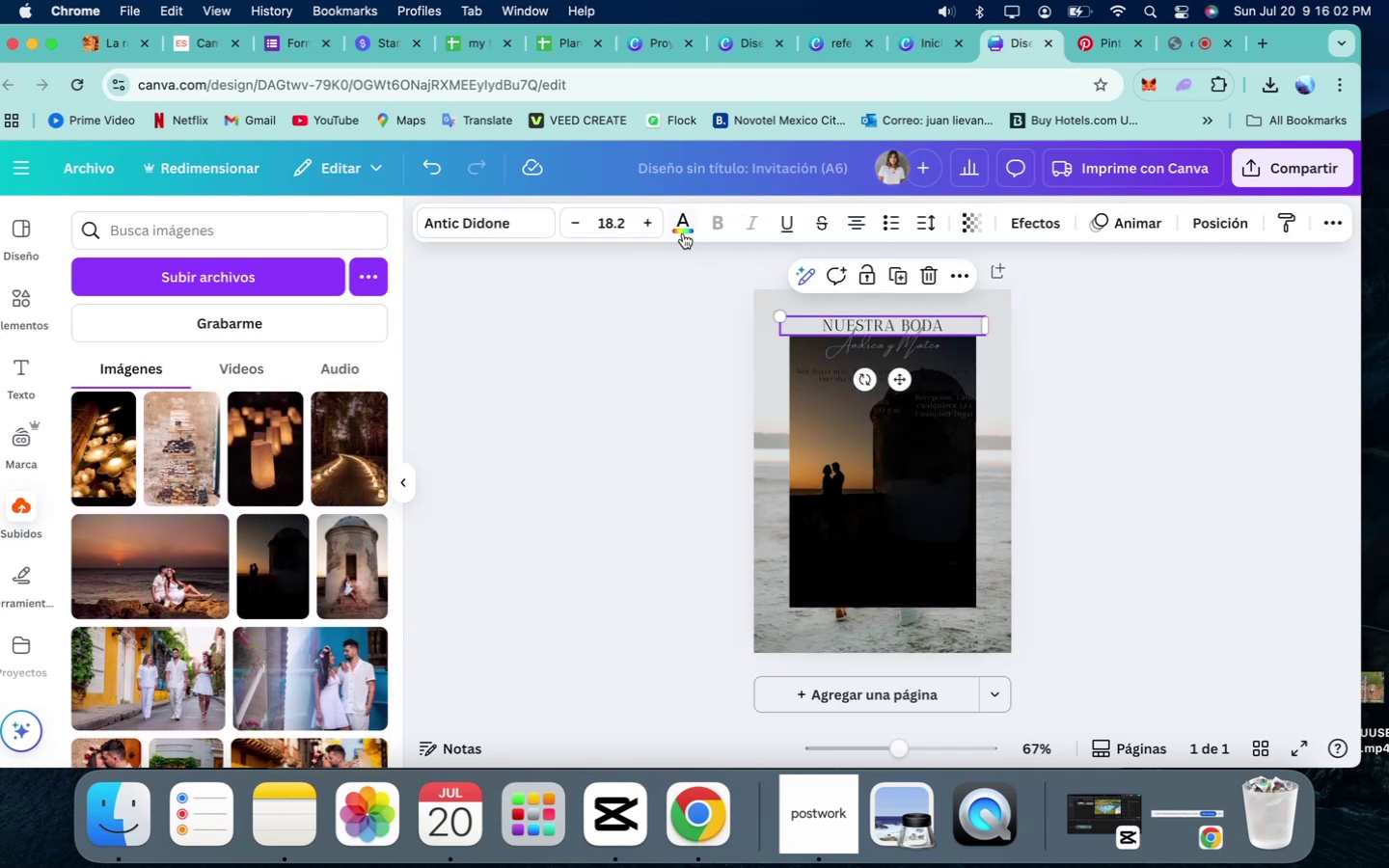 
left_click([682, 231])
 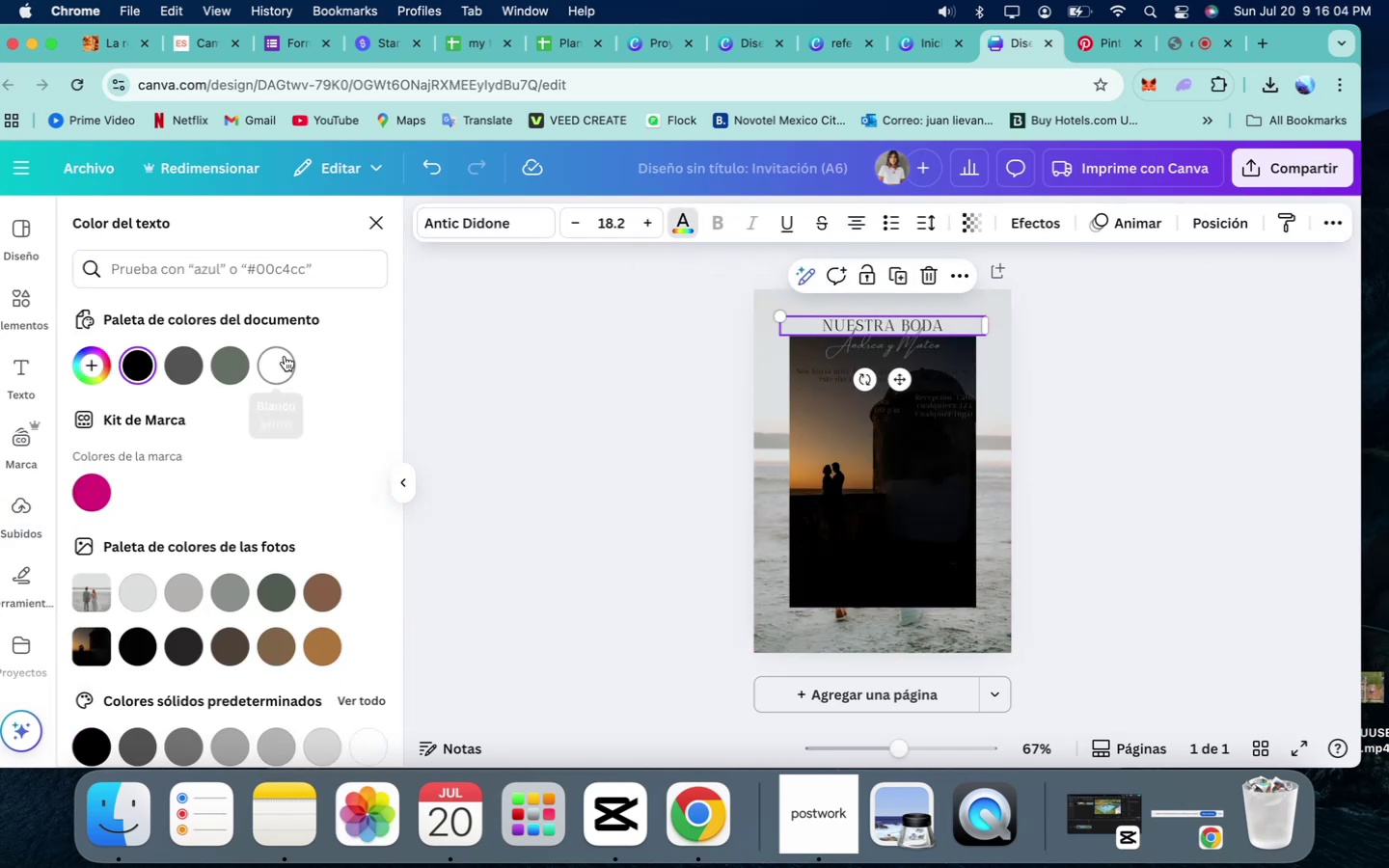 
left_click([285, 356])
 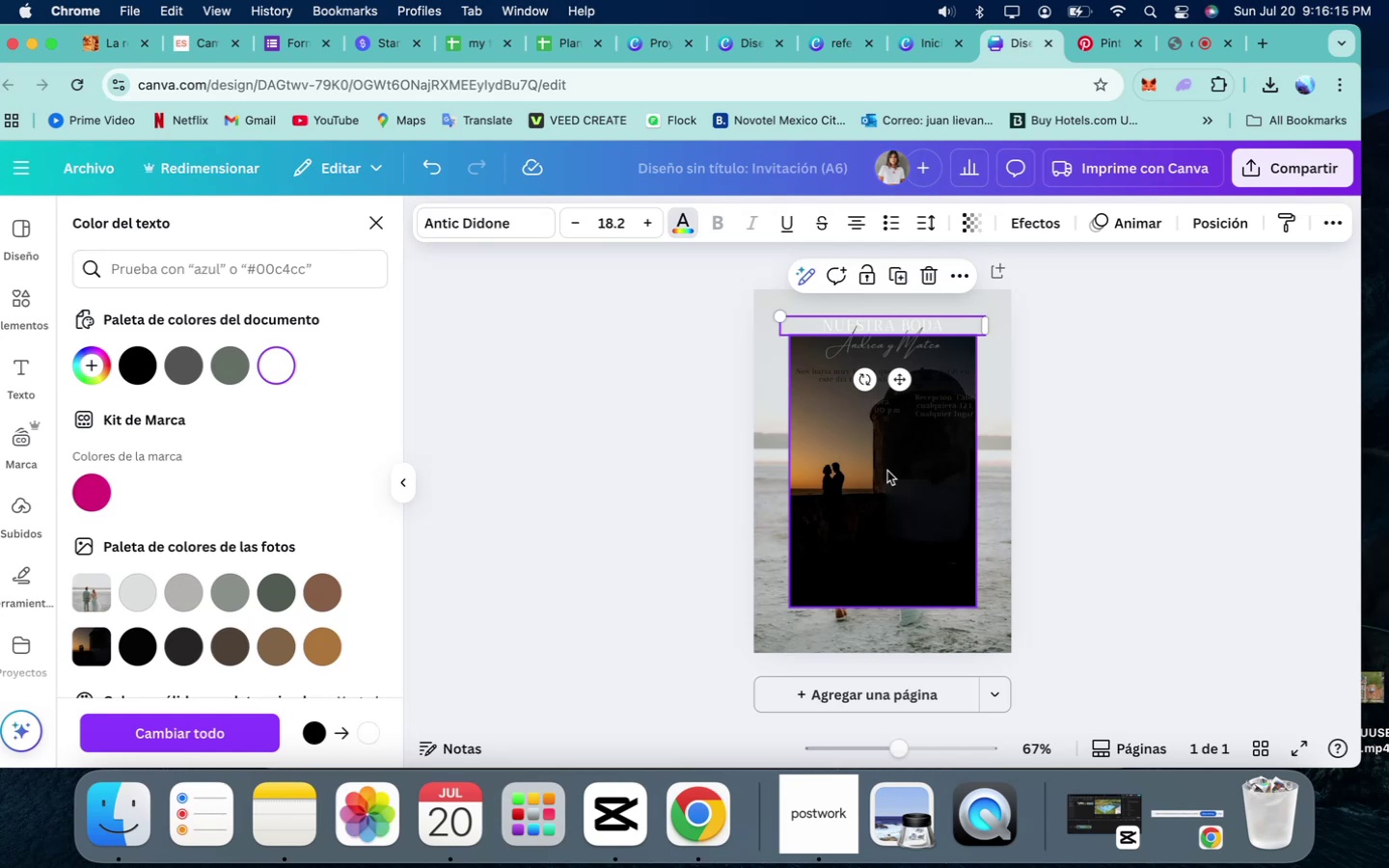 
wait(15.35)
 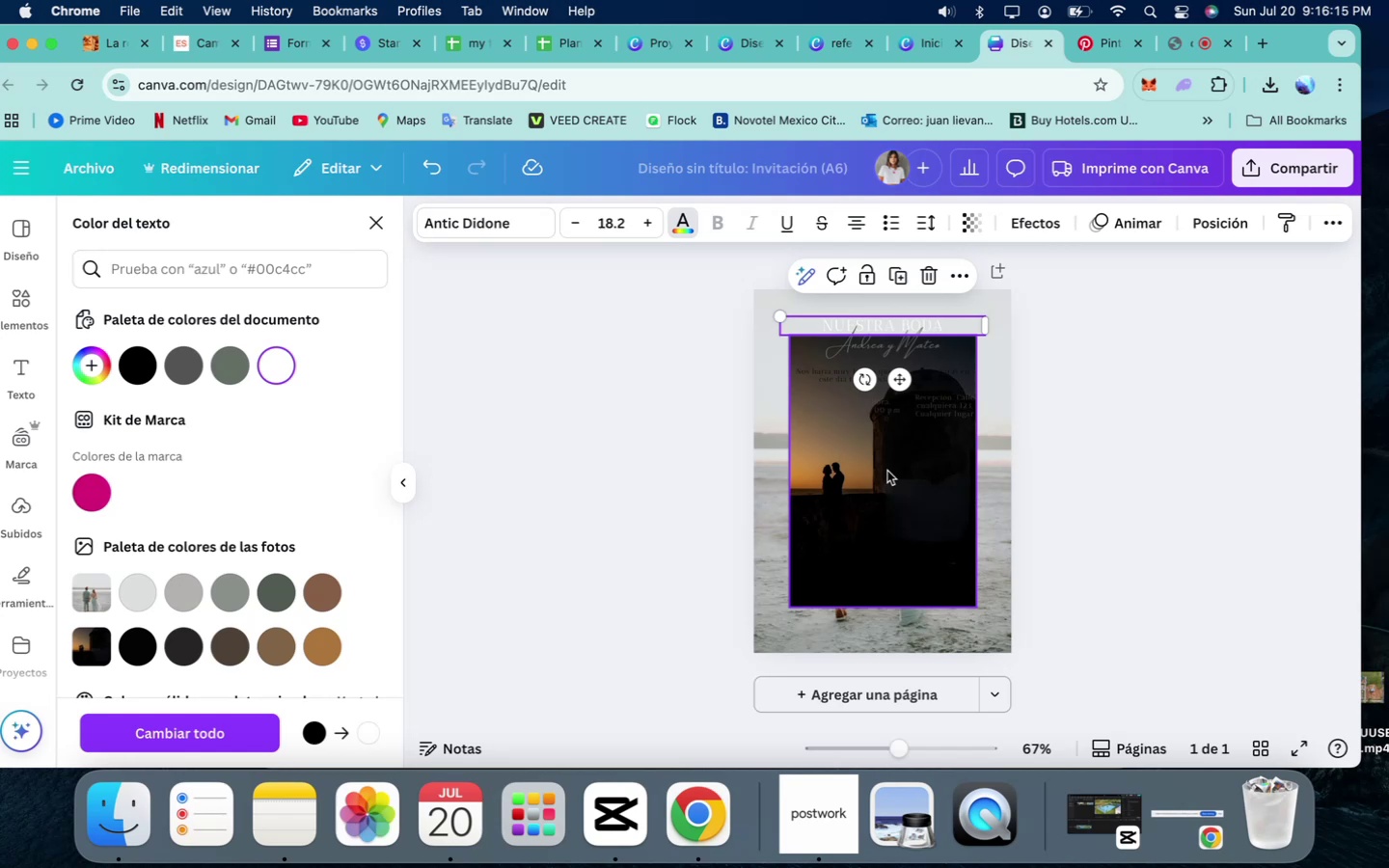 
left_click([933, 420])
 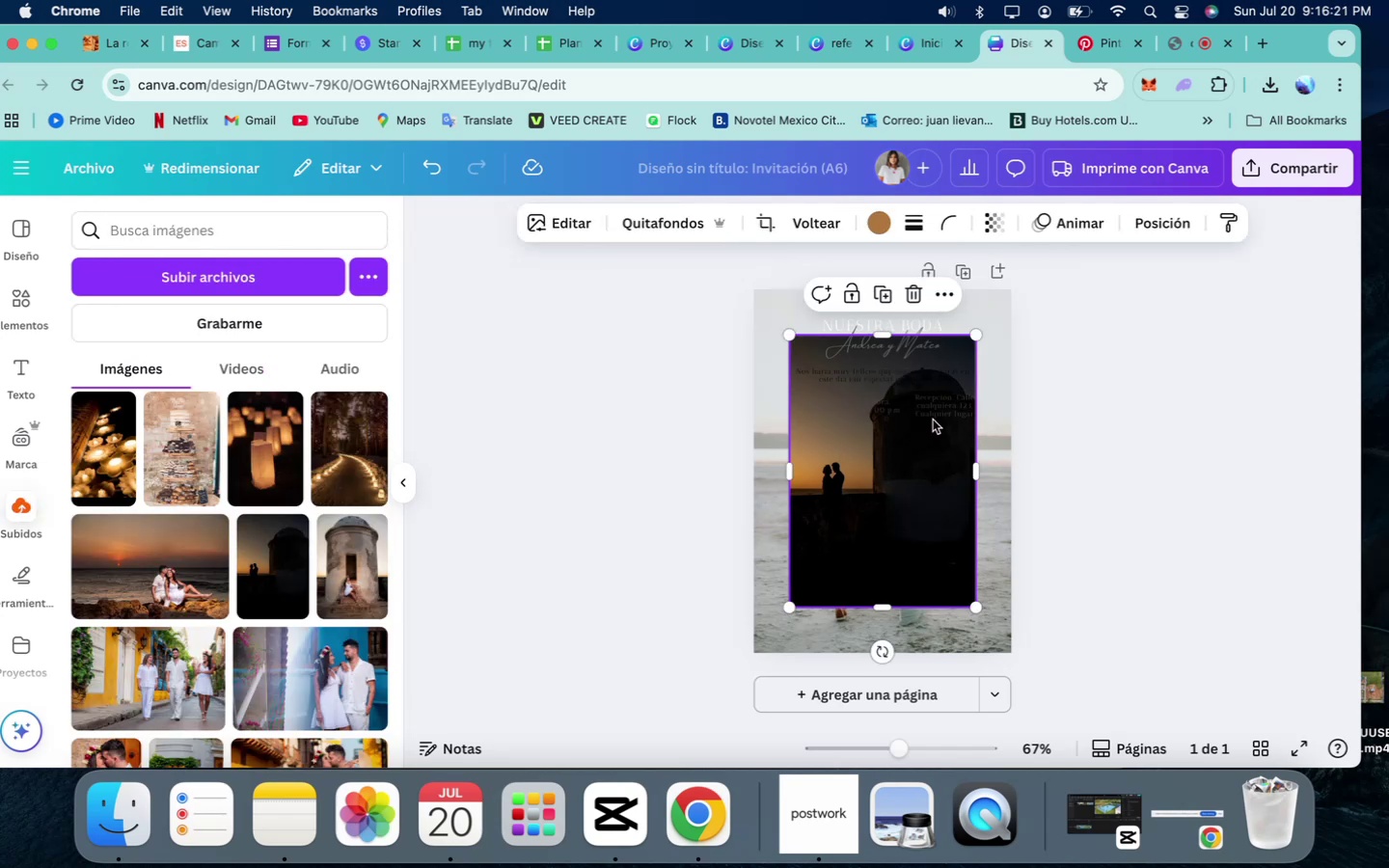 
left_click([933, 420])
 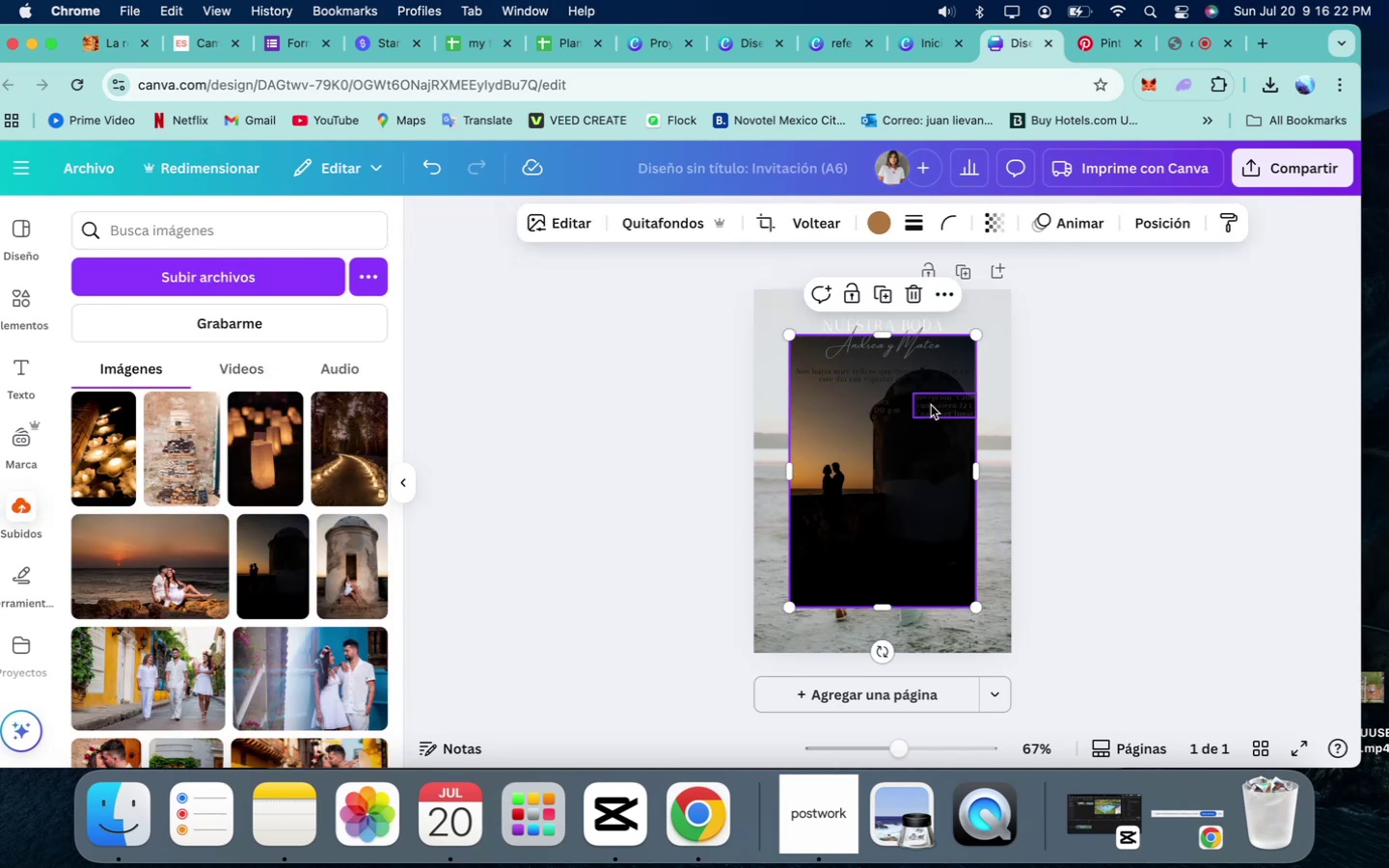 
left_click([931, 405])
 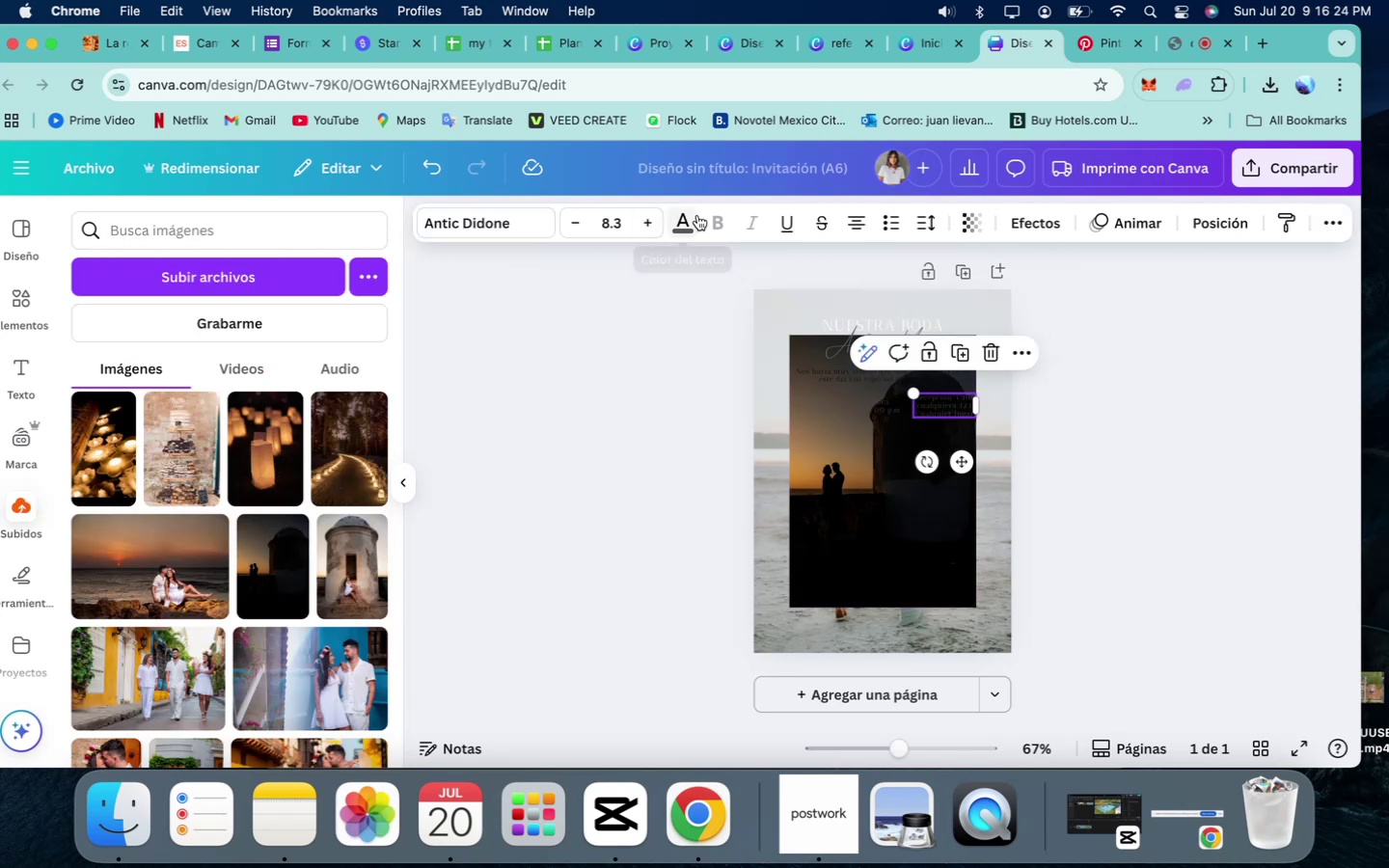 
left_click([688, 220])
 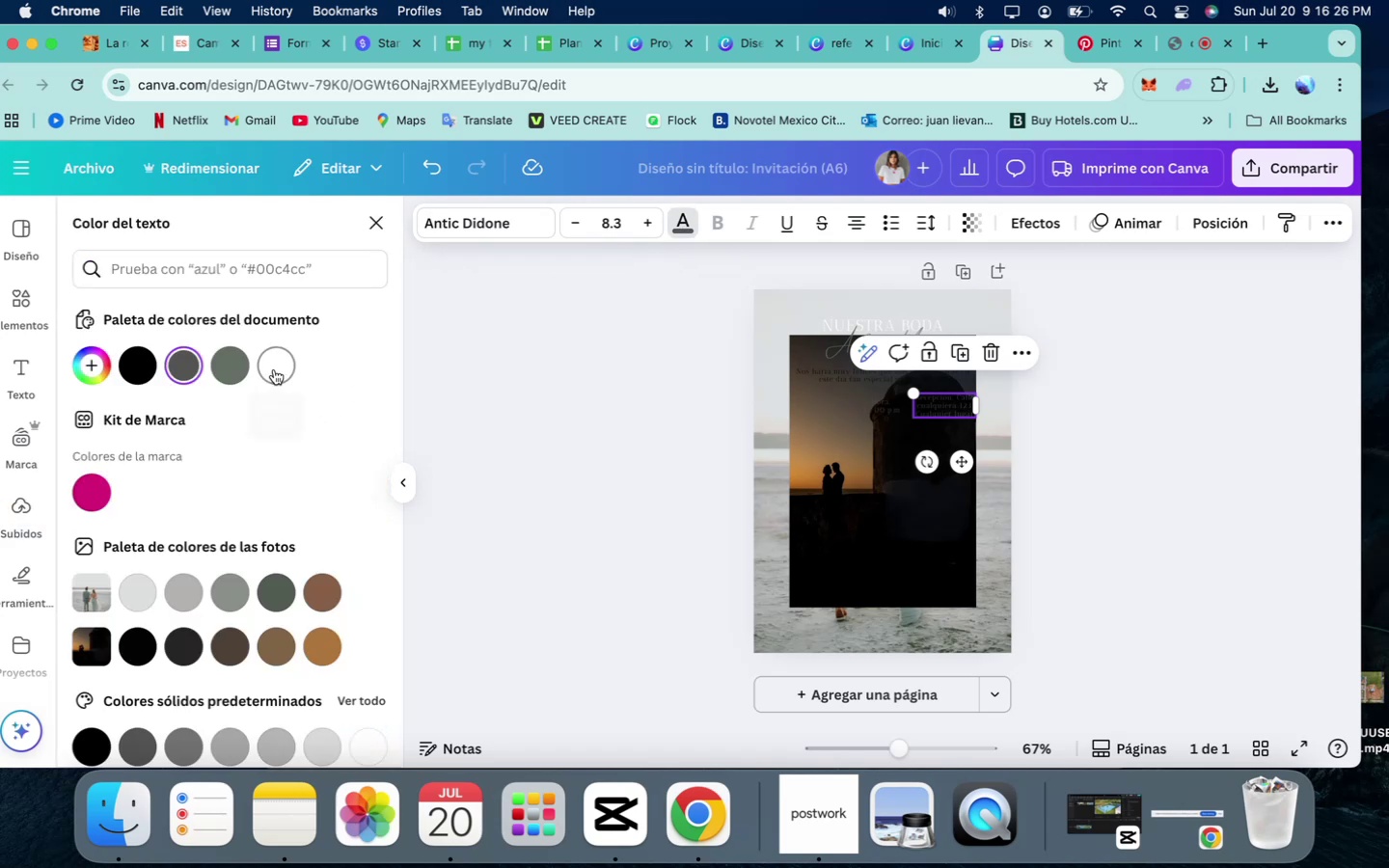 
left_click([276, 370])
 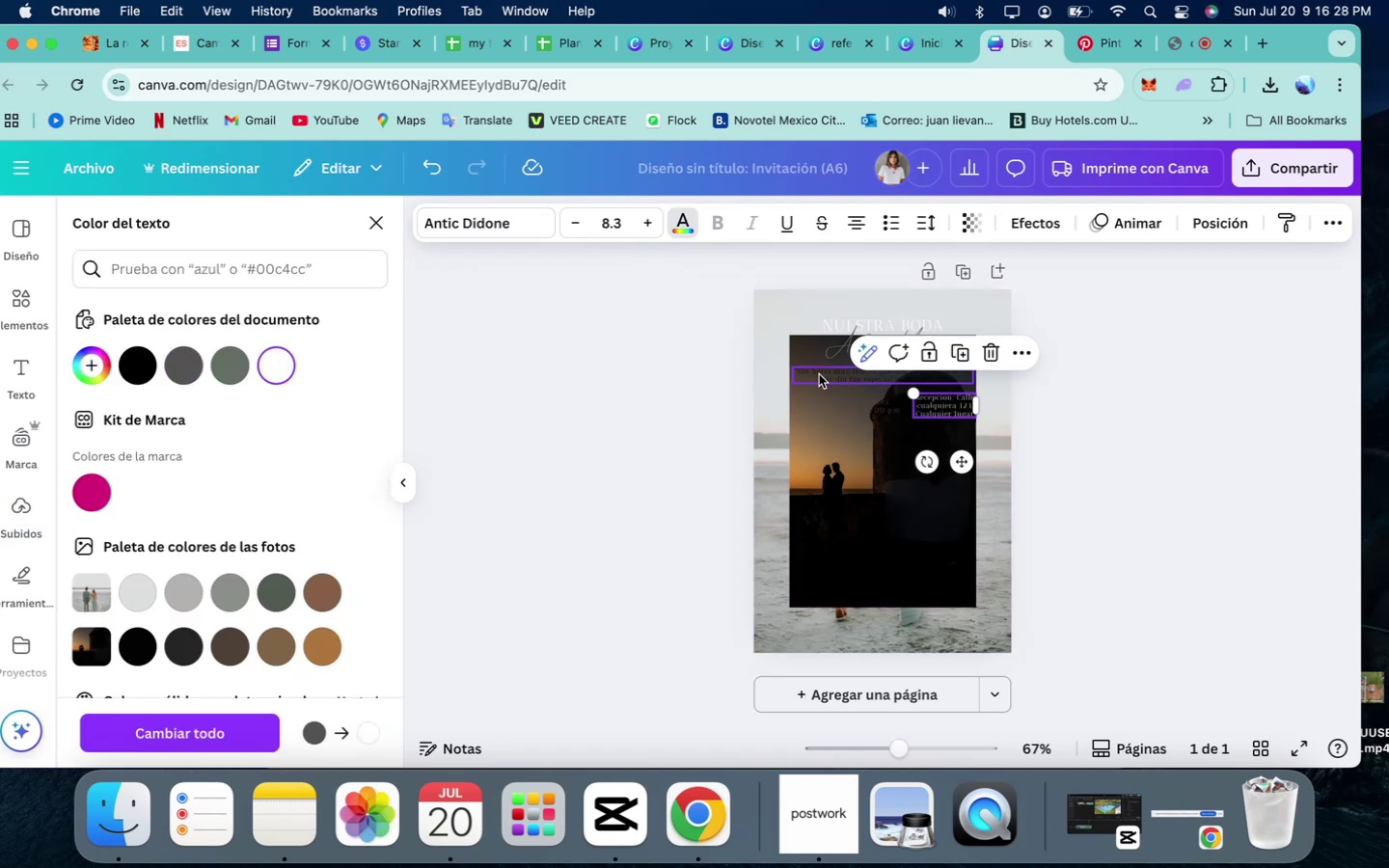 
left_click([819, 374])
 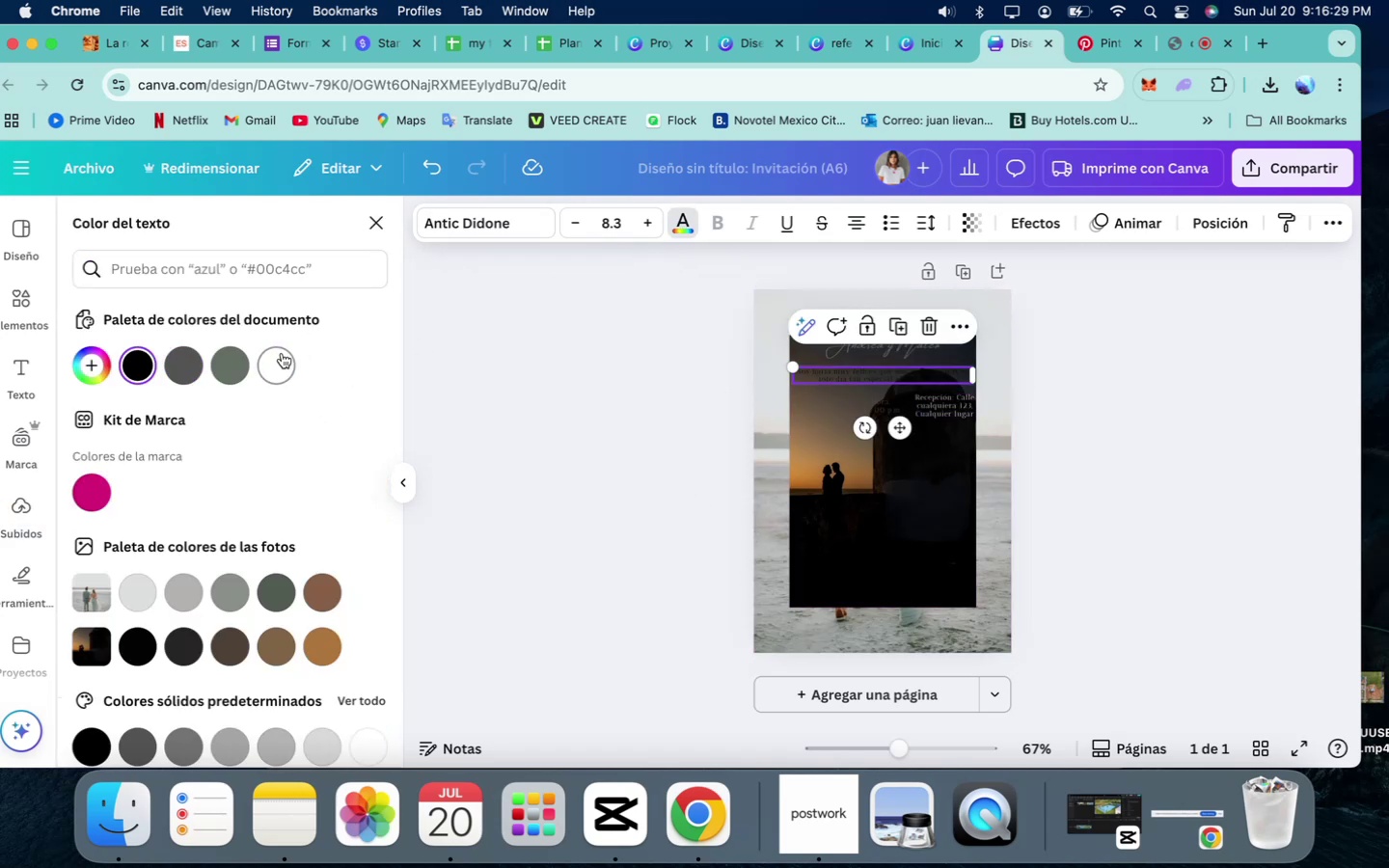 
left_click([282, 353])
 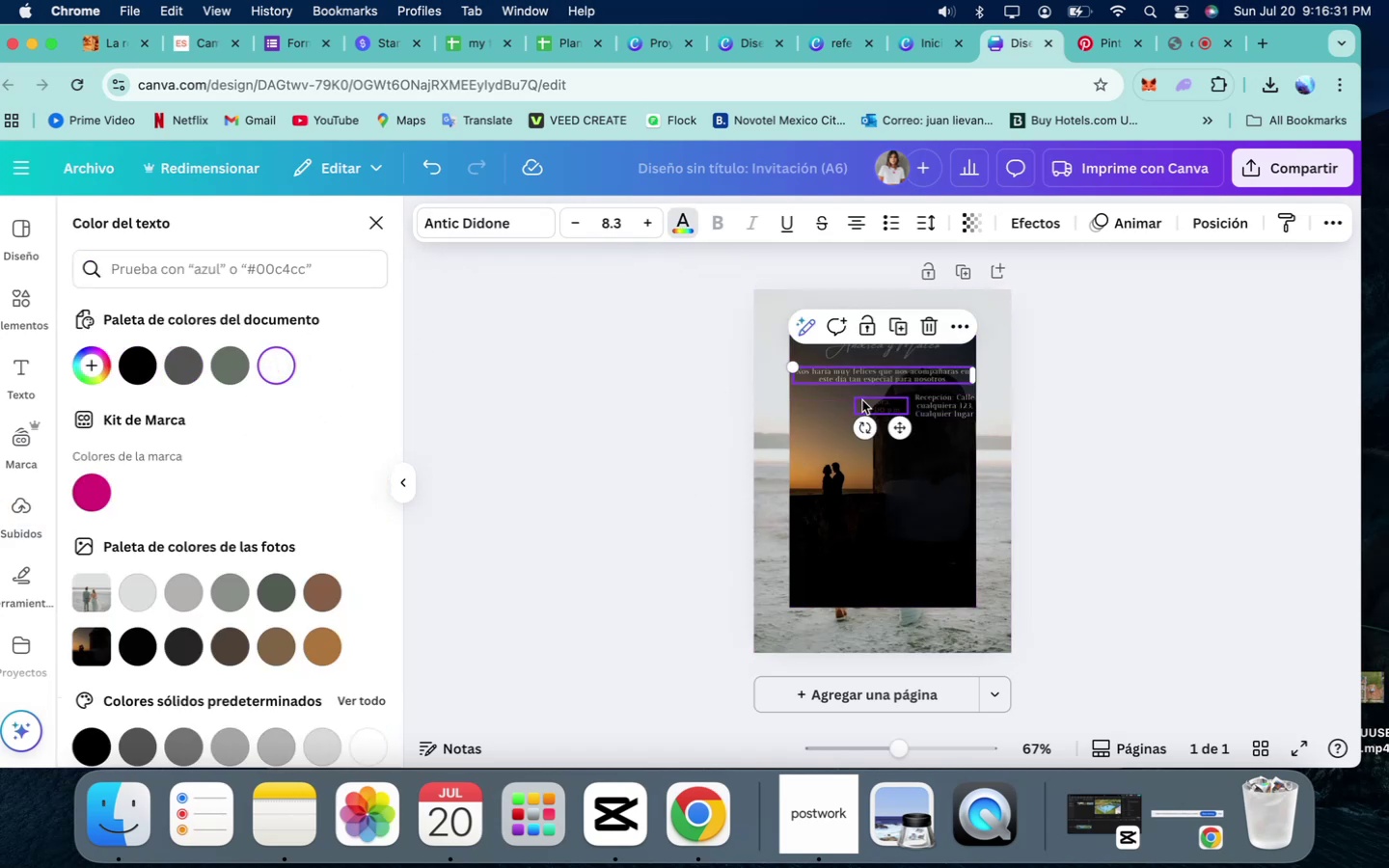 
left_click([862, 400])
 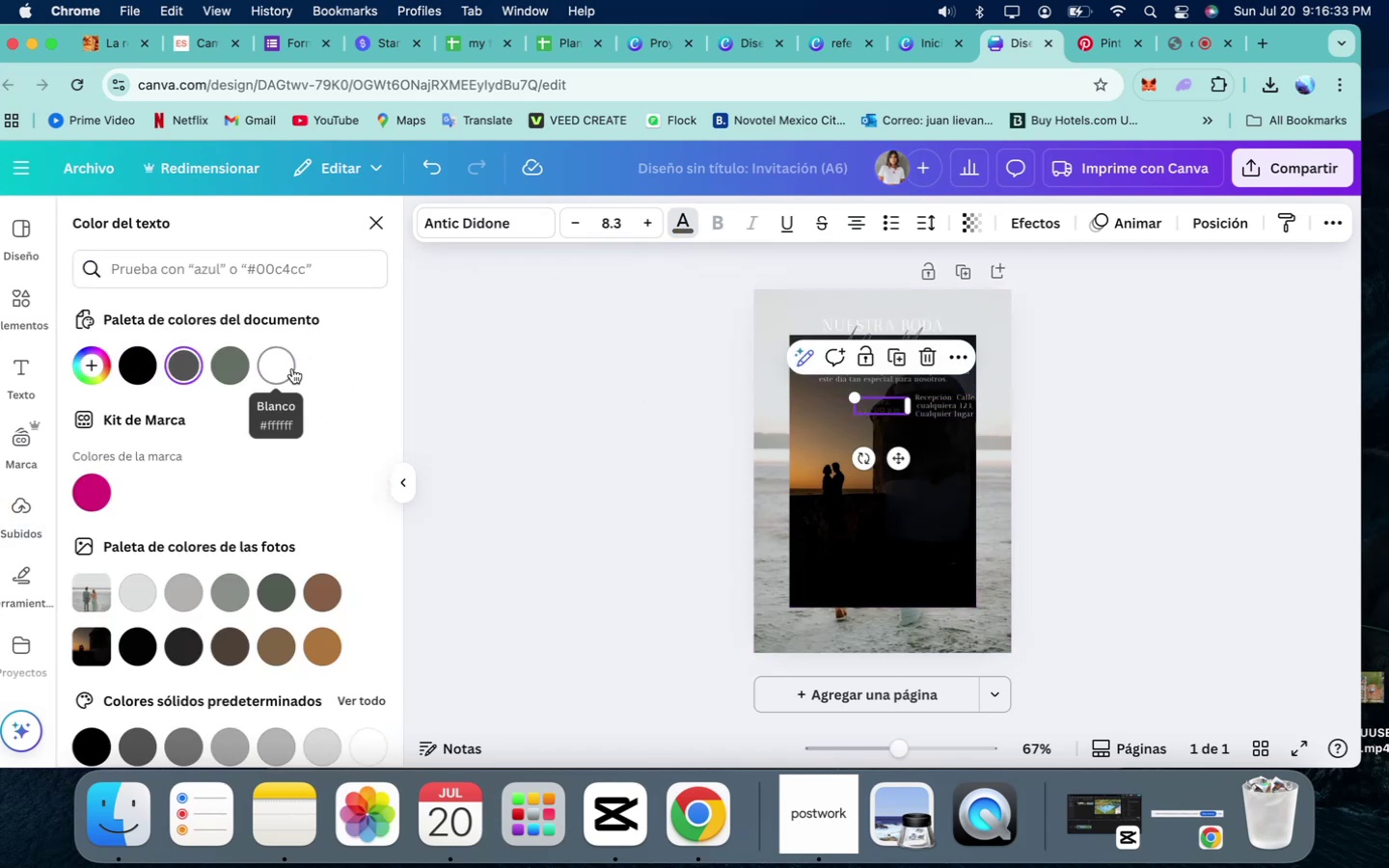 
left_click([292, 367])
 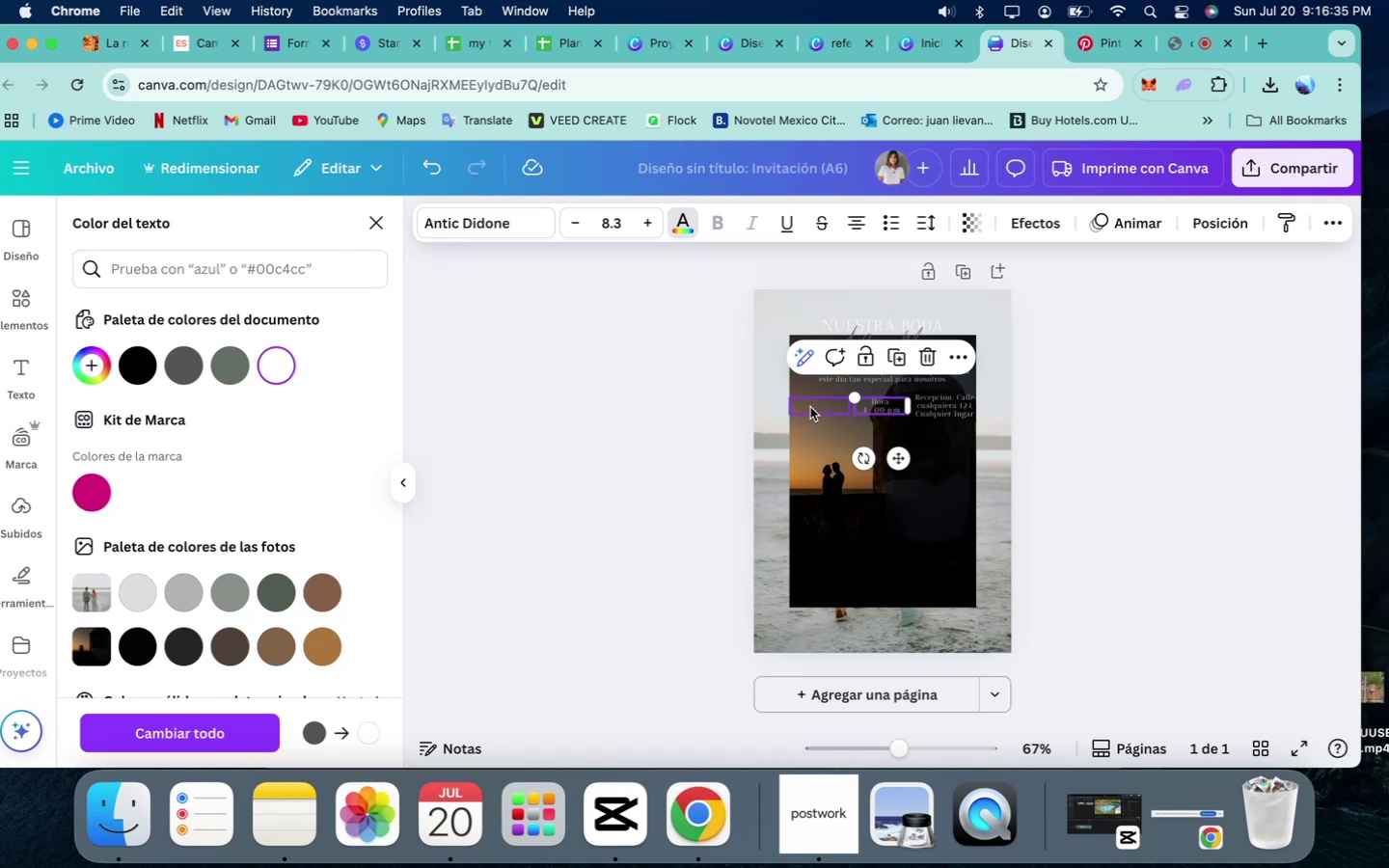 
left_click([810, 407])
 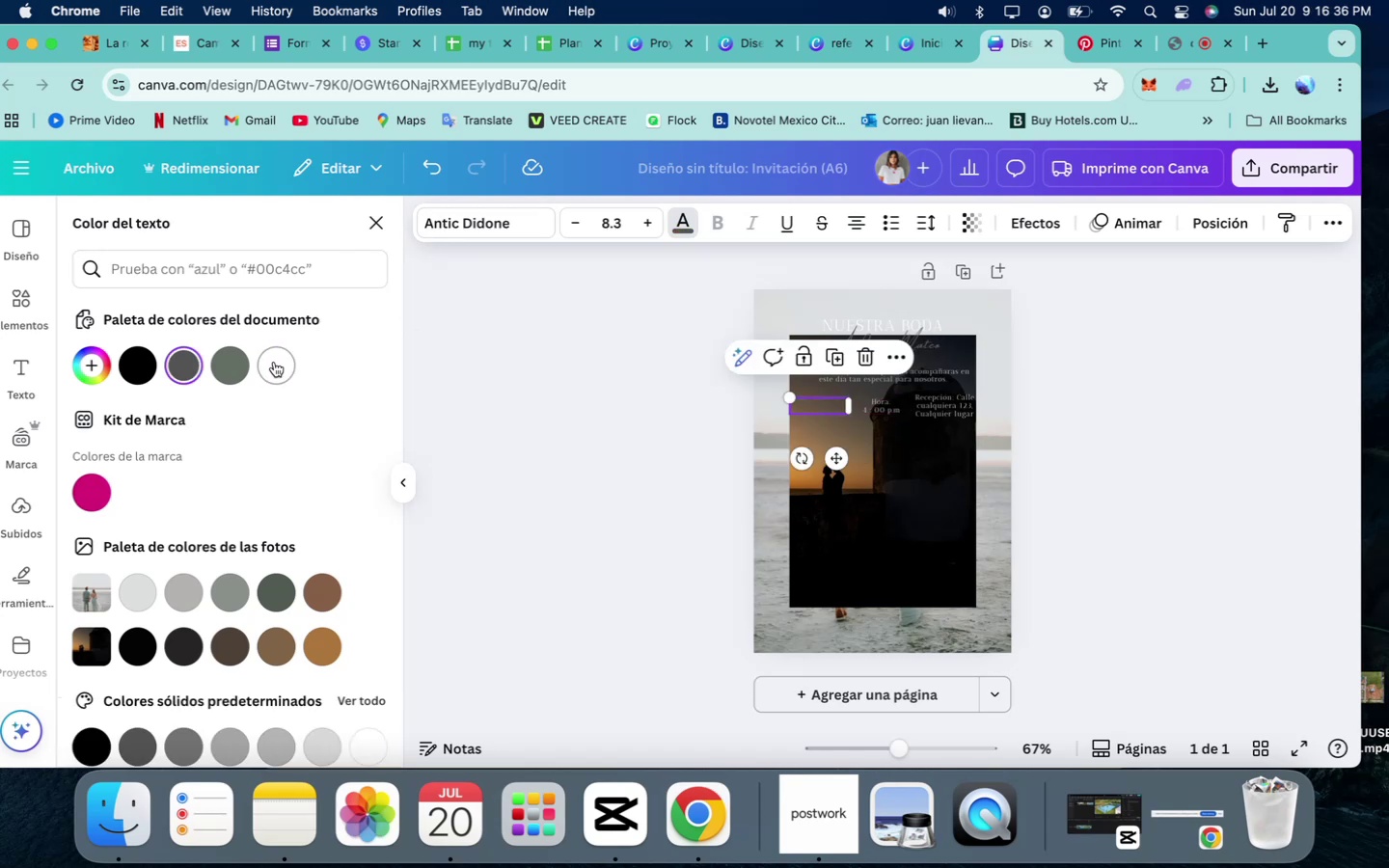 
left_click([274, 362])
 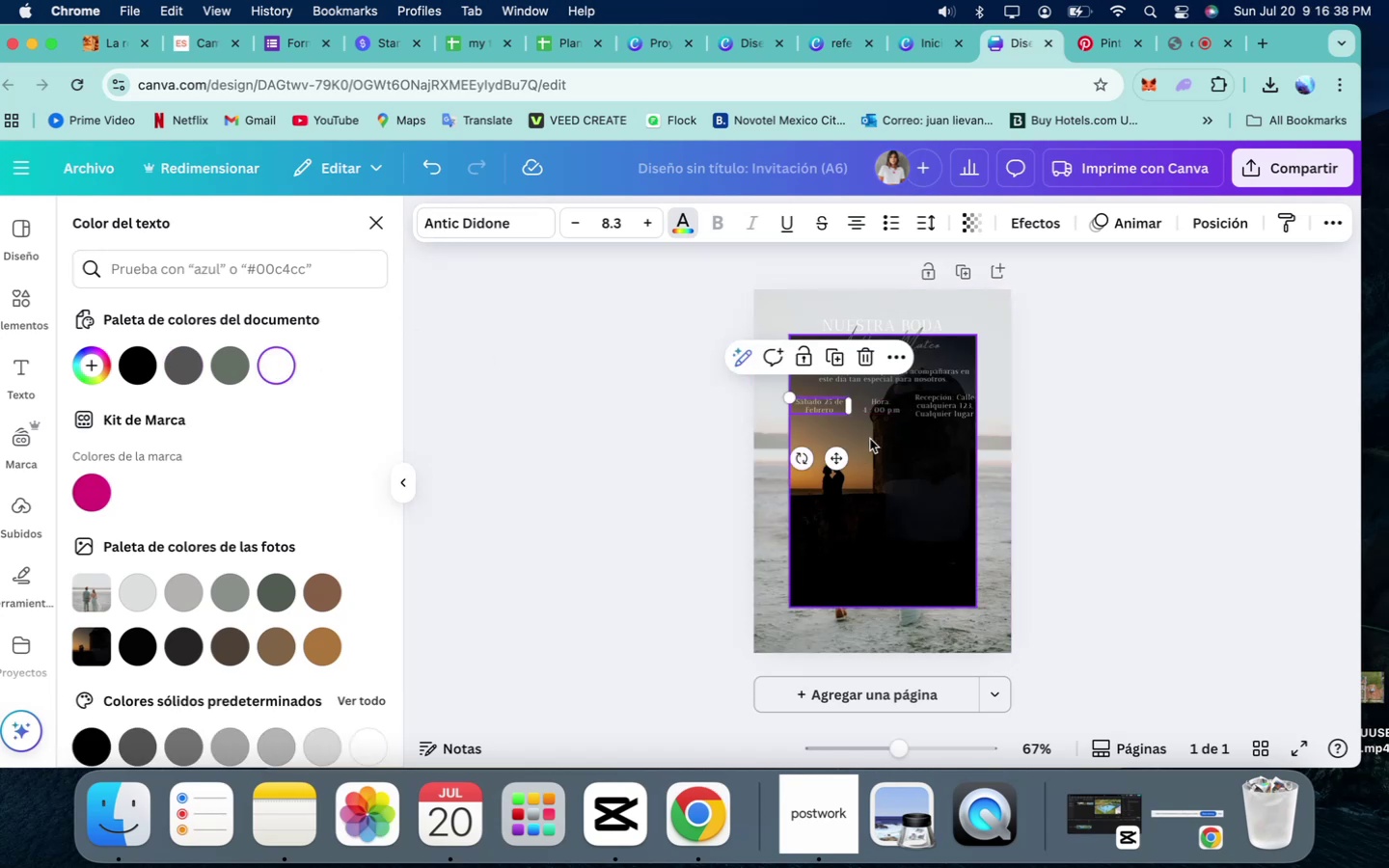 
left_click([870, 439])
 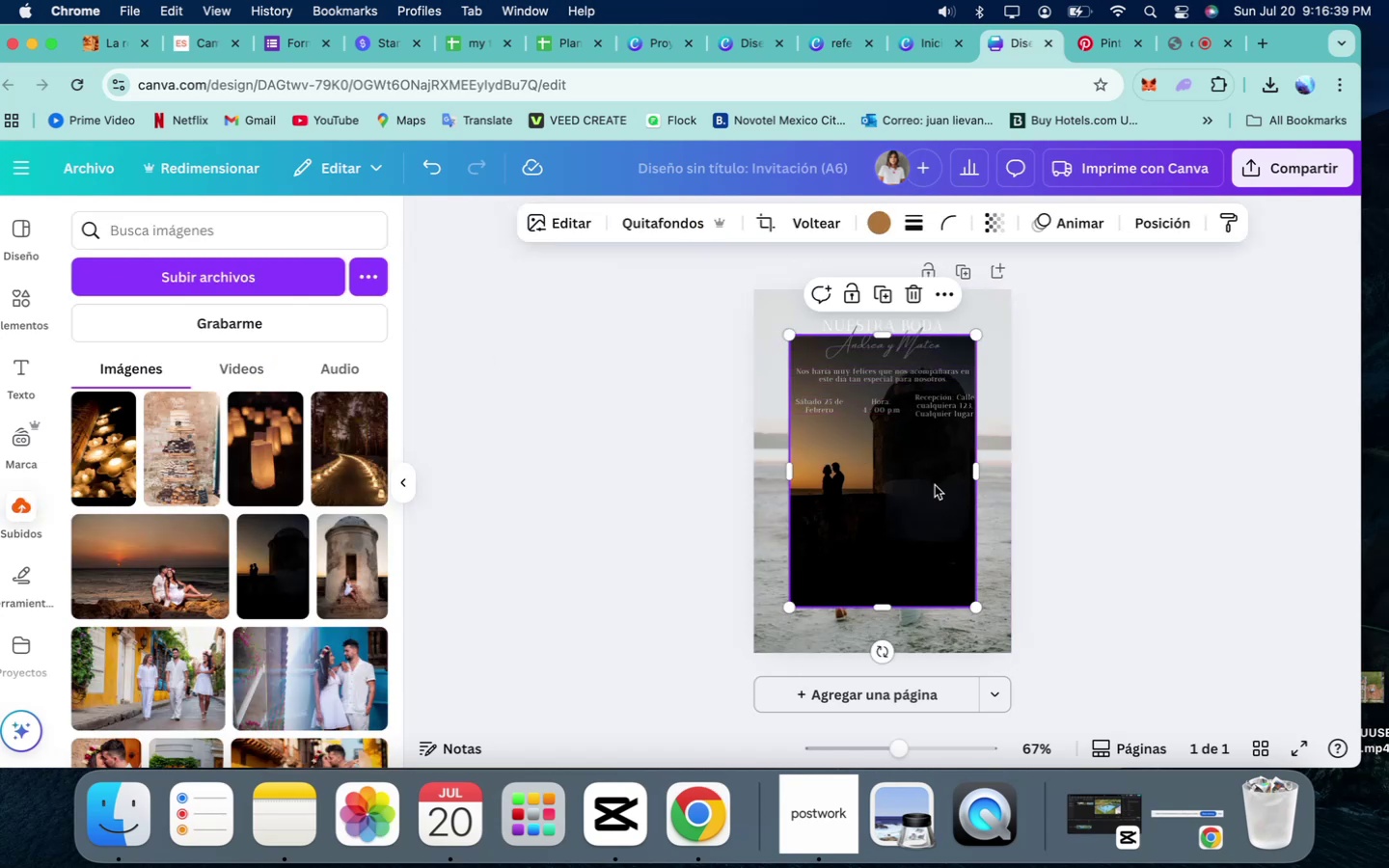 
left_click_drag(start_coordinate=[909, 534], to_coordinate=[873, 487])
 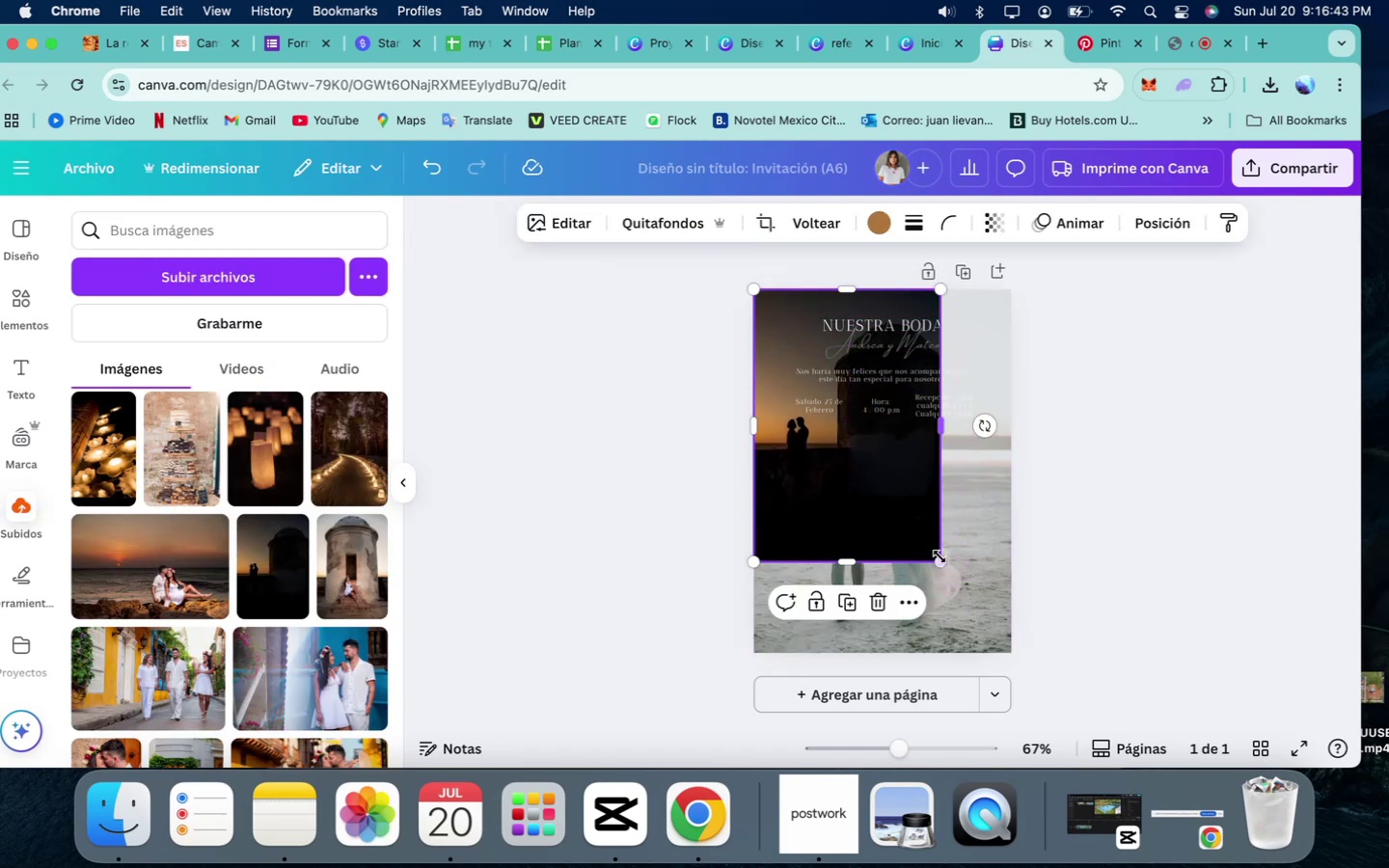 
left_click_drag(start_coordinate=[942, 558], to_coordinate=[1050, 632])
 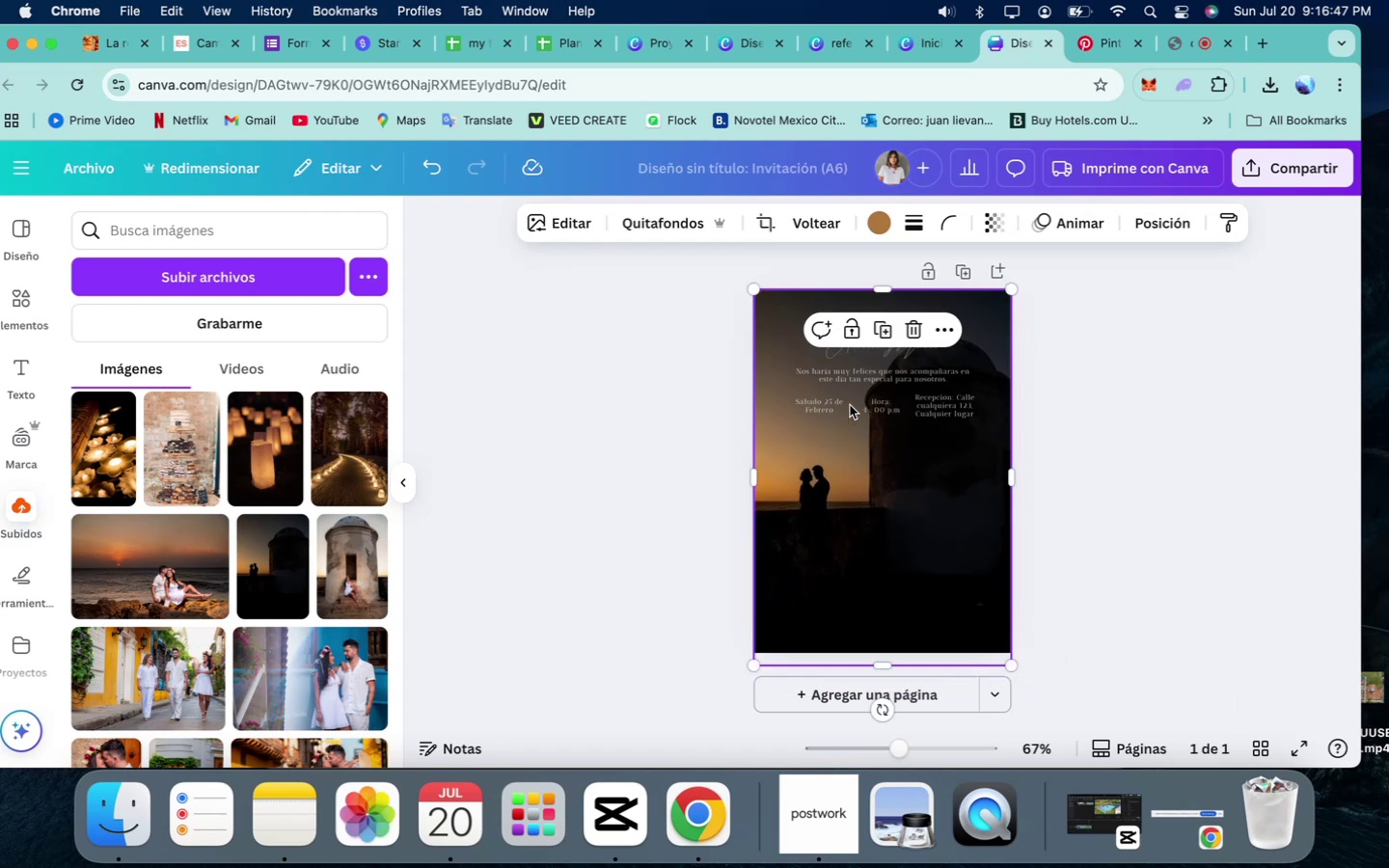 
left_click([850, 405])
 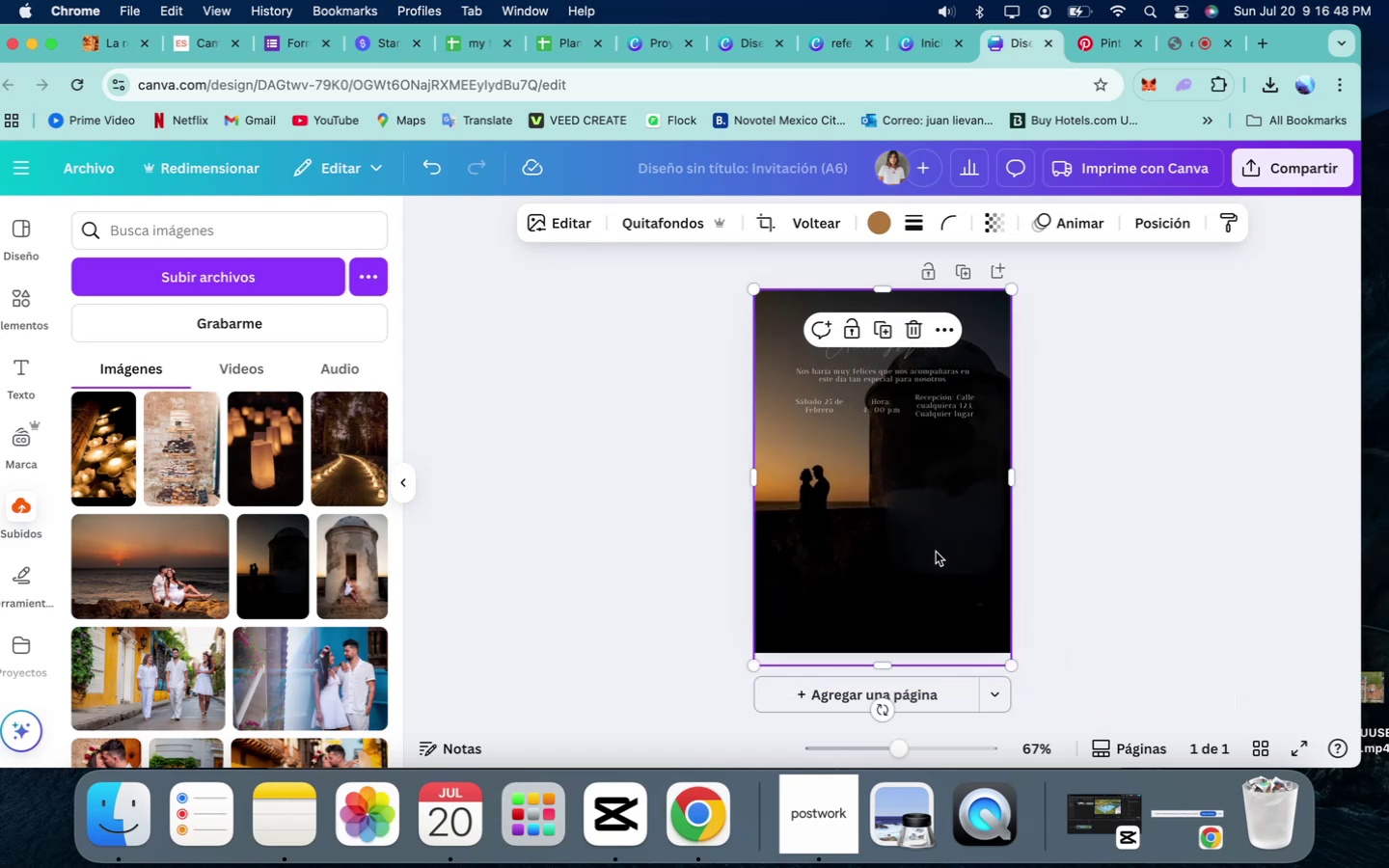 
left_click_drag(start_coordinate=[947, 524], to_coordinate=[880, 434])
 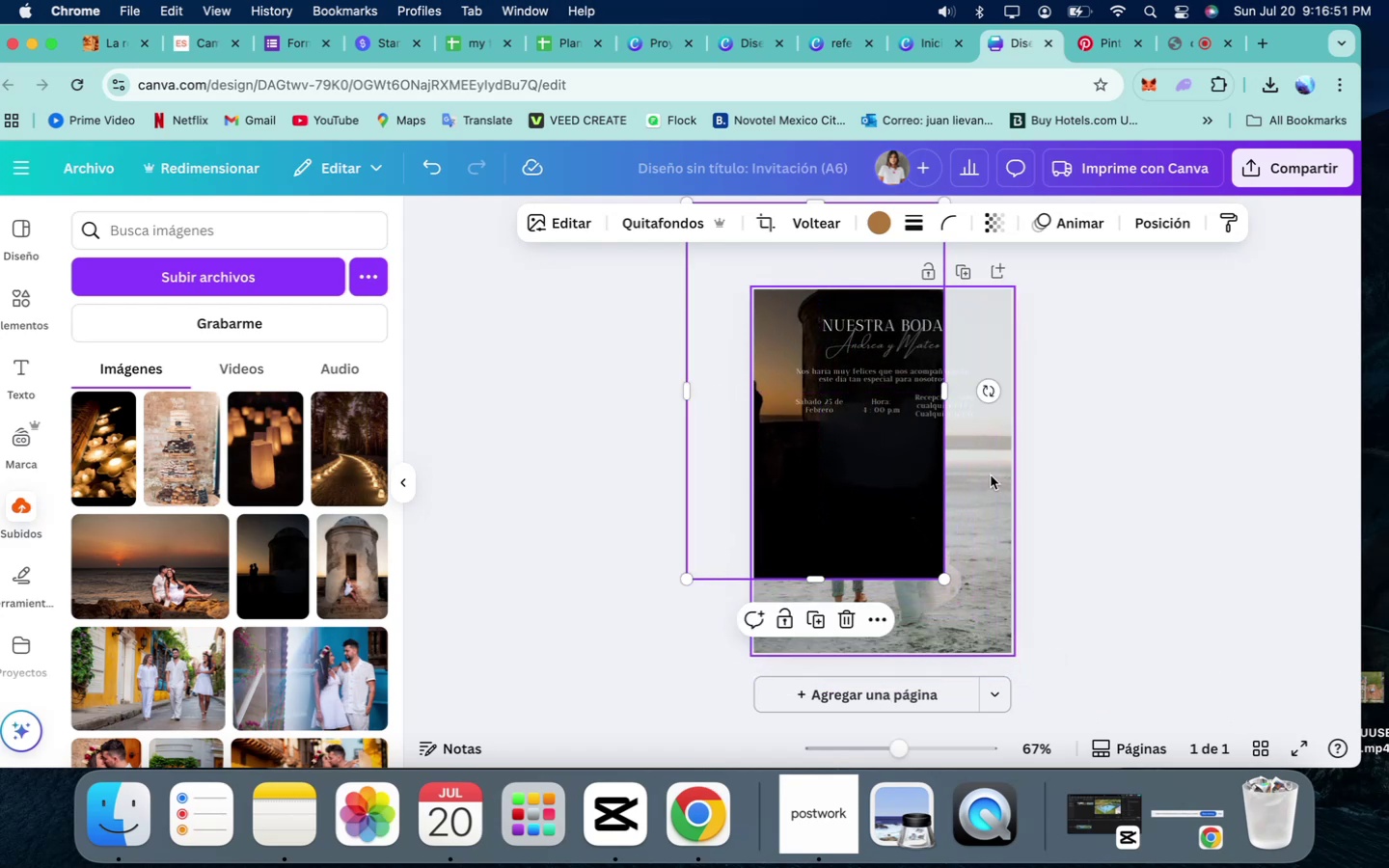 
left_click([991, 475])
 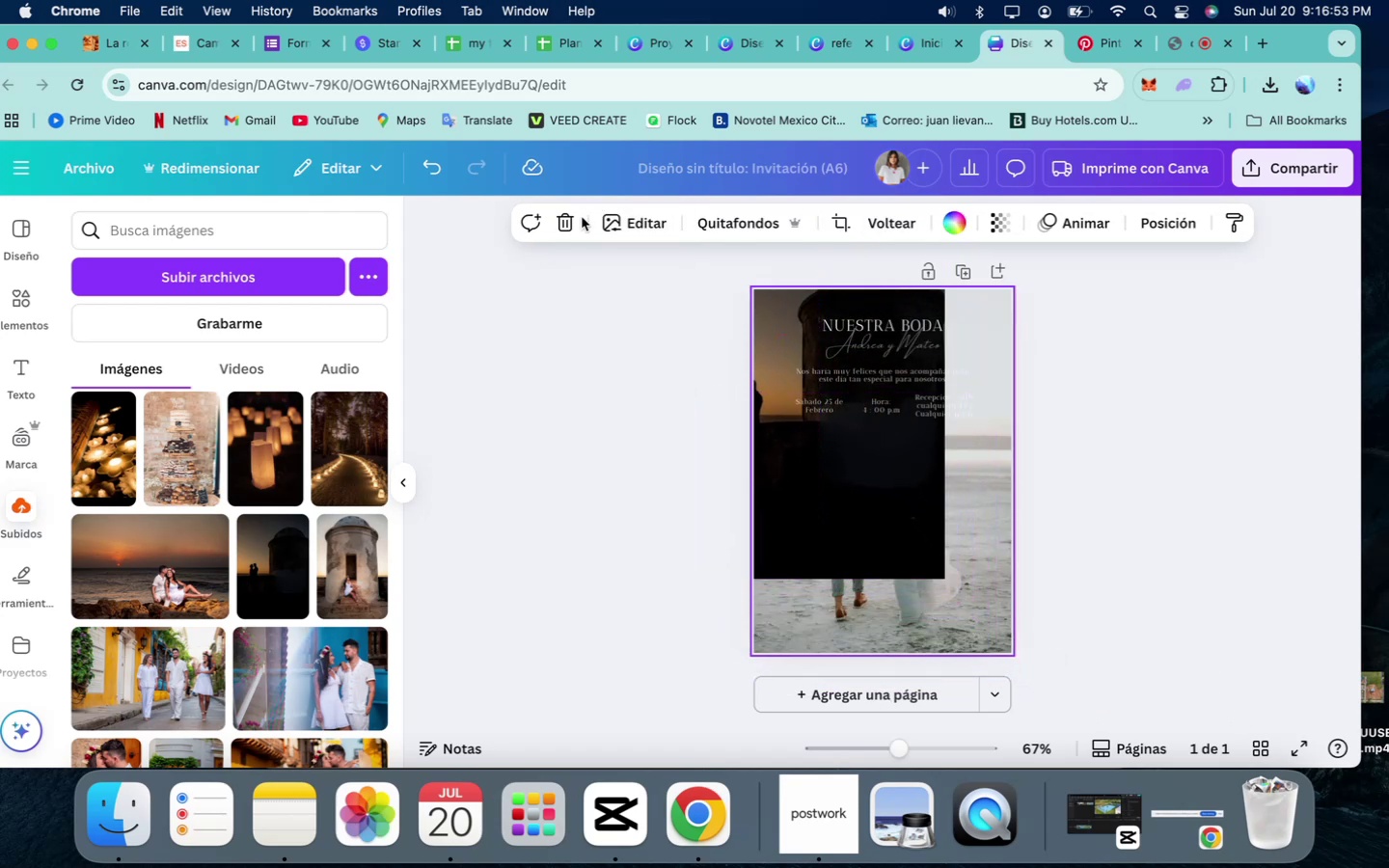 
left_click([573, 221])
 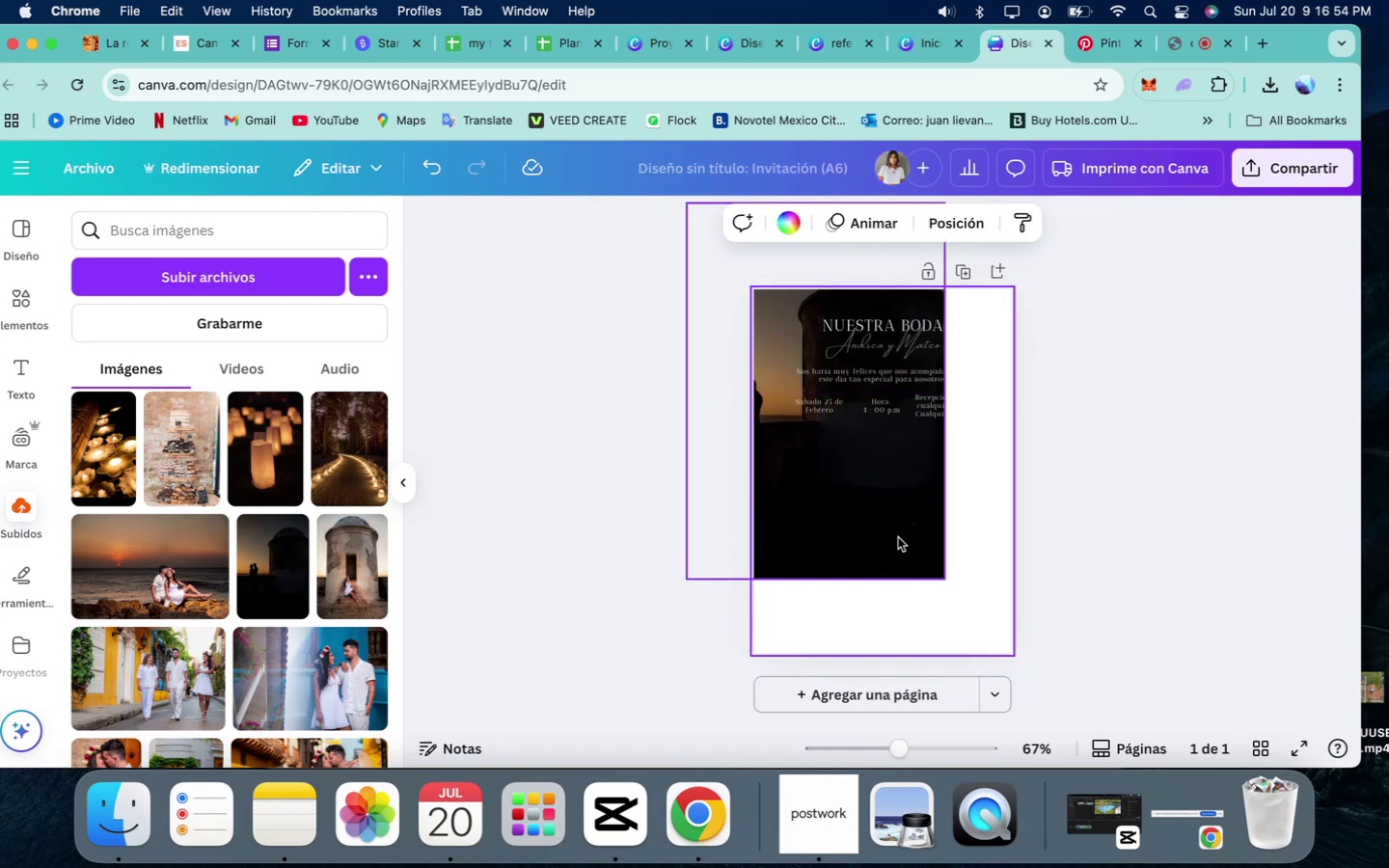 
left_click_drag(start_coordinate=[897, 537], to_coordinate=[967, 624])
 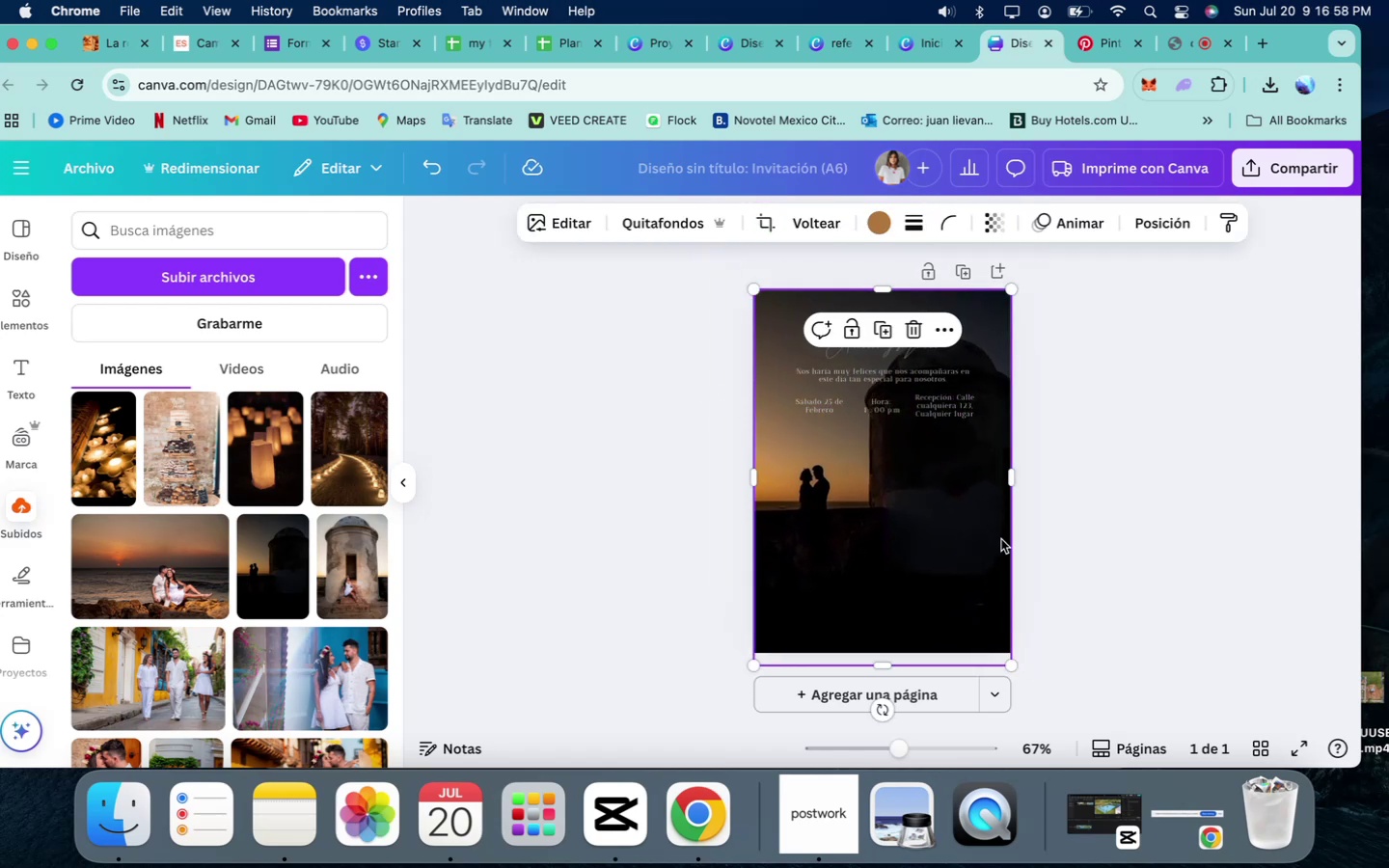 
left_click([1001, 539])
 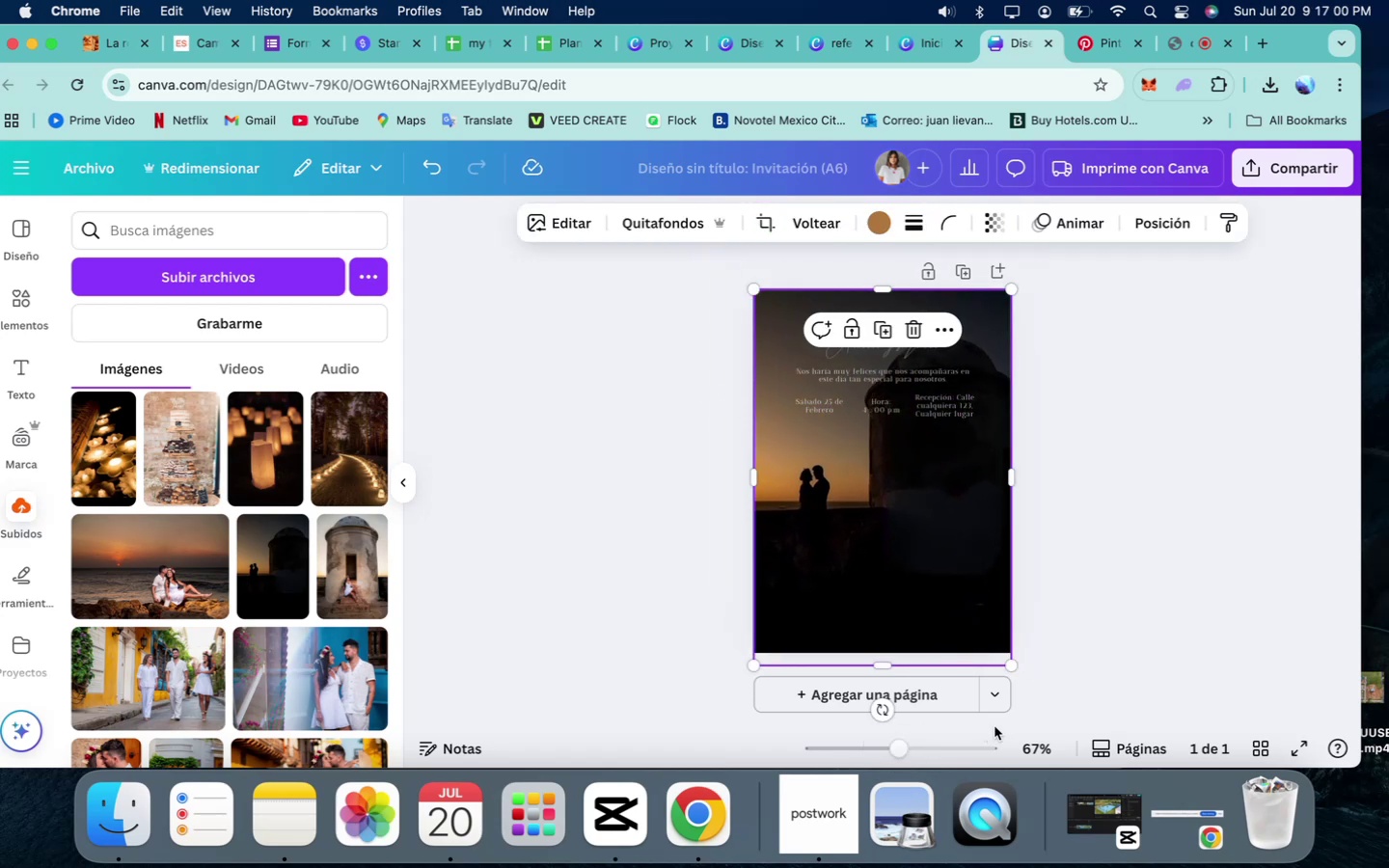 
left_click_drag(start_coordinate=[899, 748], to_coordinate=[935, 744])
 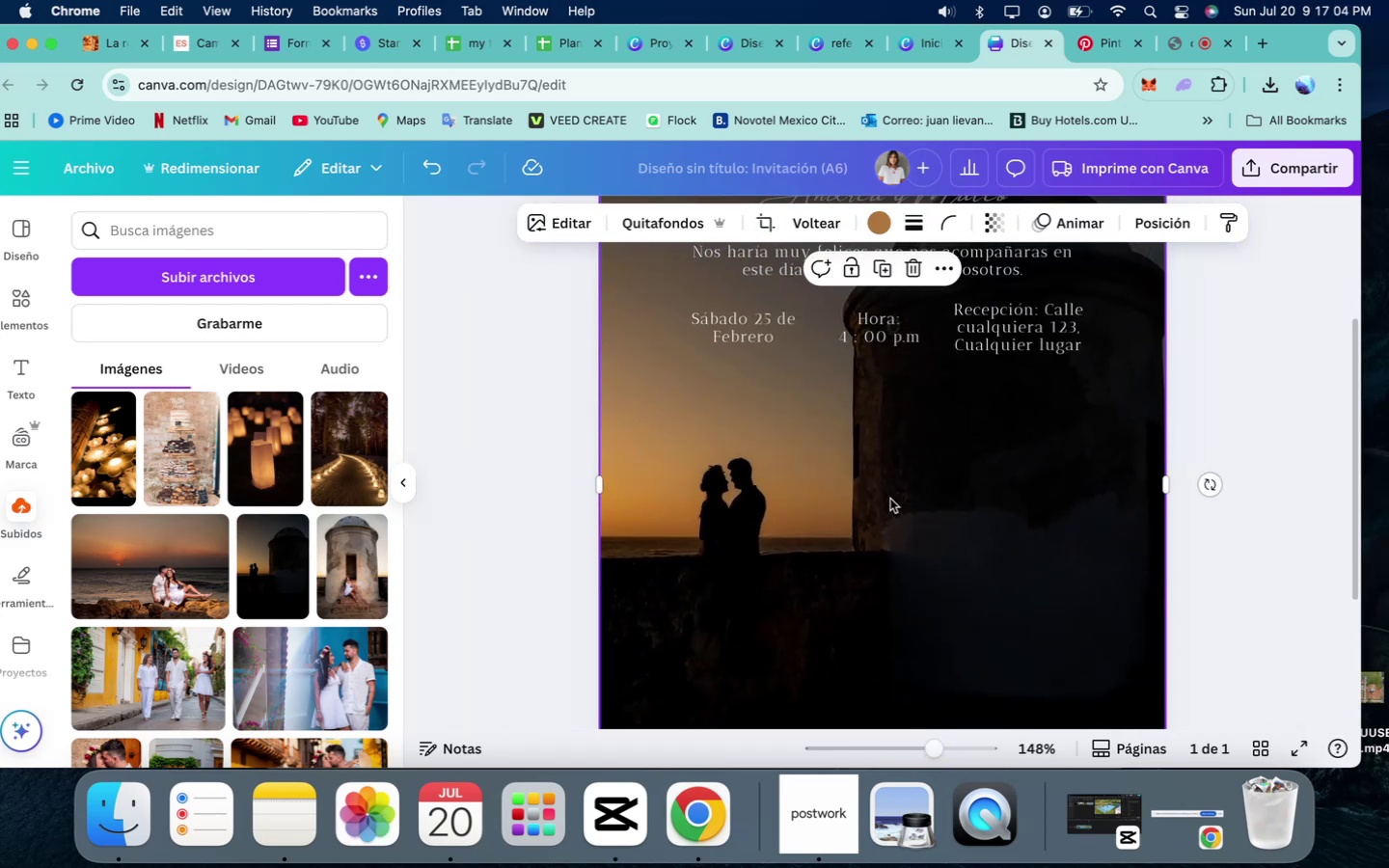 
scroll: coordinate [890, 499], scroll_direction: up, amount: 19.0
 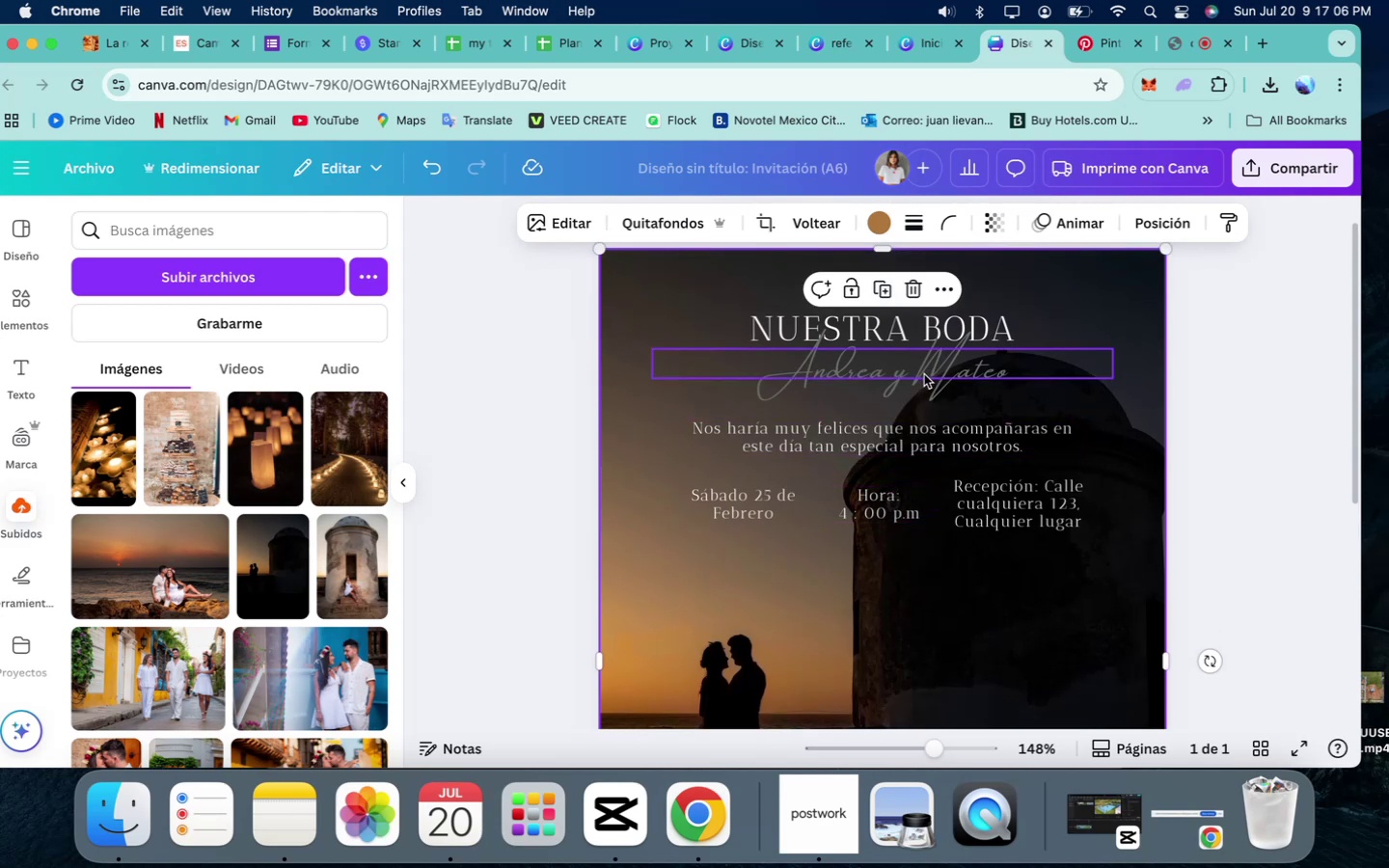 
left_click([924, 374])
 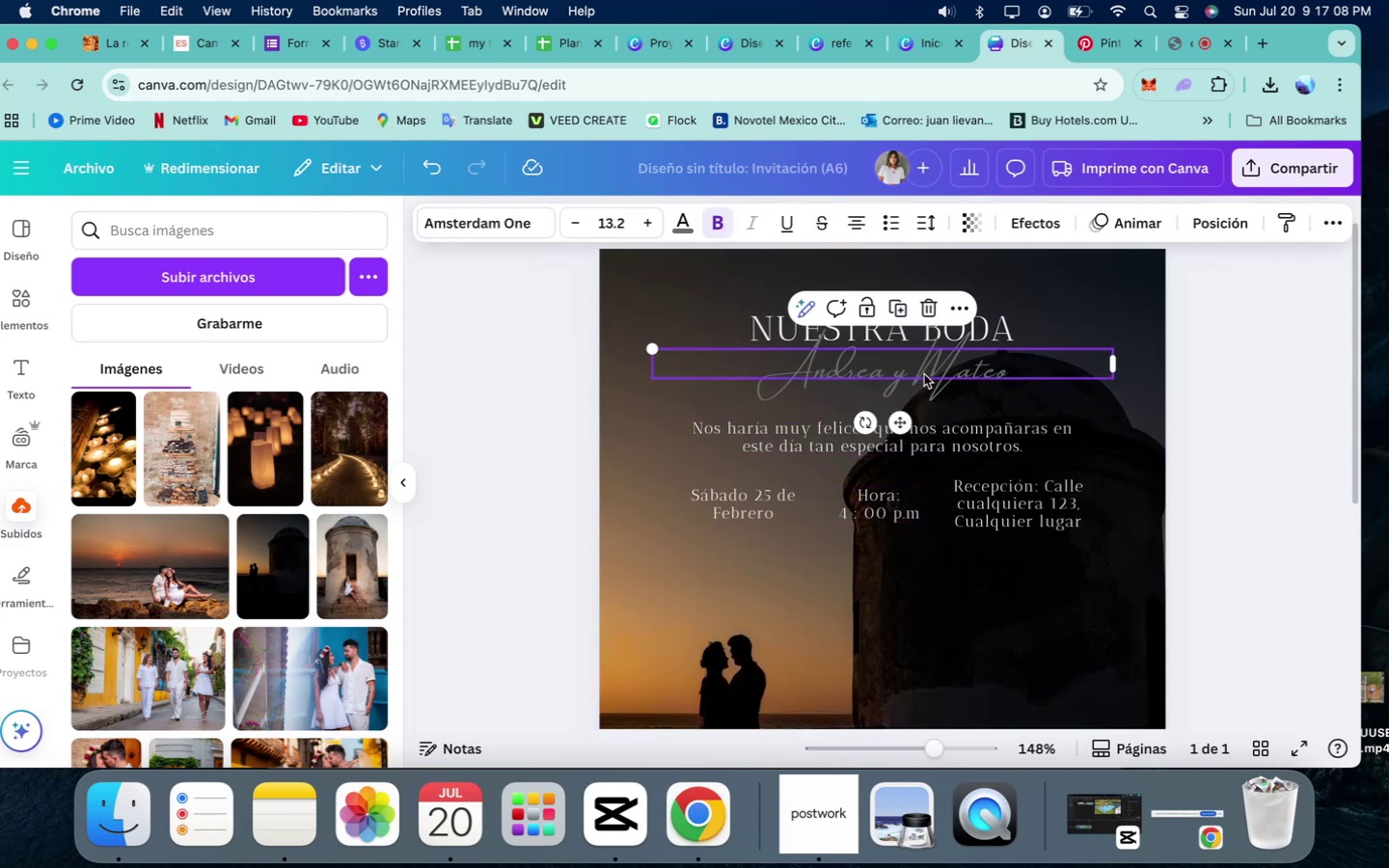 
left_click([924, 374])
 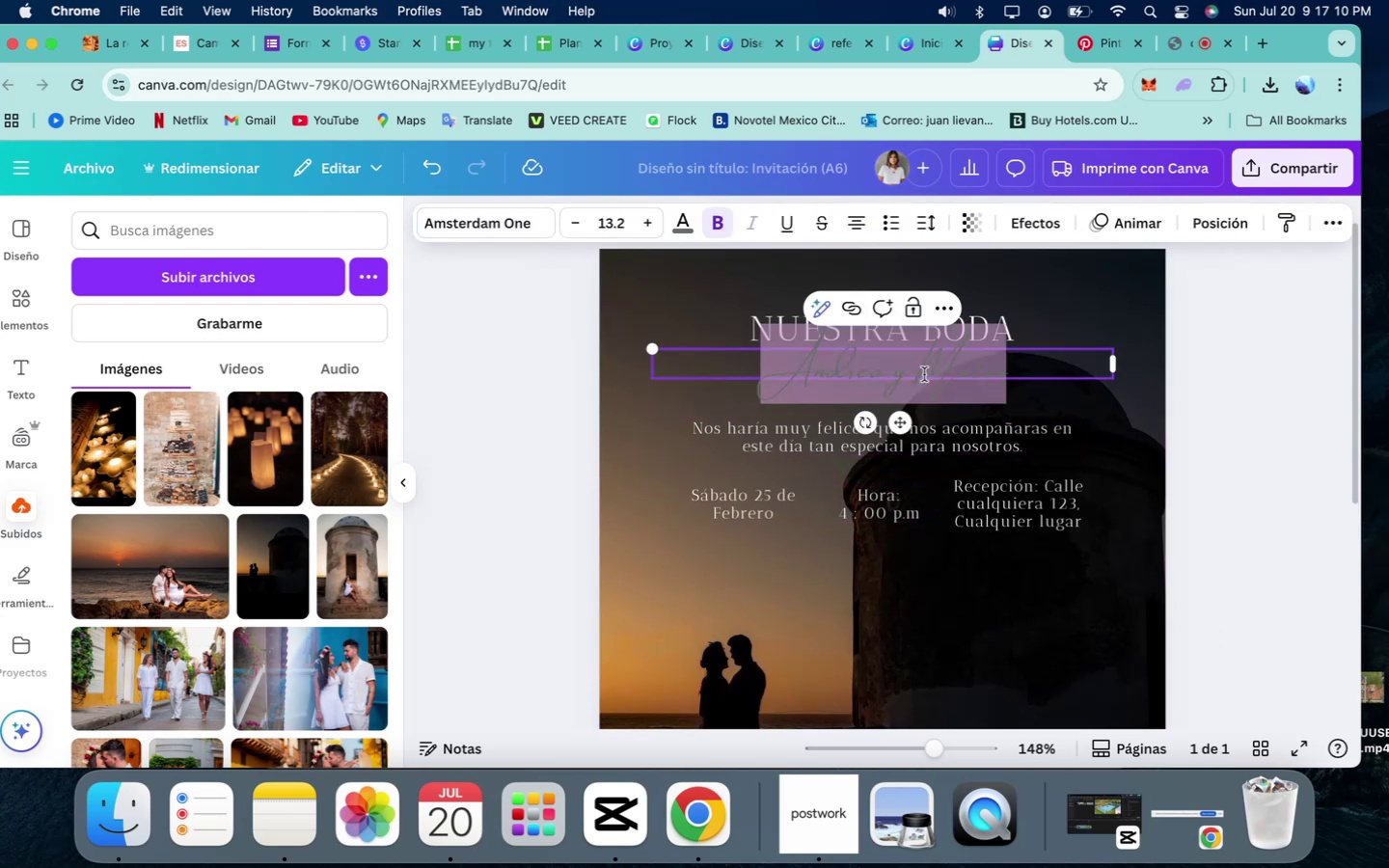 
type(Juan y Juli)
 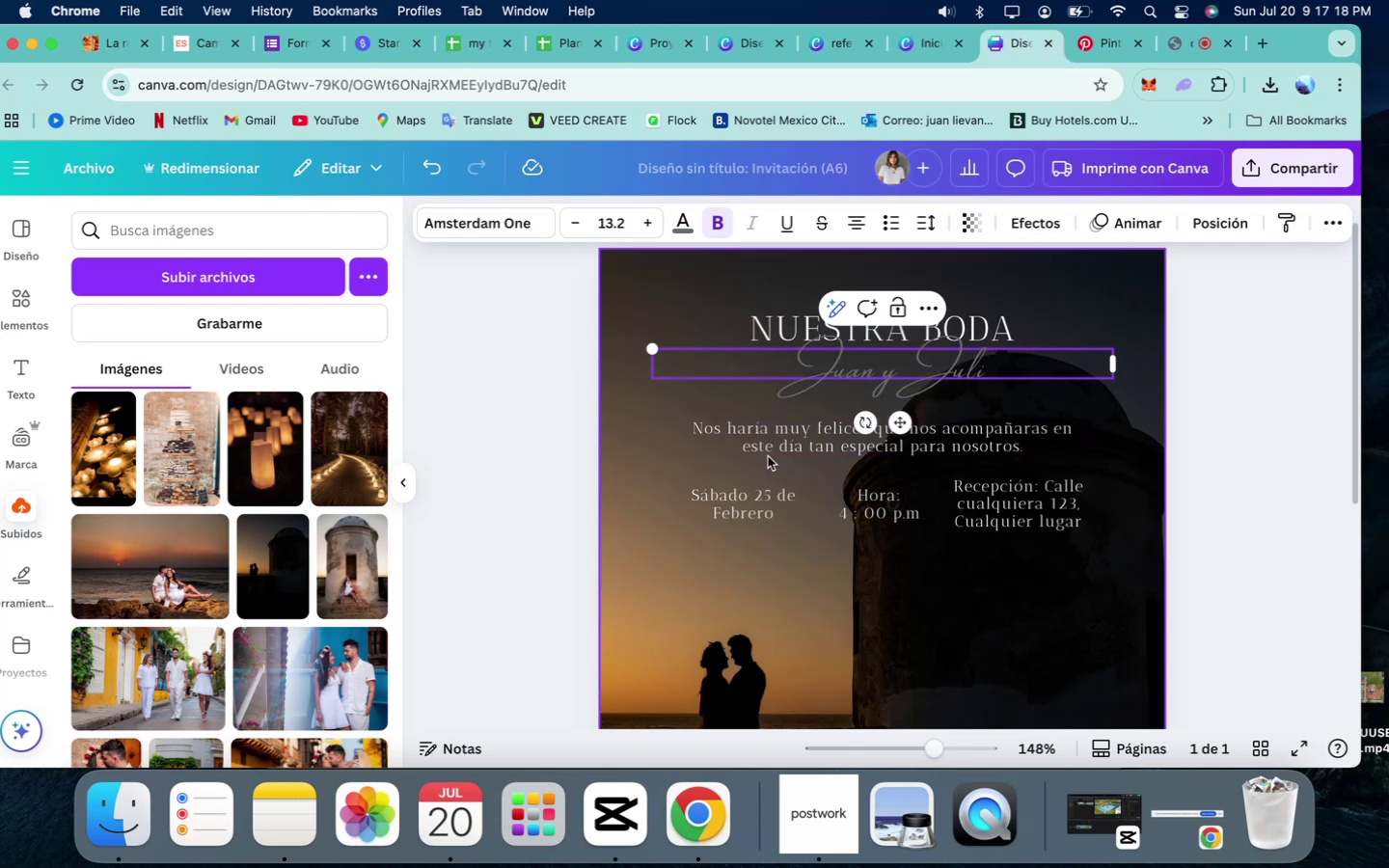 
left_click([824, 471])
 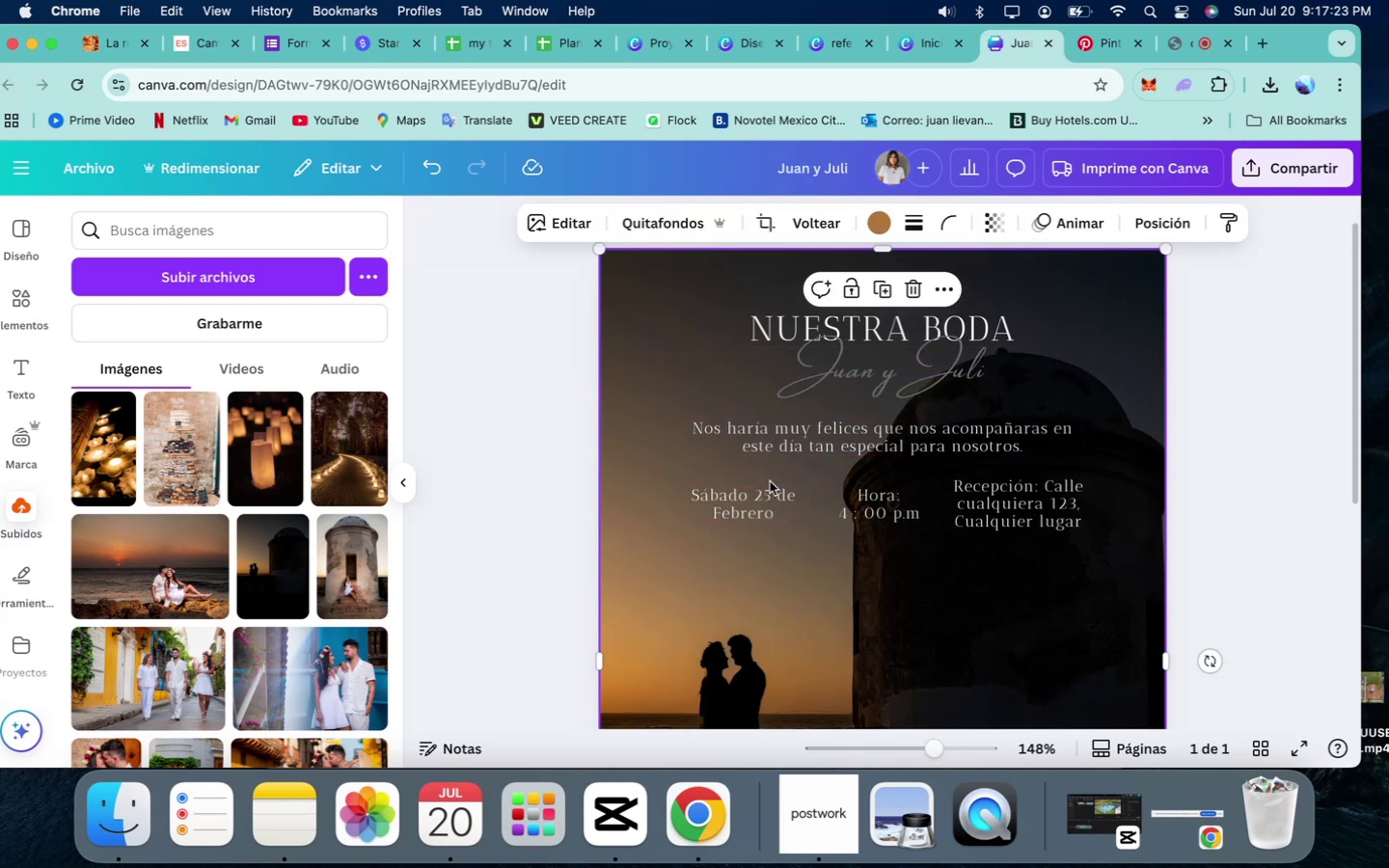 
wait(5.38)
 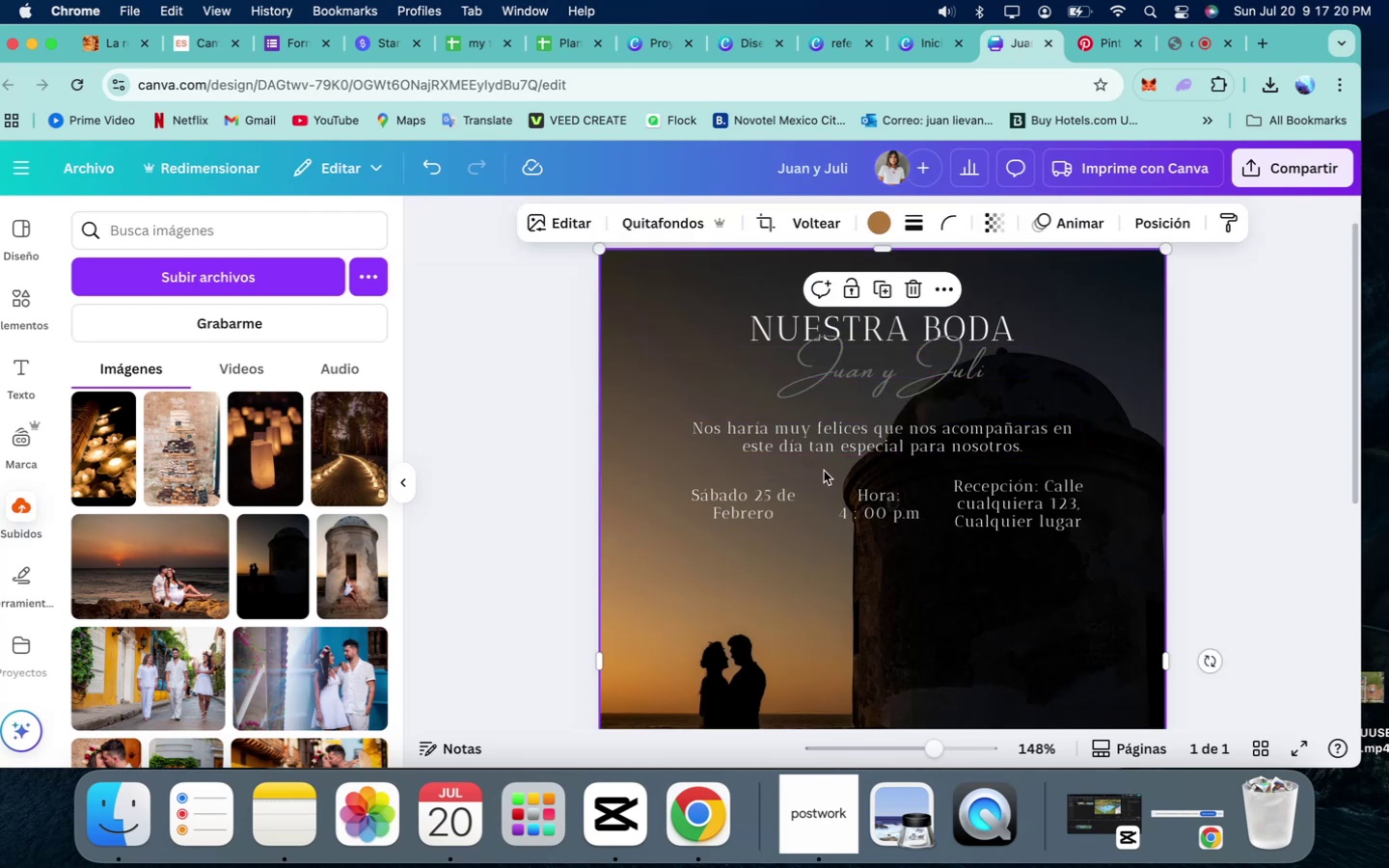 
left_click([771, 497])
 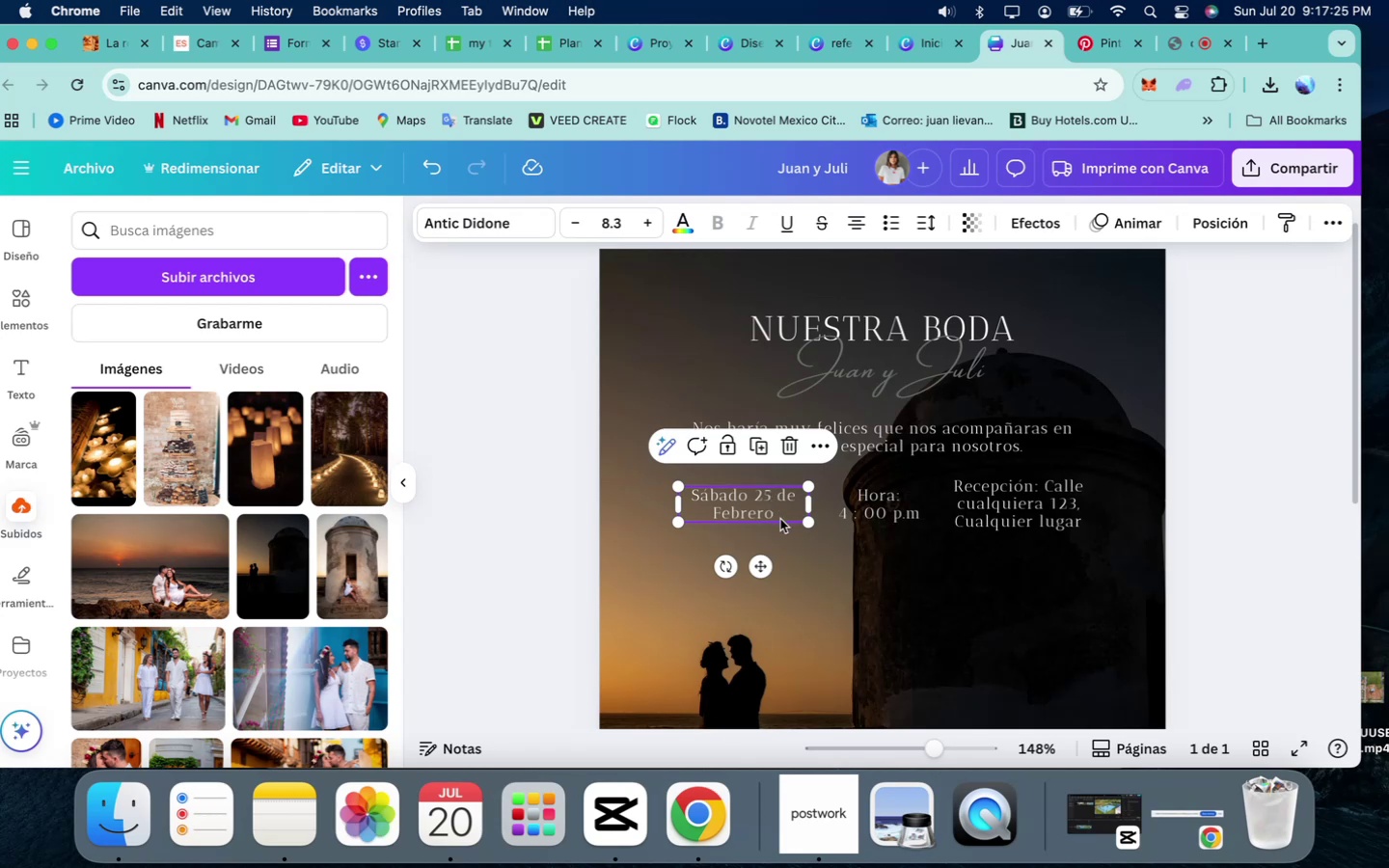 
left_click([780, 519])
 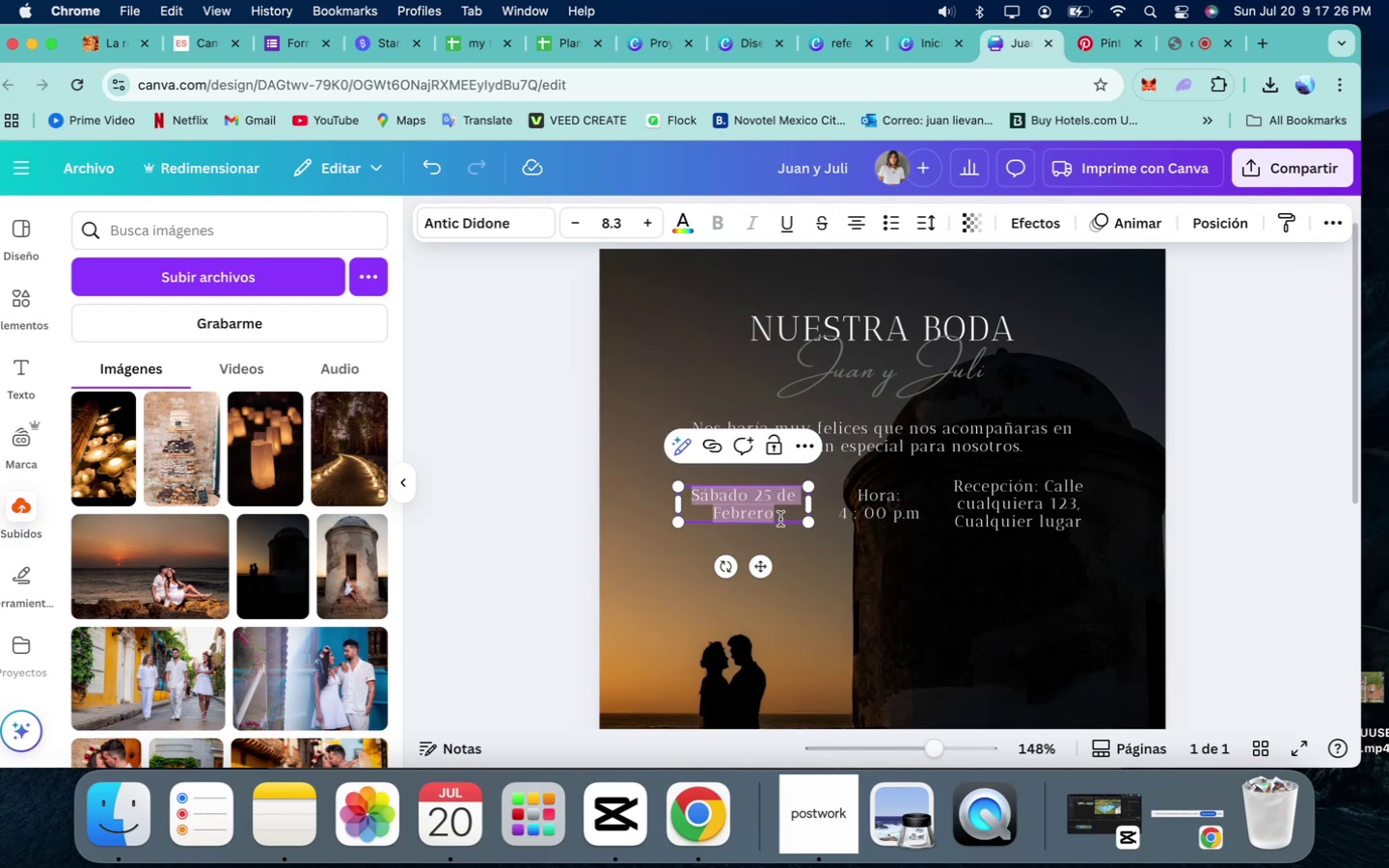 
type(12 de octubre de 2025)
 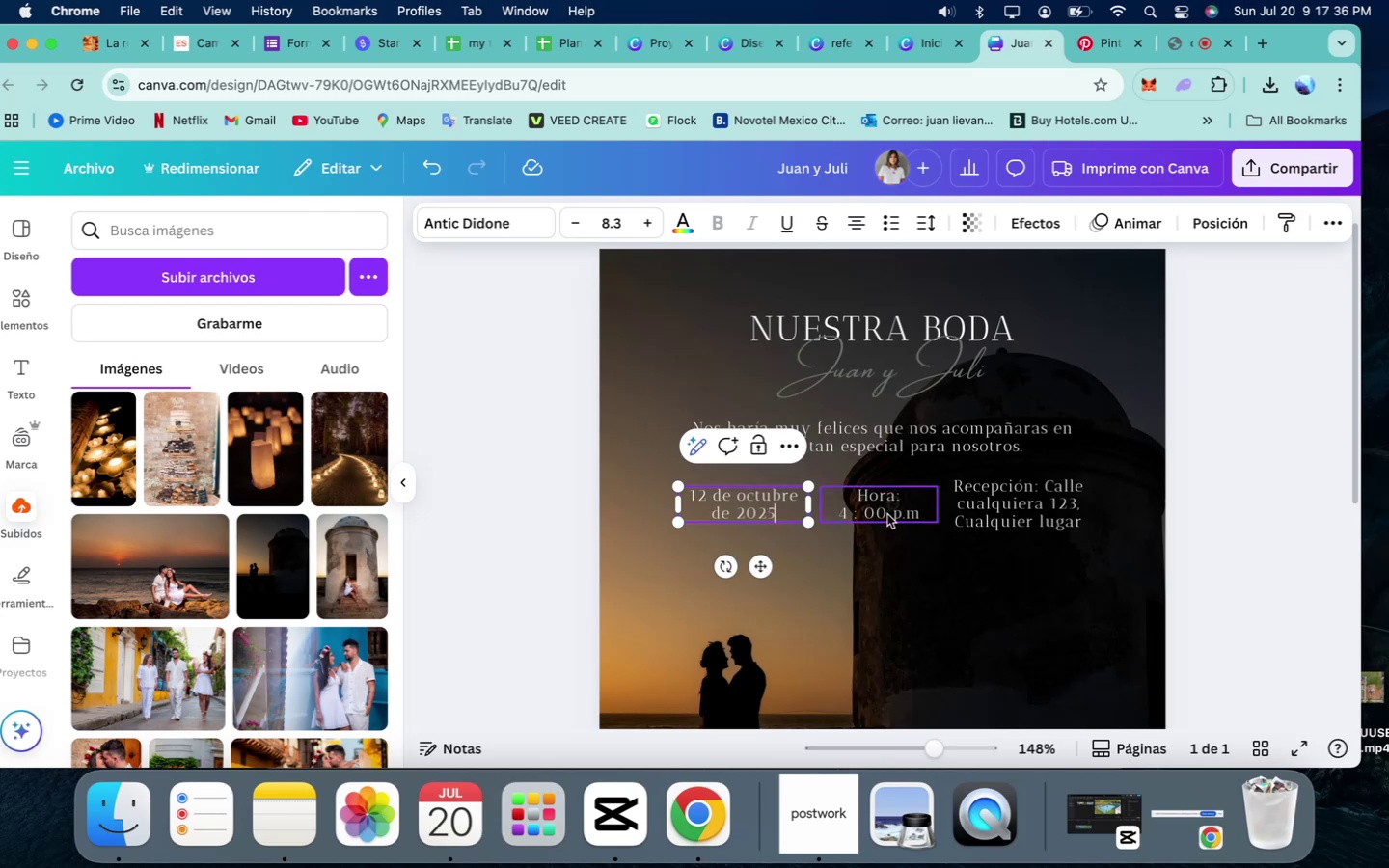 
left_click([887, 514])
 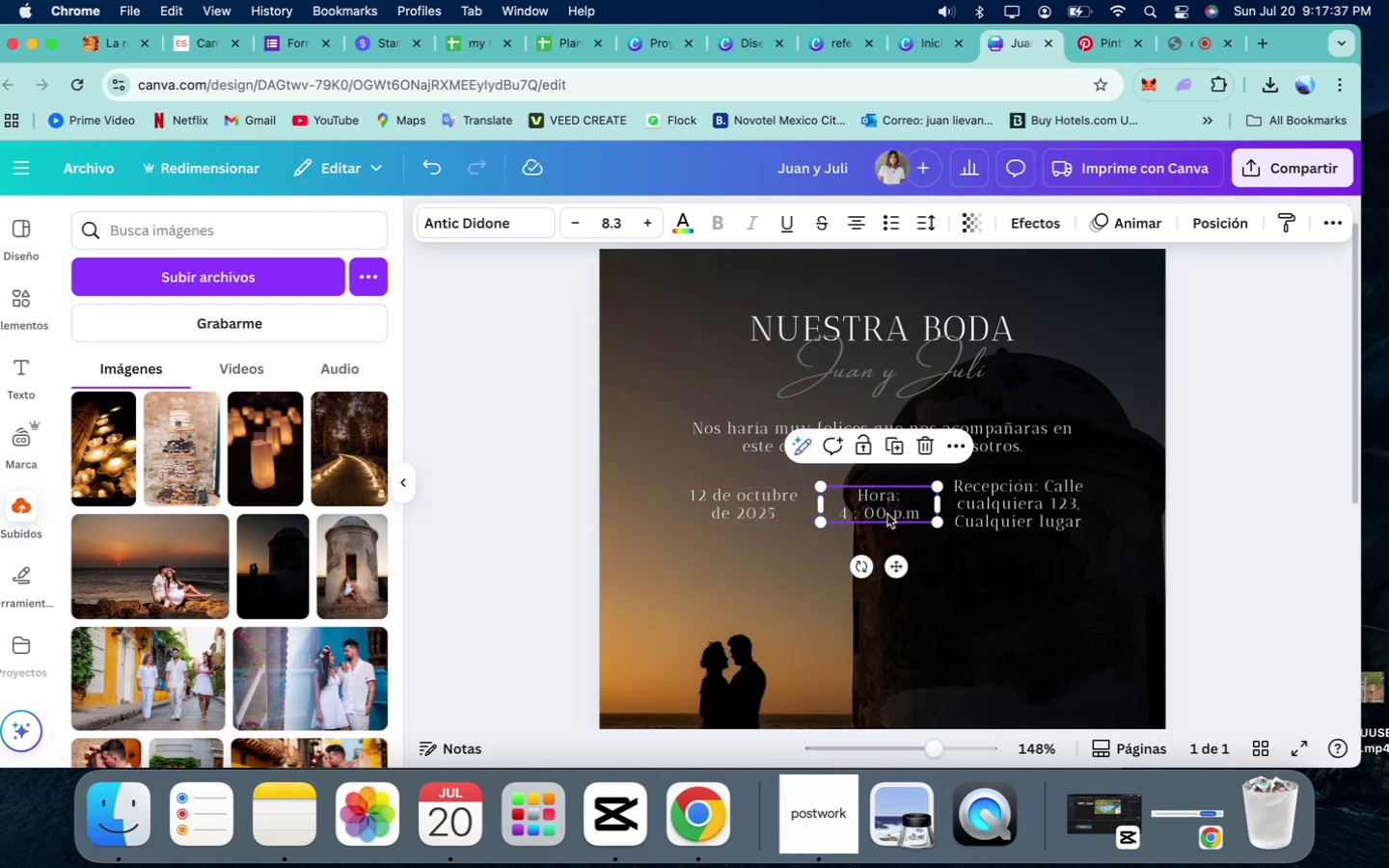 
double_click([887, 514])
 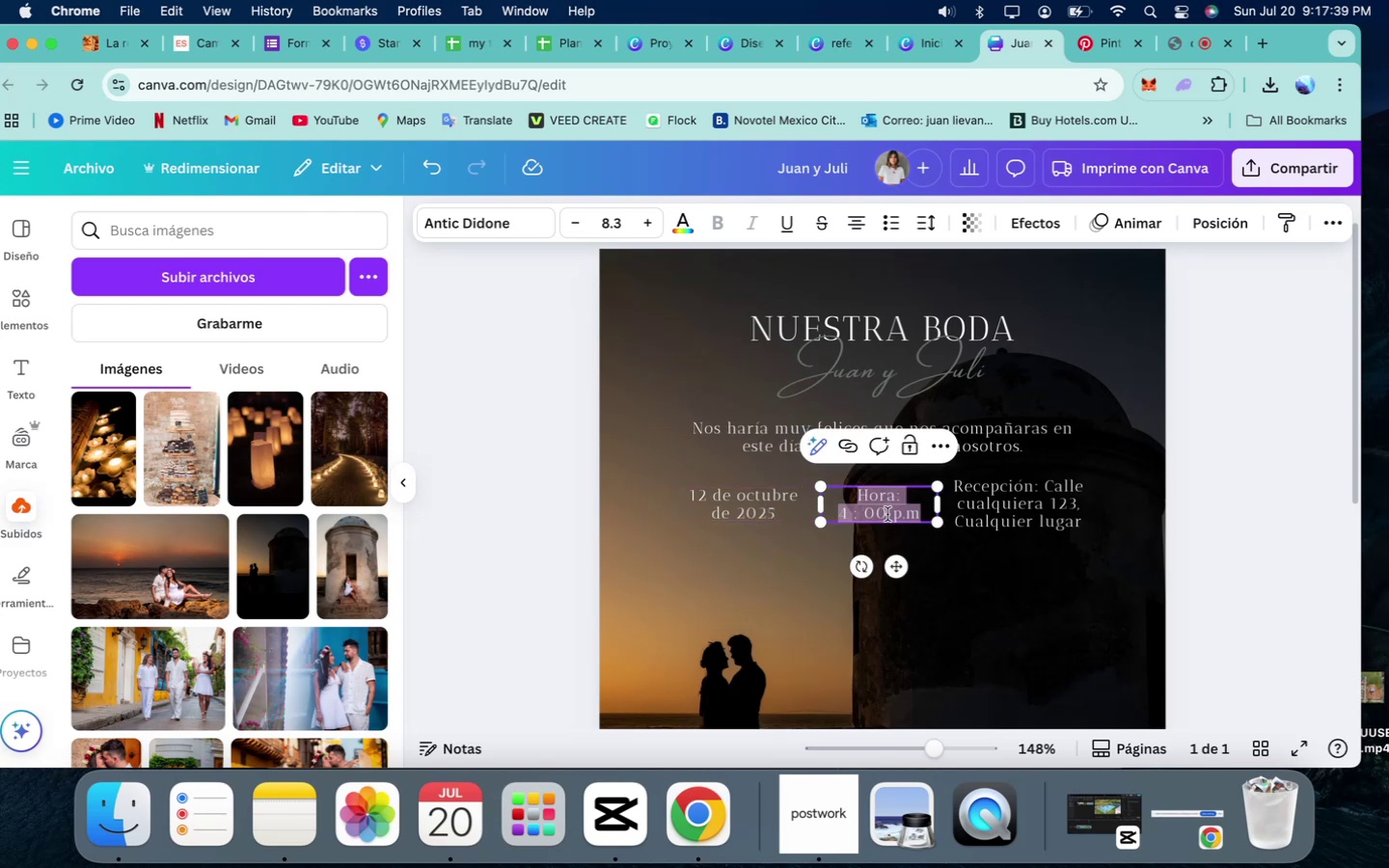 
key(H)
 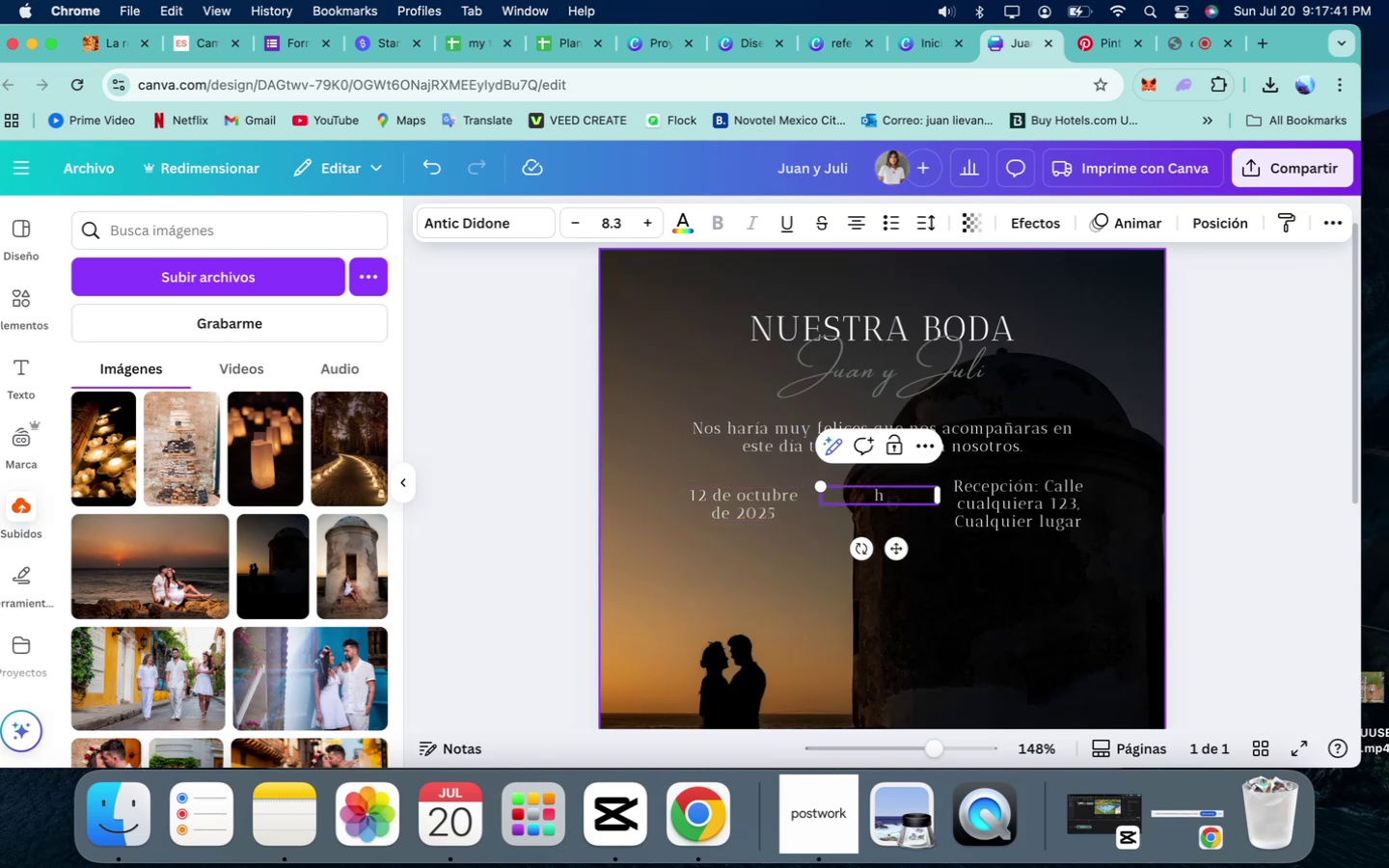 
key(Backspace)
 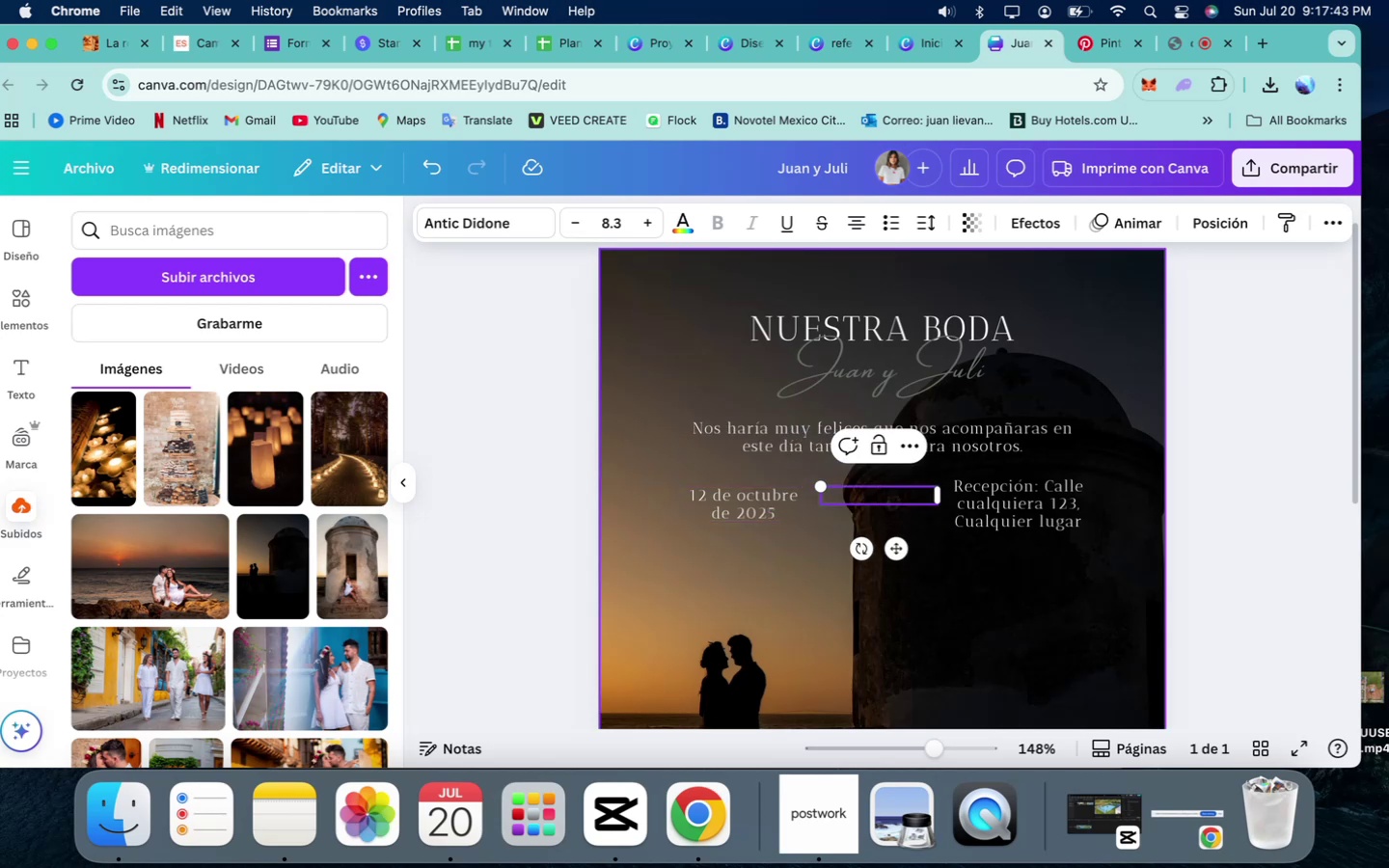 
type(Hora )
key(Backspace)
type(: )
 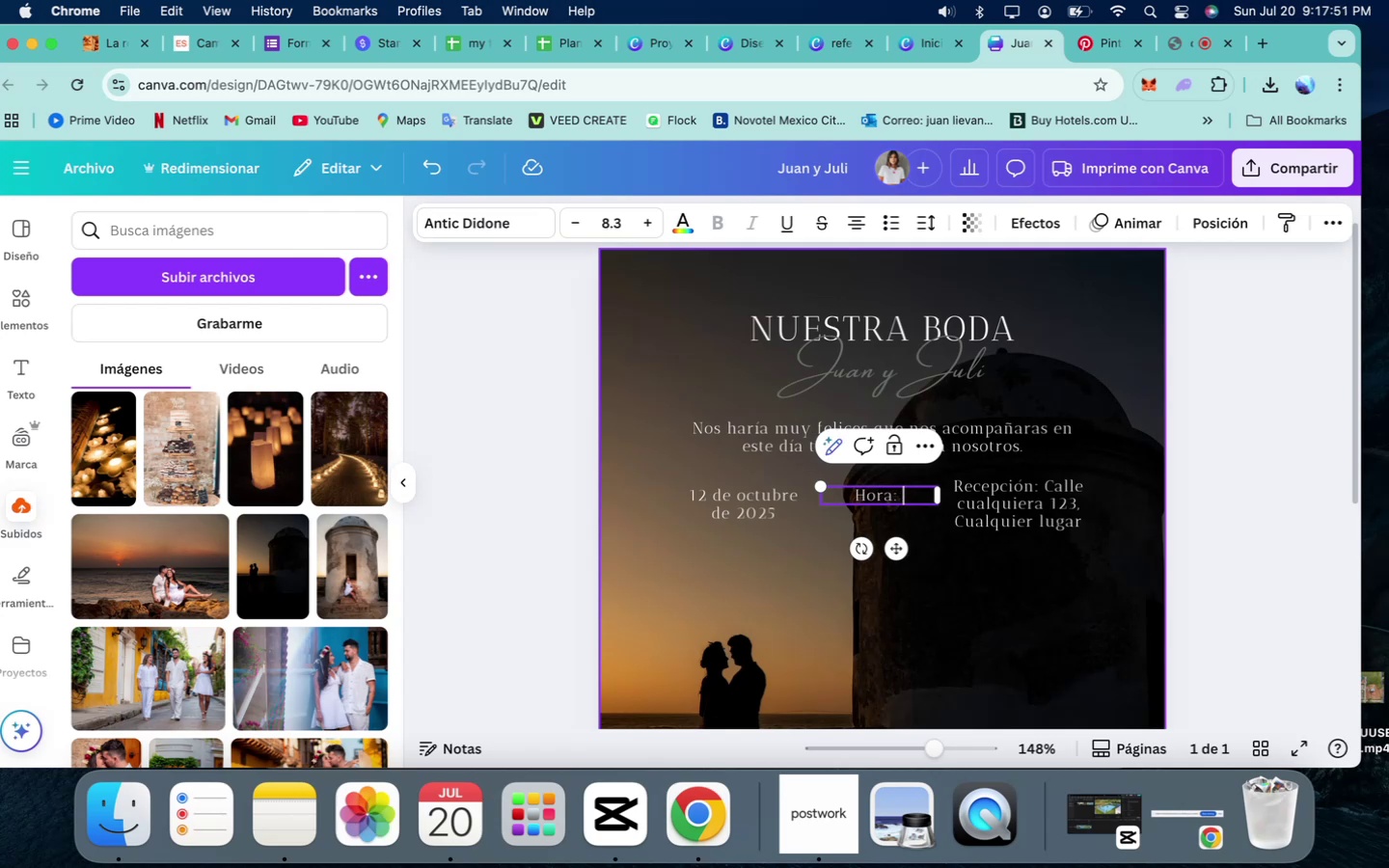 
type(300)
key(Backspace)
key(Backspace)
type(:00 pm )
 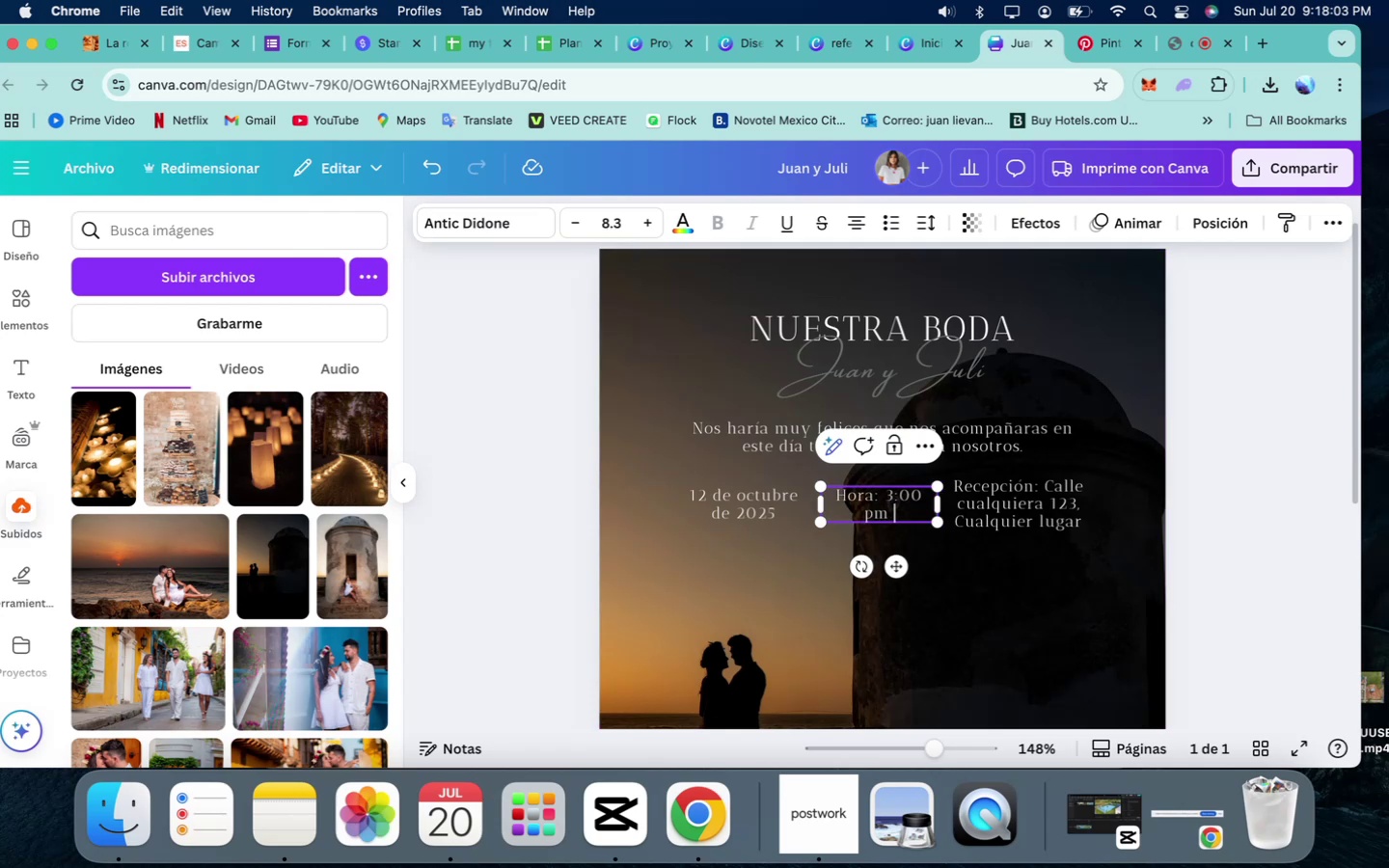 
wait(6.56)
 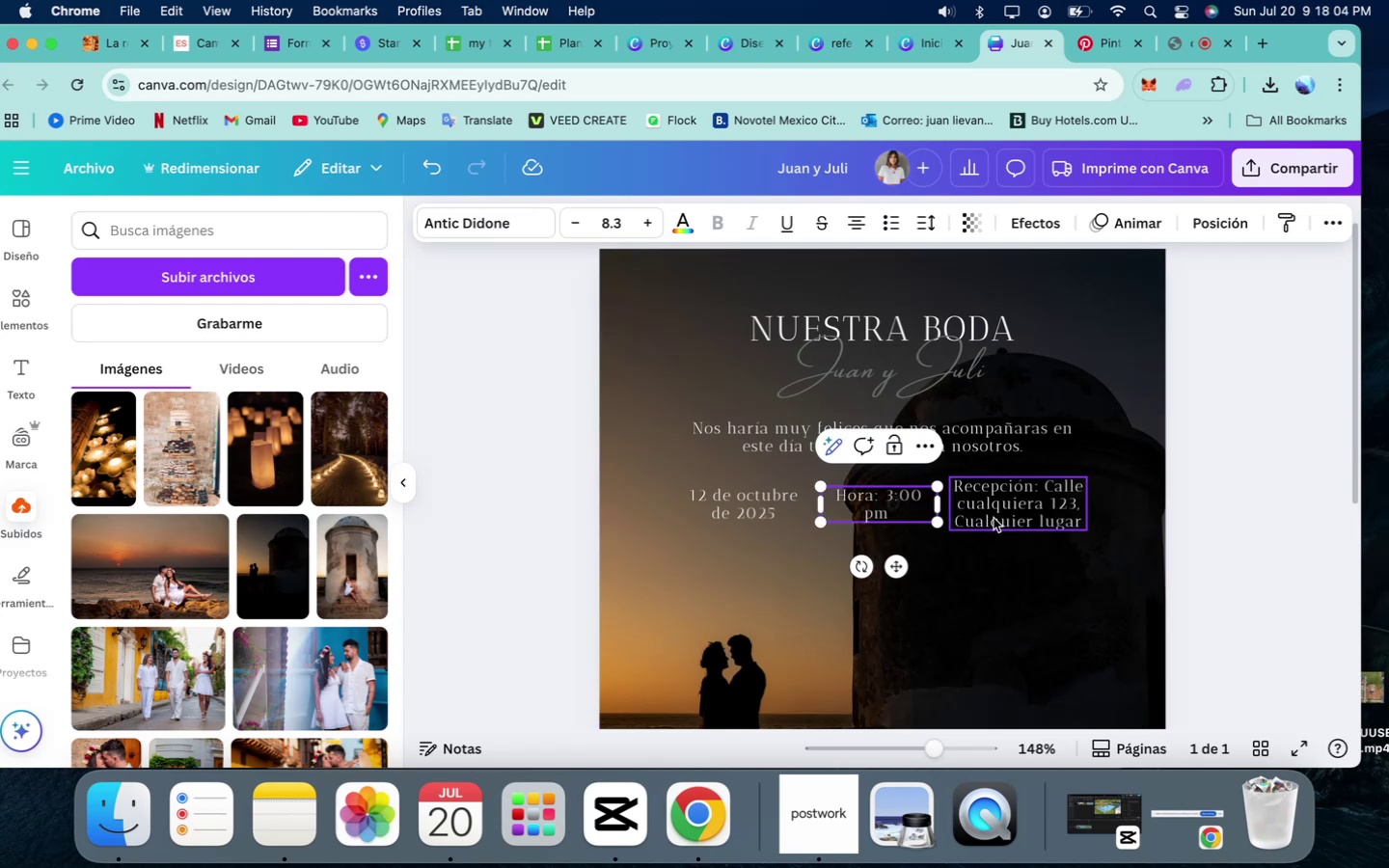 
left_click([1074, 520])
 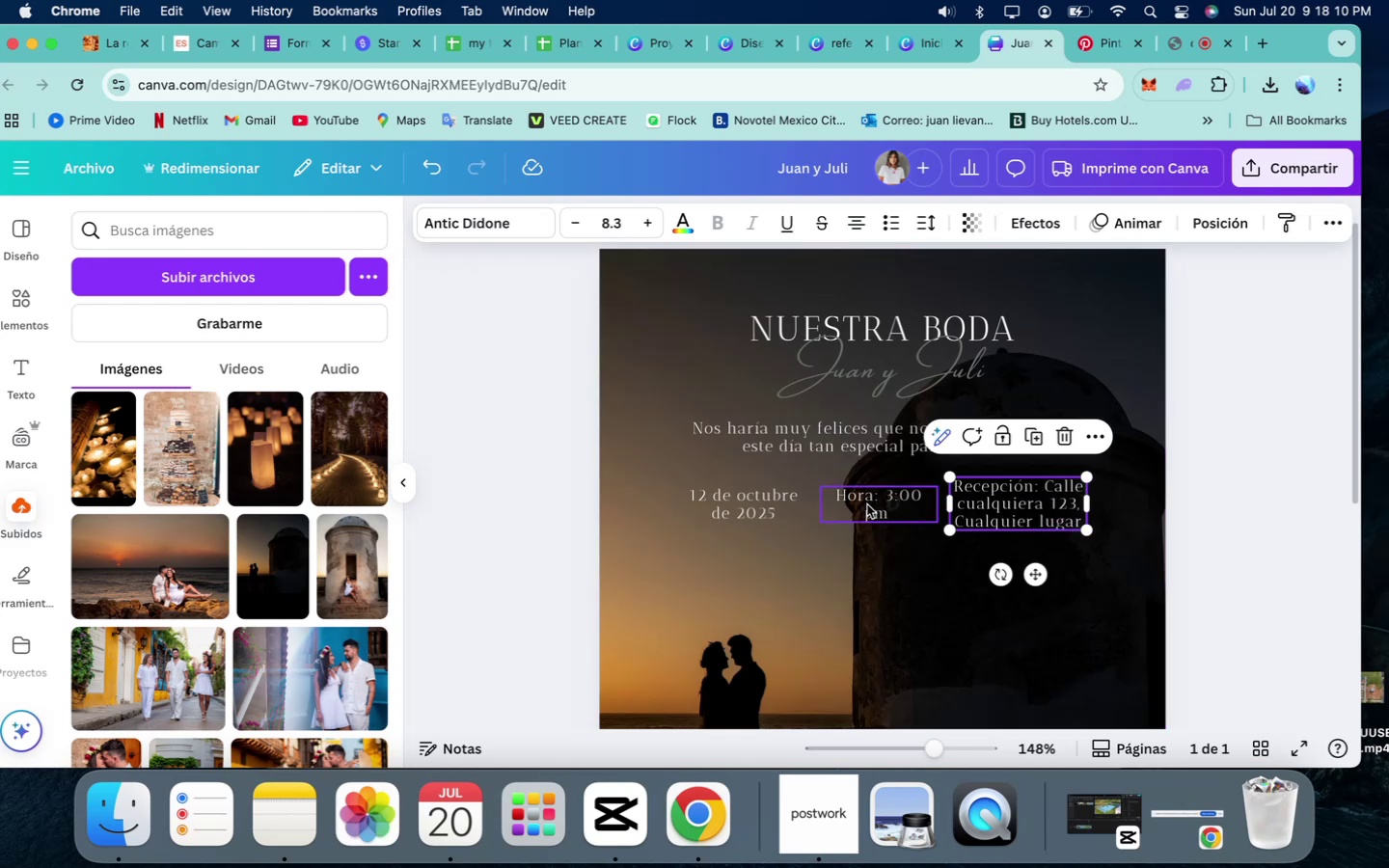 
left_click([869, 509])
 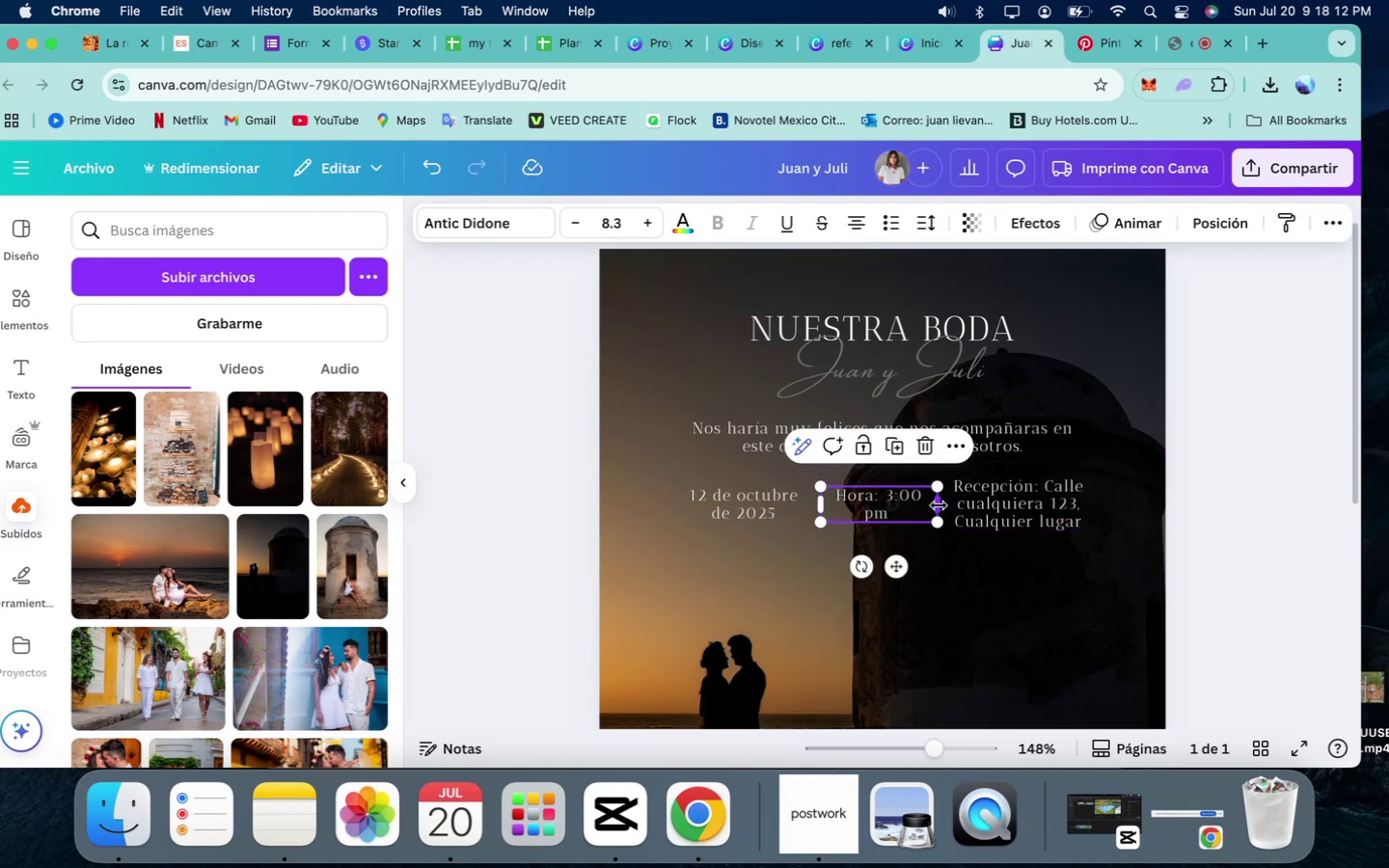 
left_click_drag(start_coordinate=[939, 505], to_coordinate=[952, 509])
 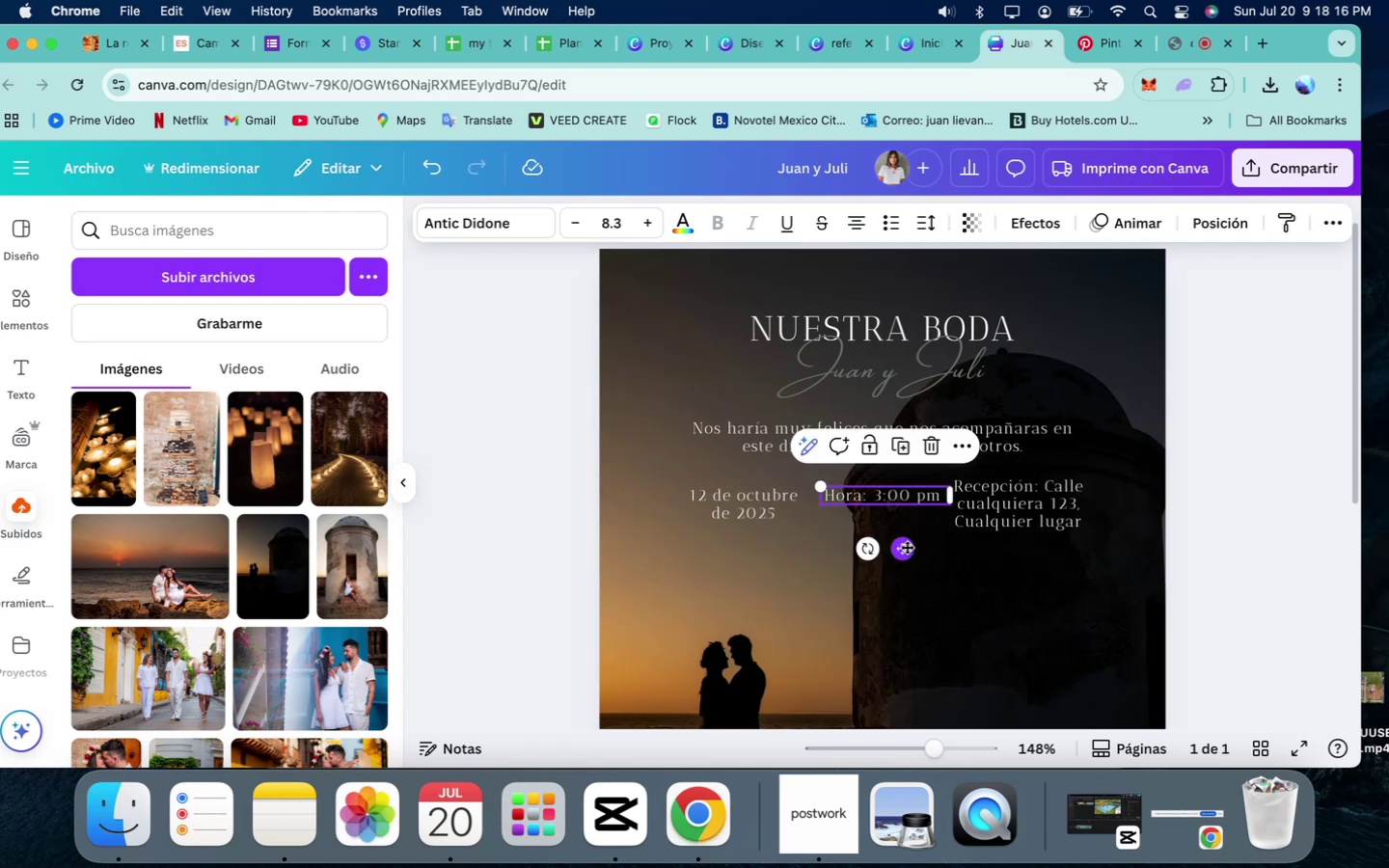 
left_click_drag(start_coordinate=[904, 550], to_coordinate=[895, 551])
 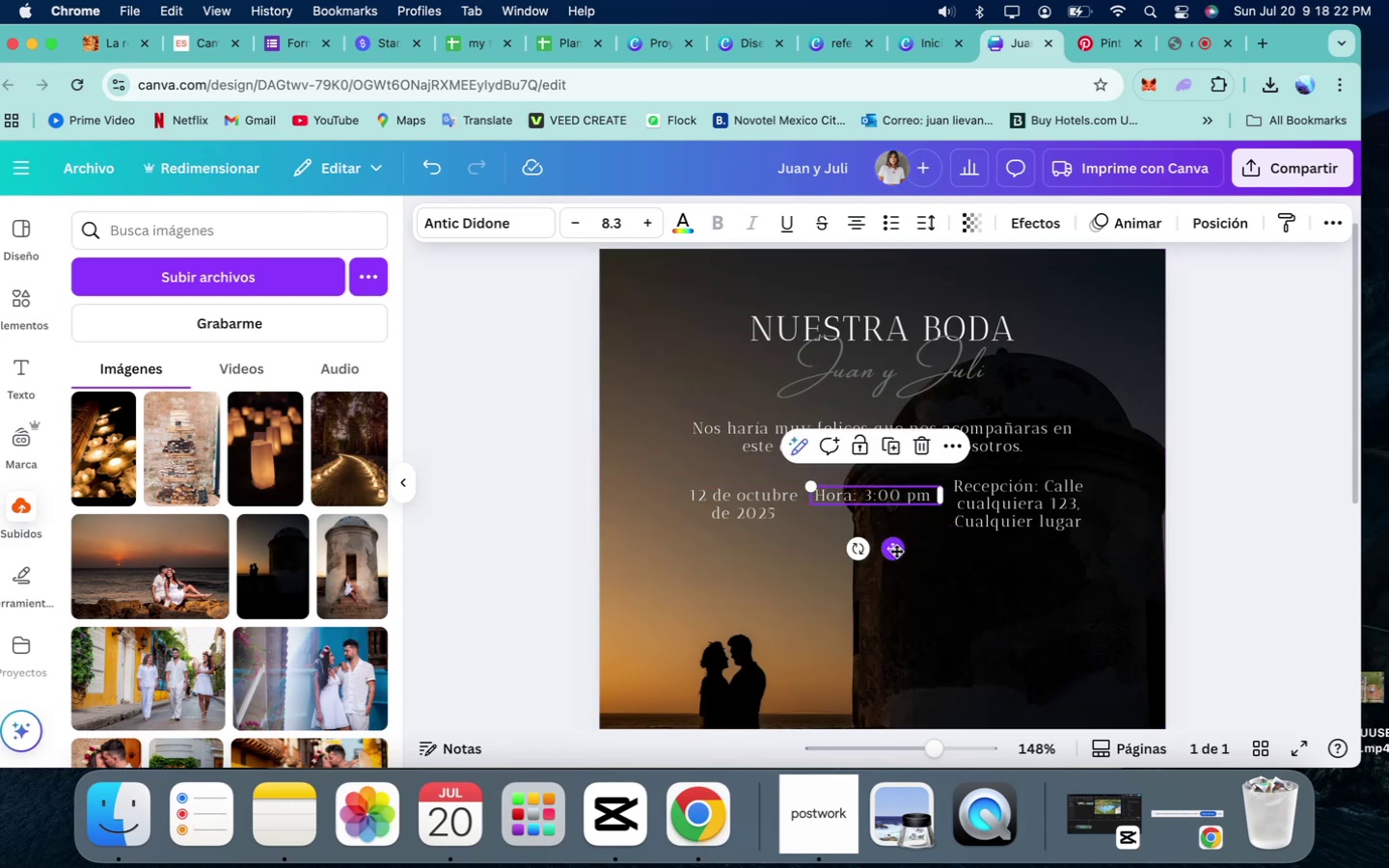 
left_click([1004, 583])
 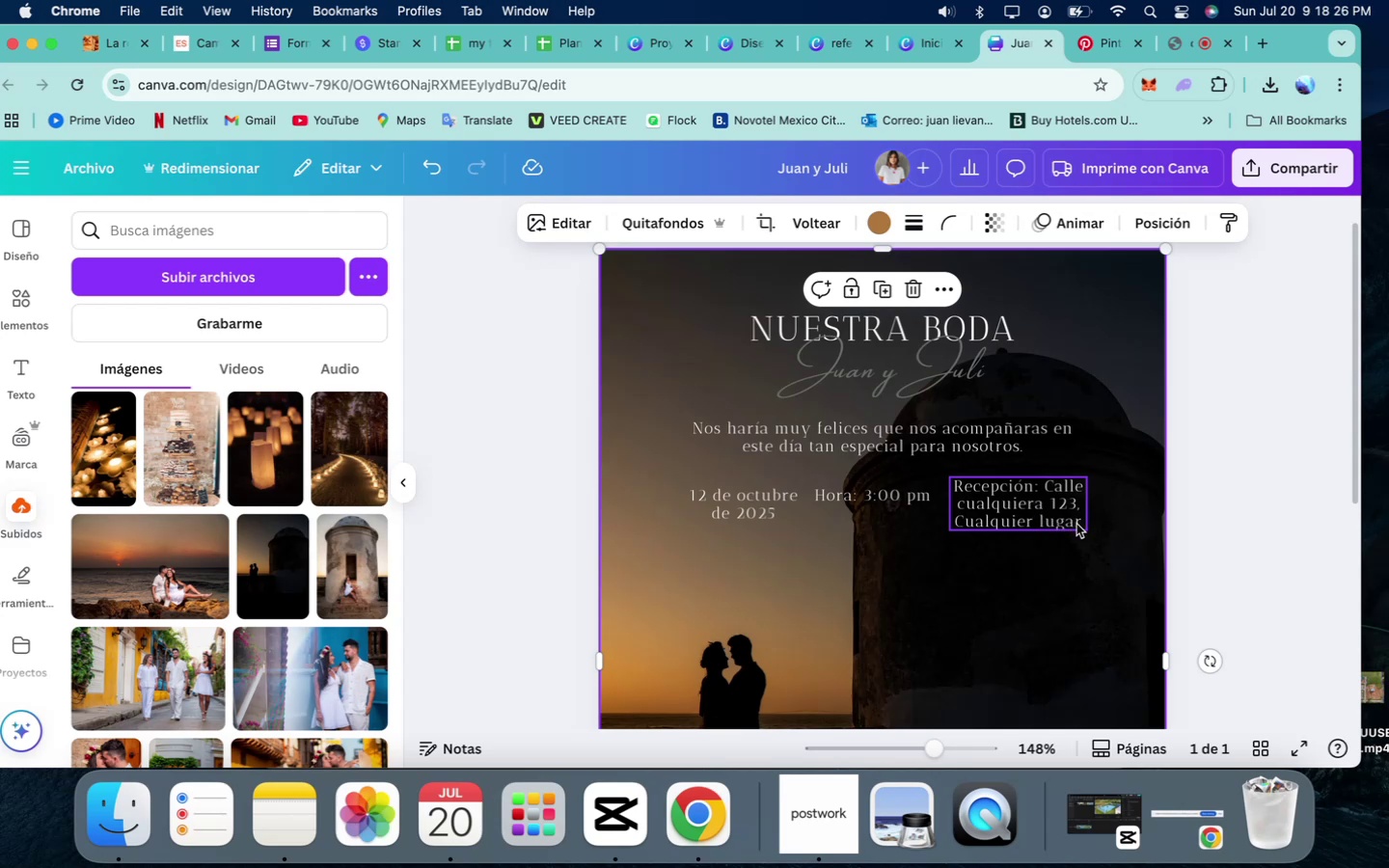 
double_click([1077, 527])
 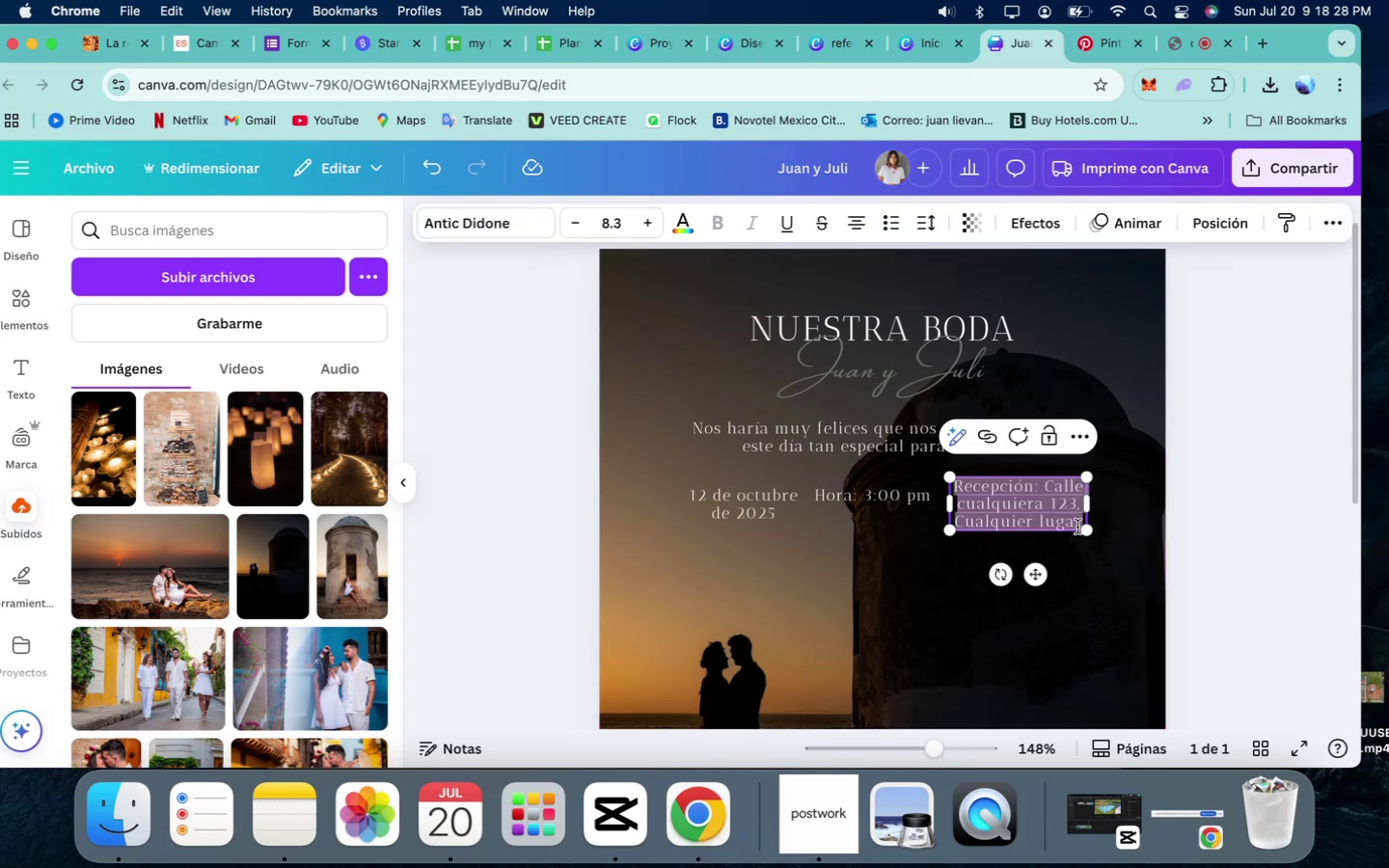 
left_click([1077, 527])
 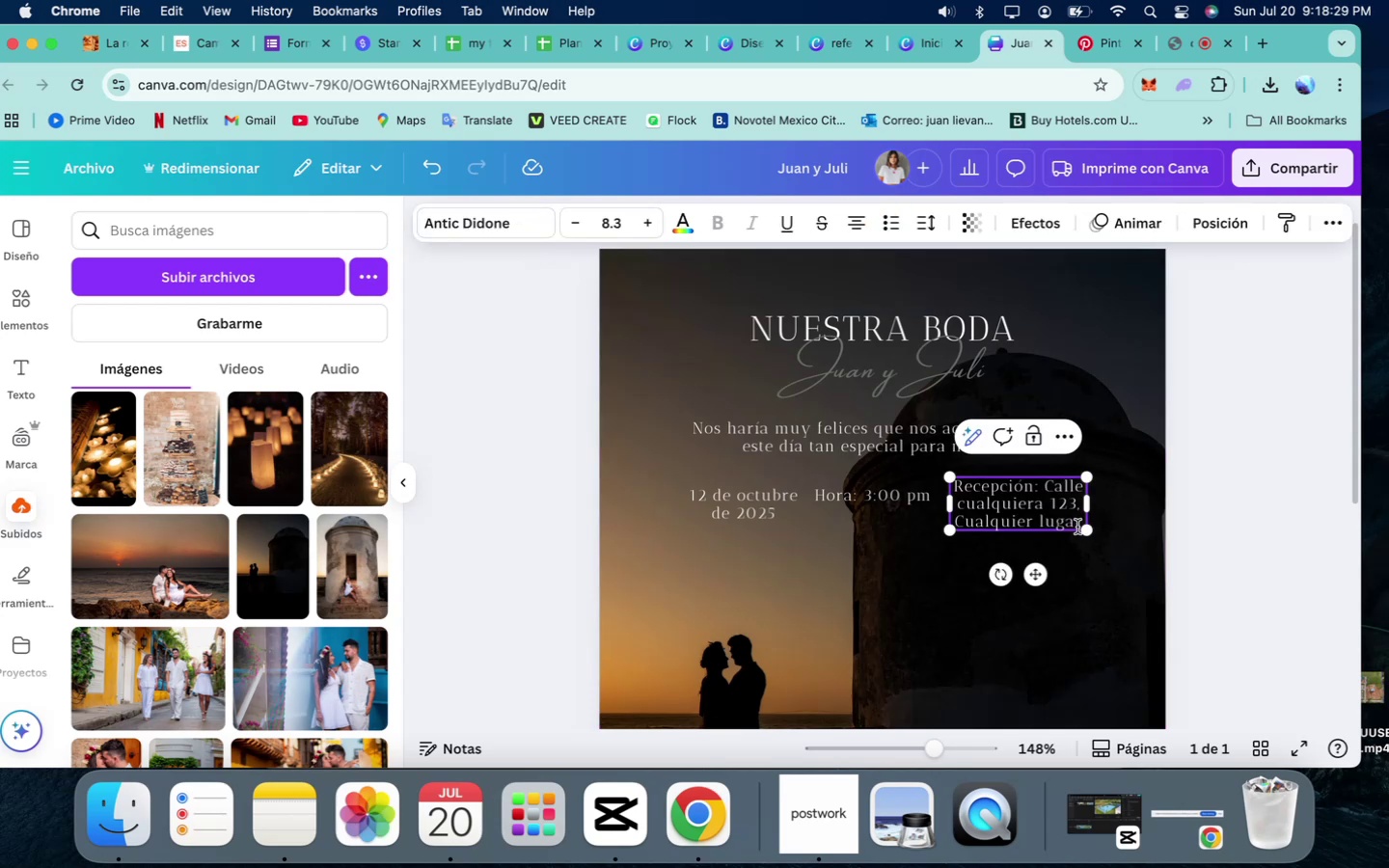 
hold_key(key=Backspace, duration=1.5)
 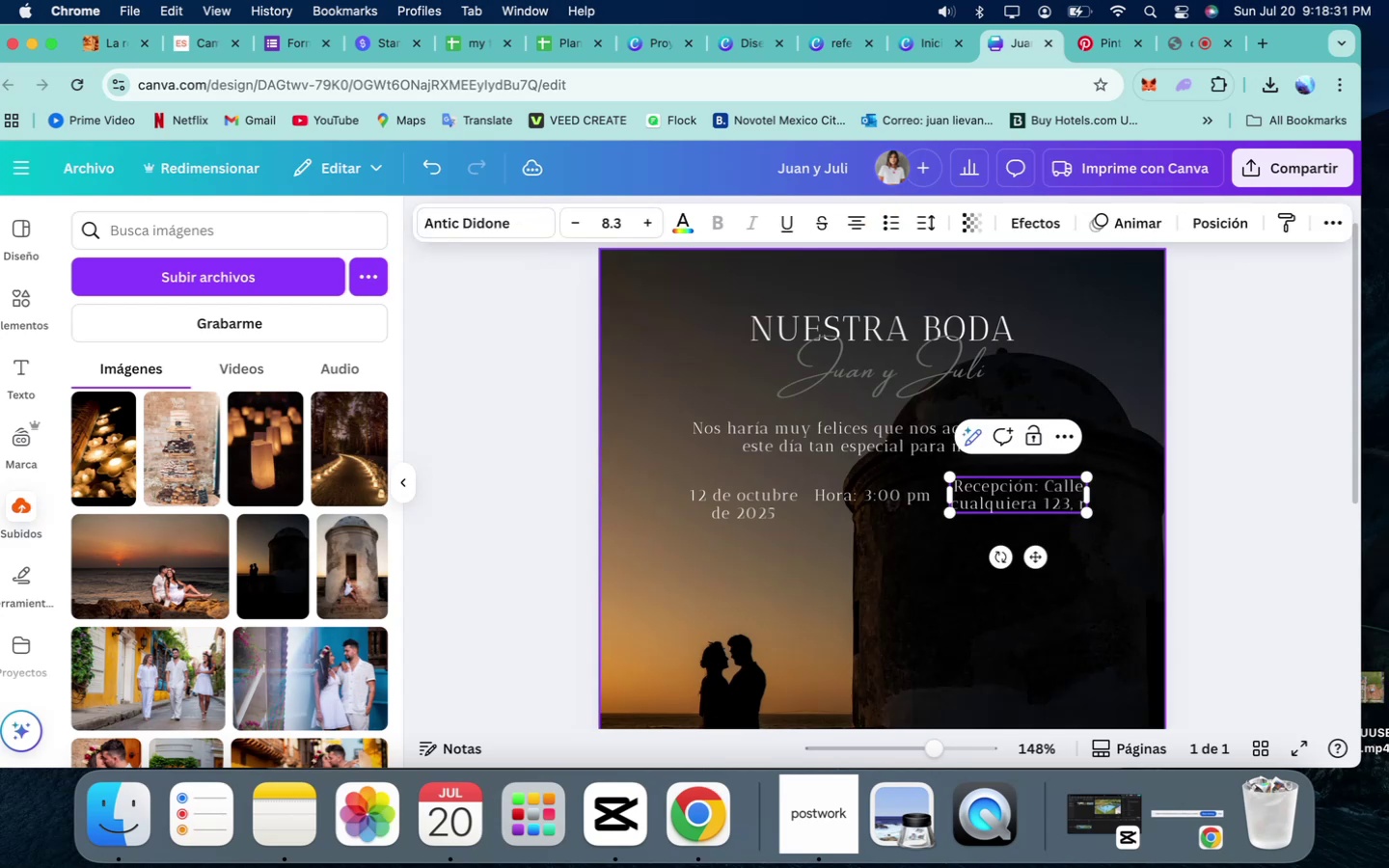 
key(Backspace)
 